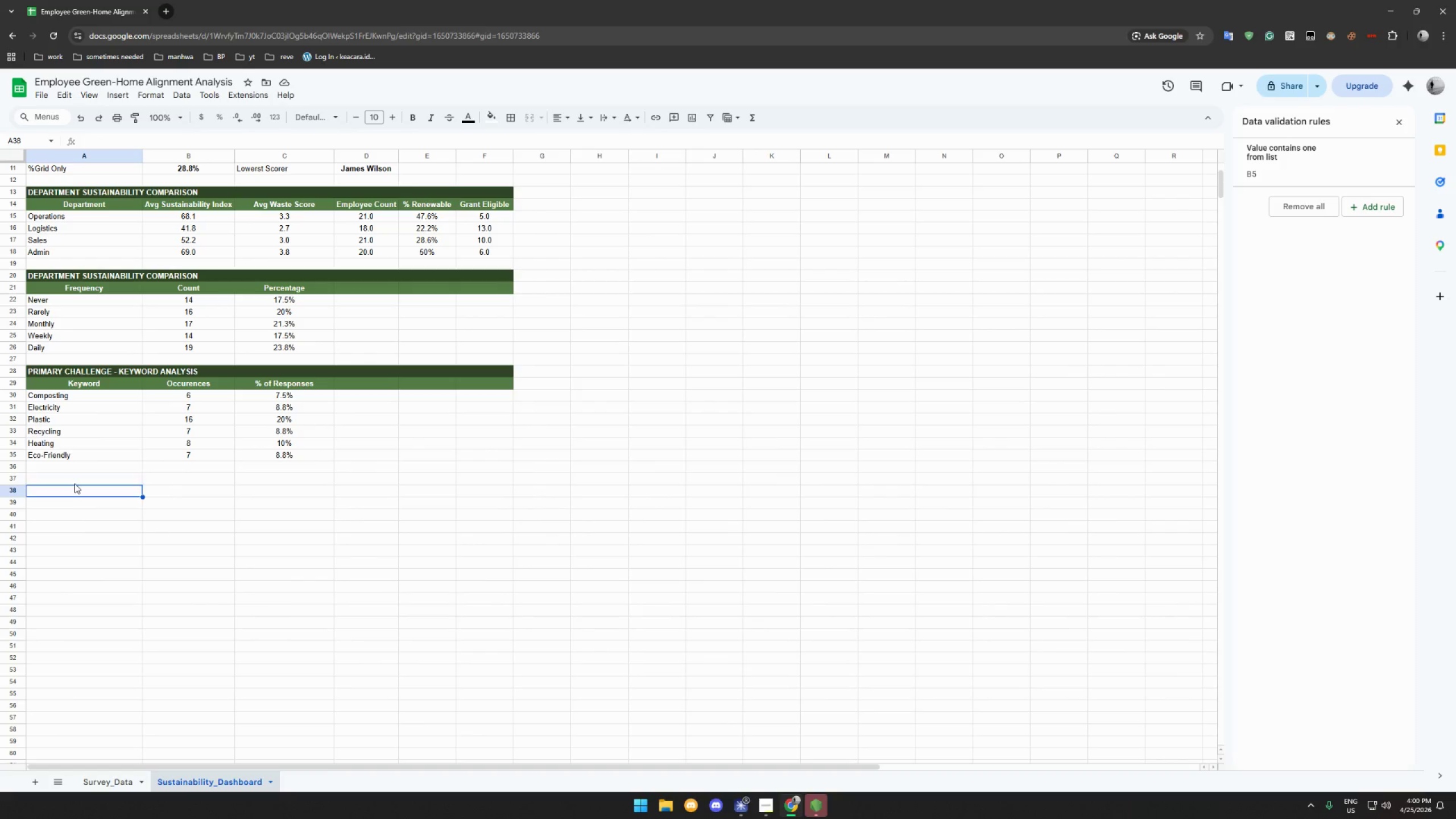 
left_click([75, 483])
 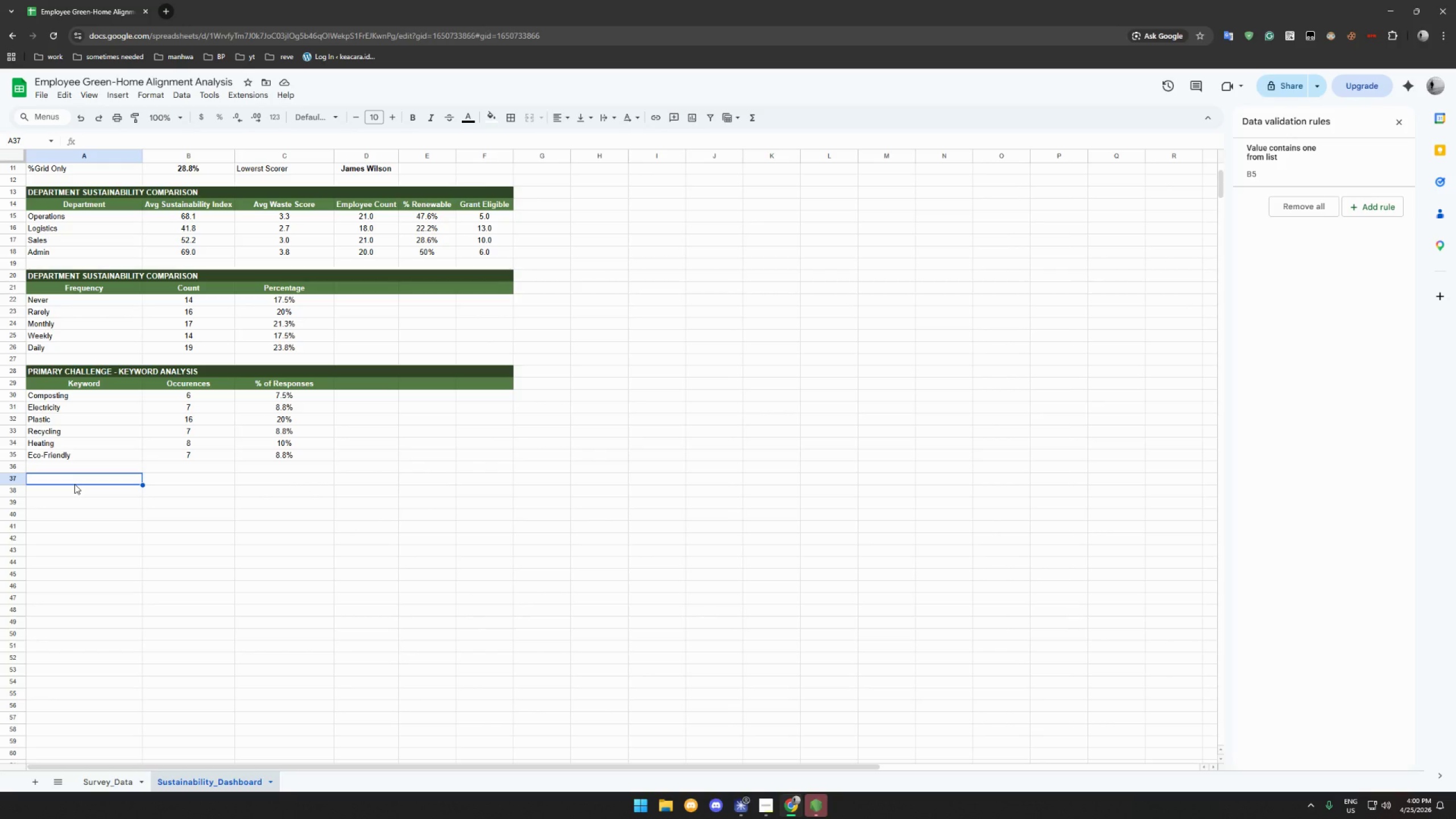 
wait(14.7)
 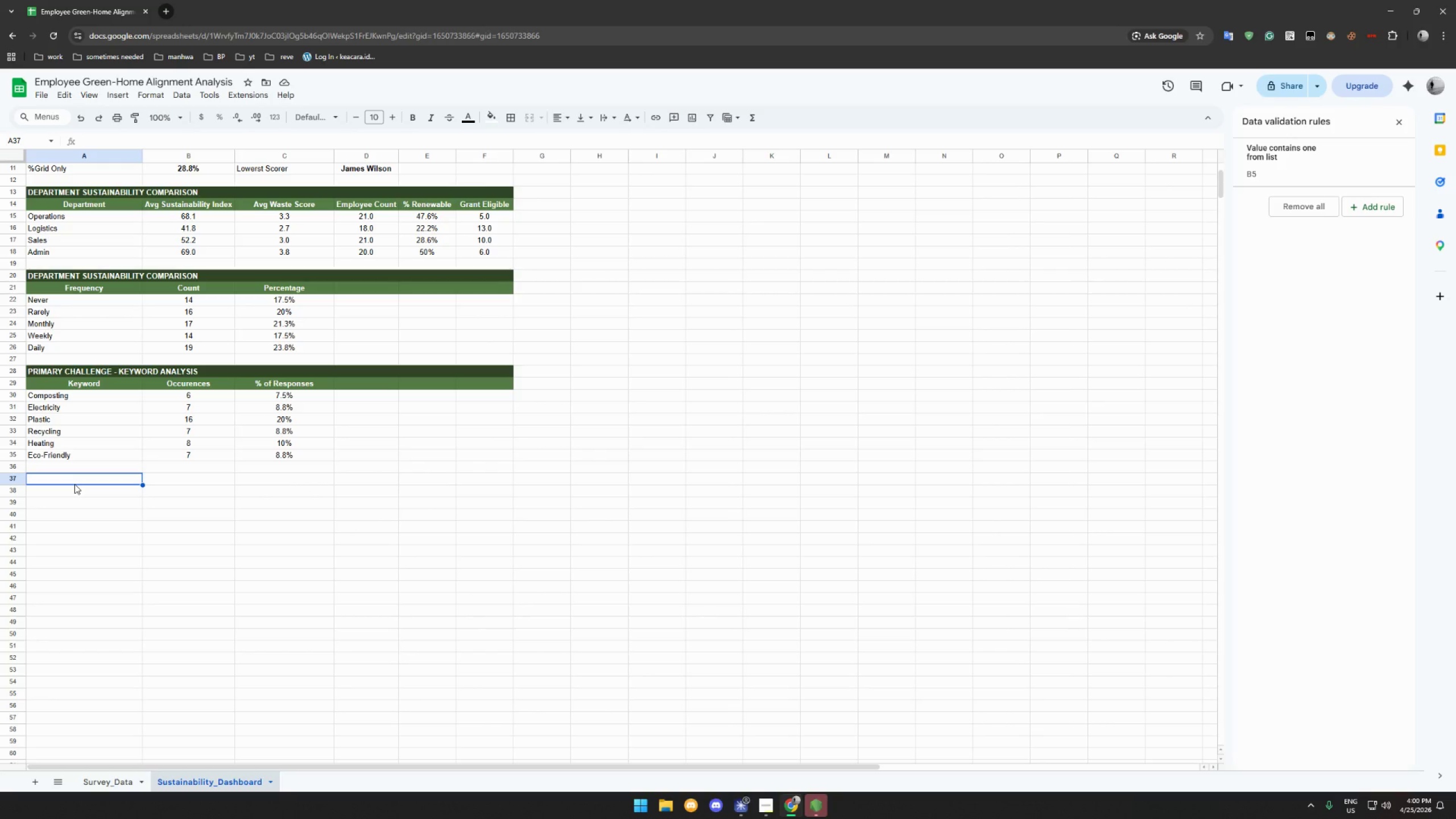 
left_click([67, 510])
 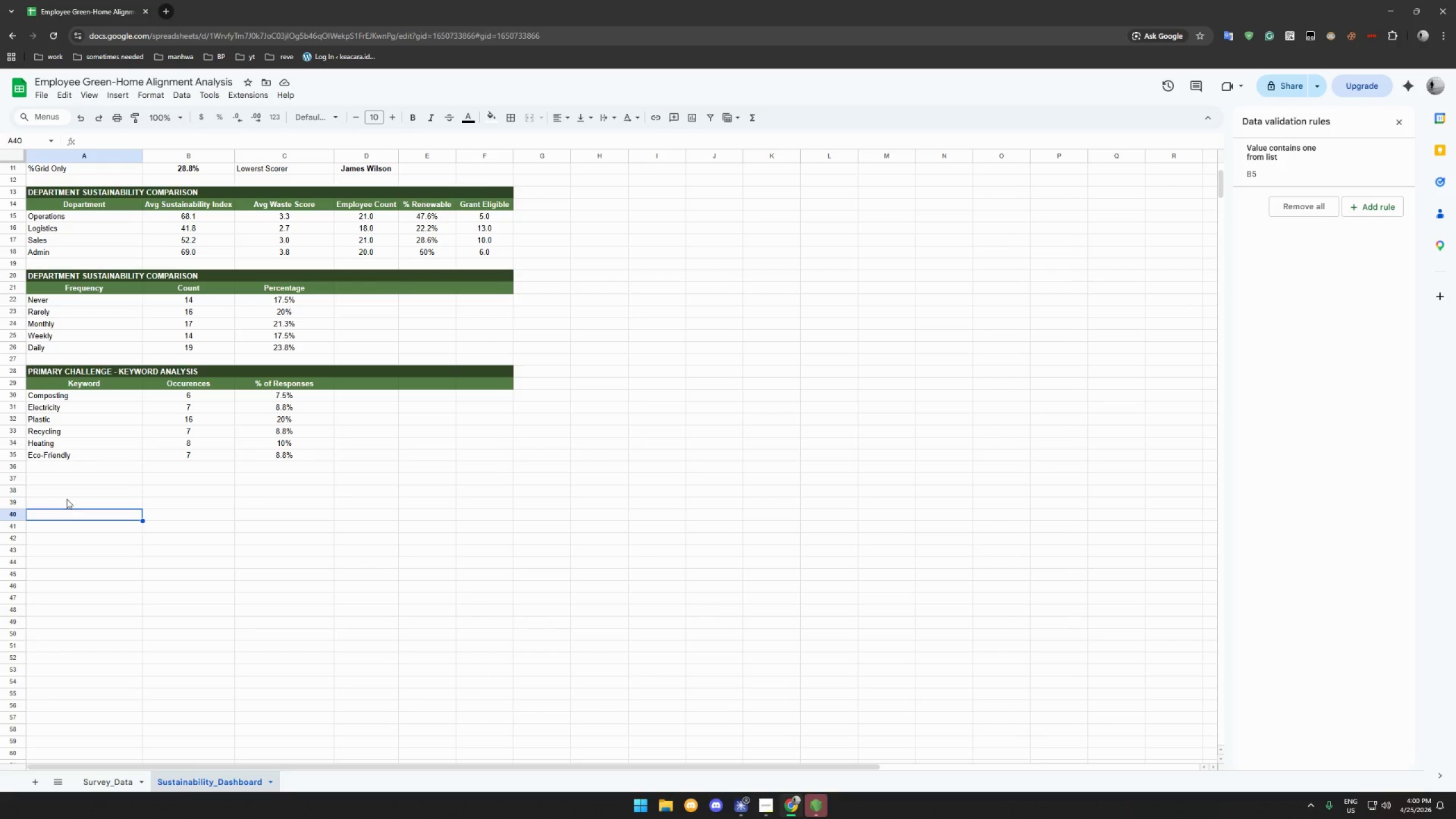 
left_click([67, 499])
 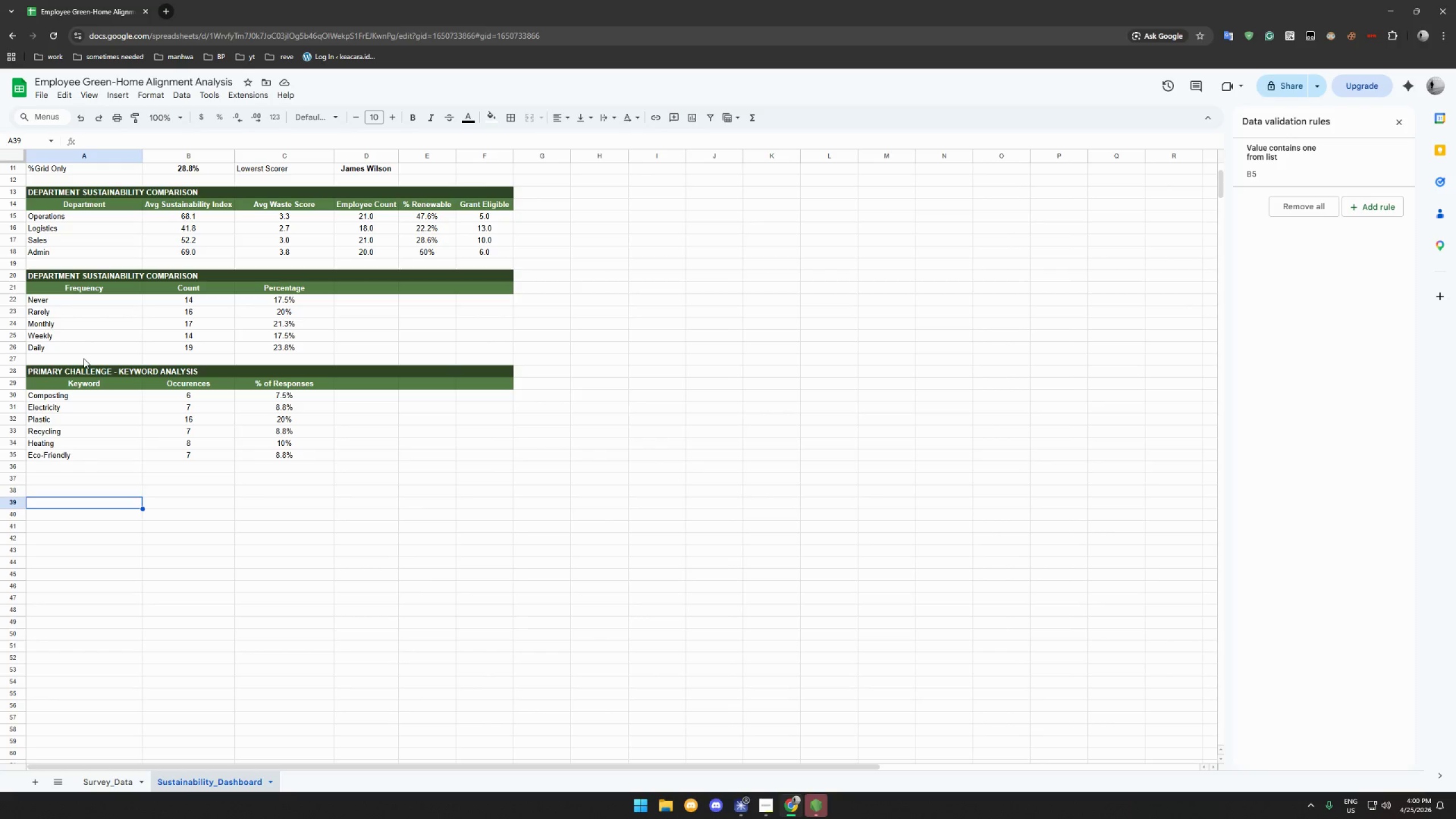 
wait(6.83)
 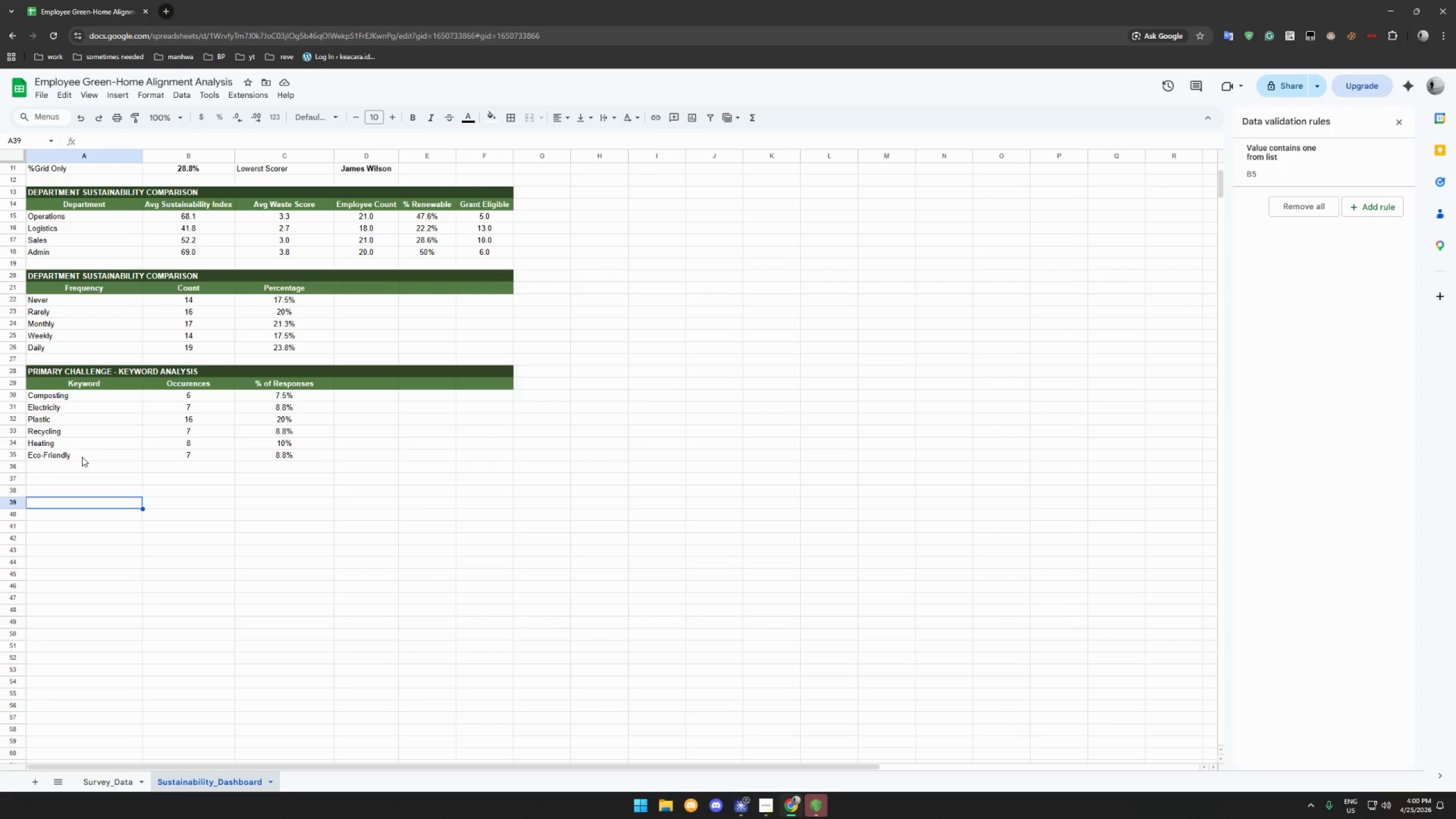 
left_click([84, 206])
 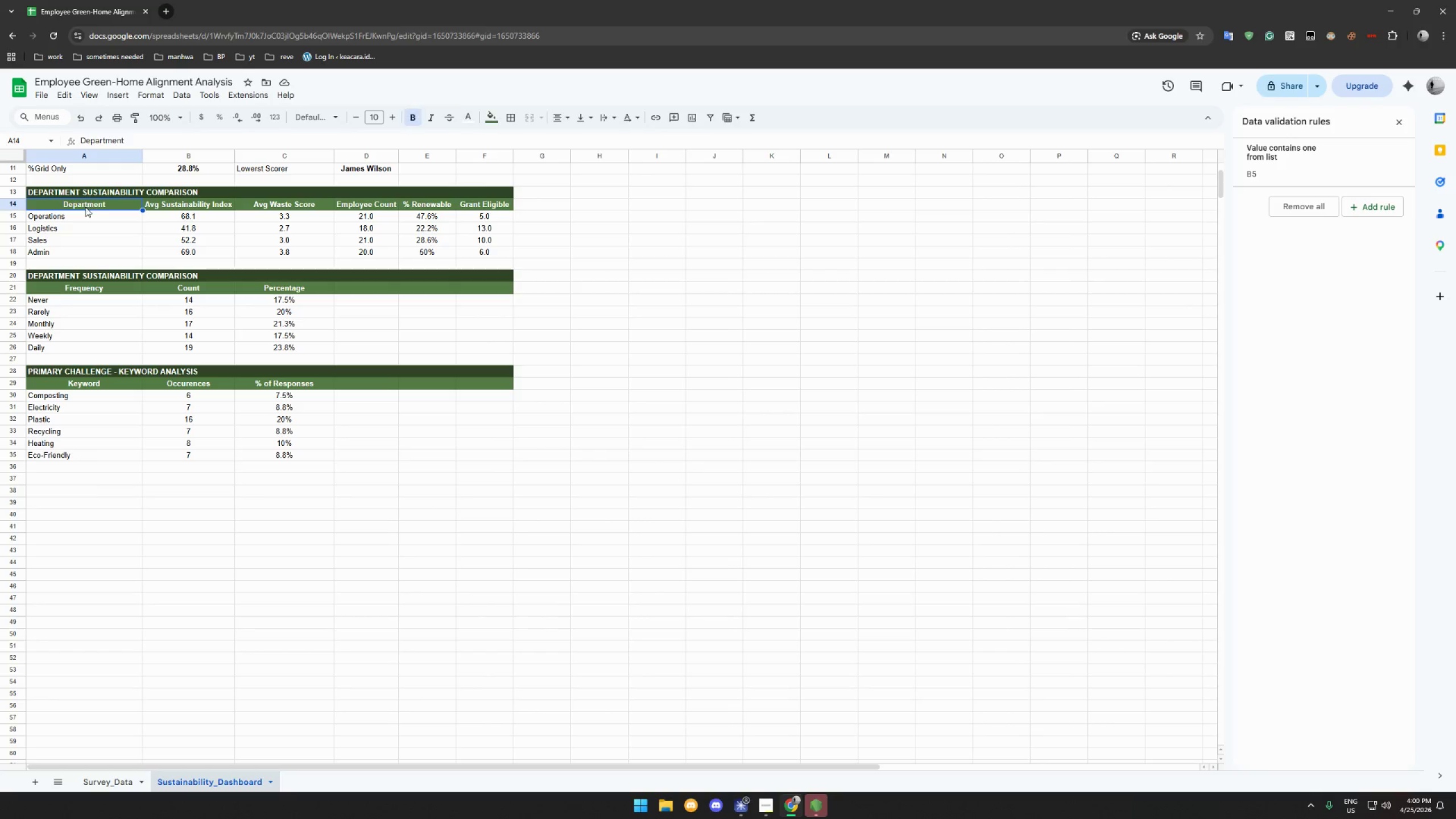 
hold_key(key=ShiftLeft, duration=1.52)
left_click([204, 251])
 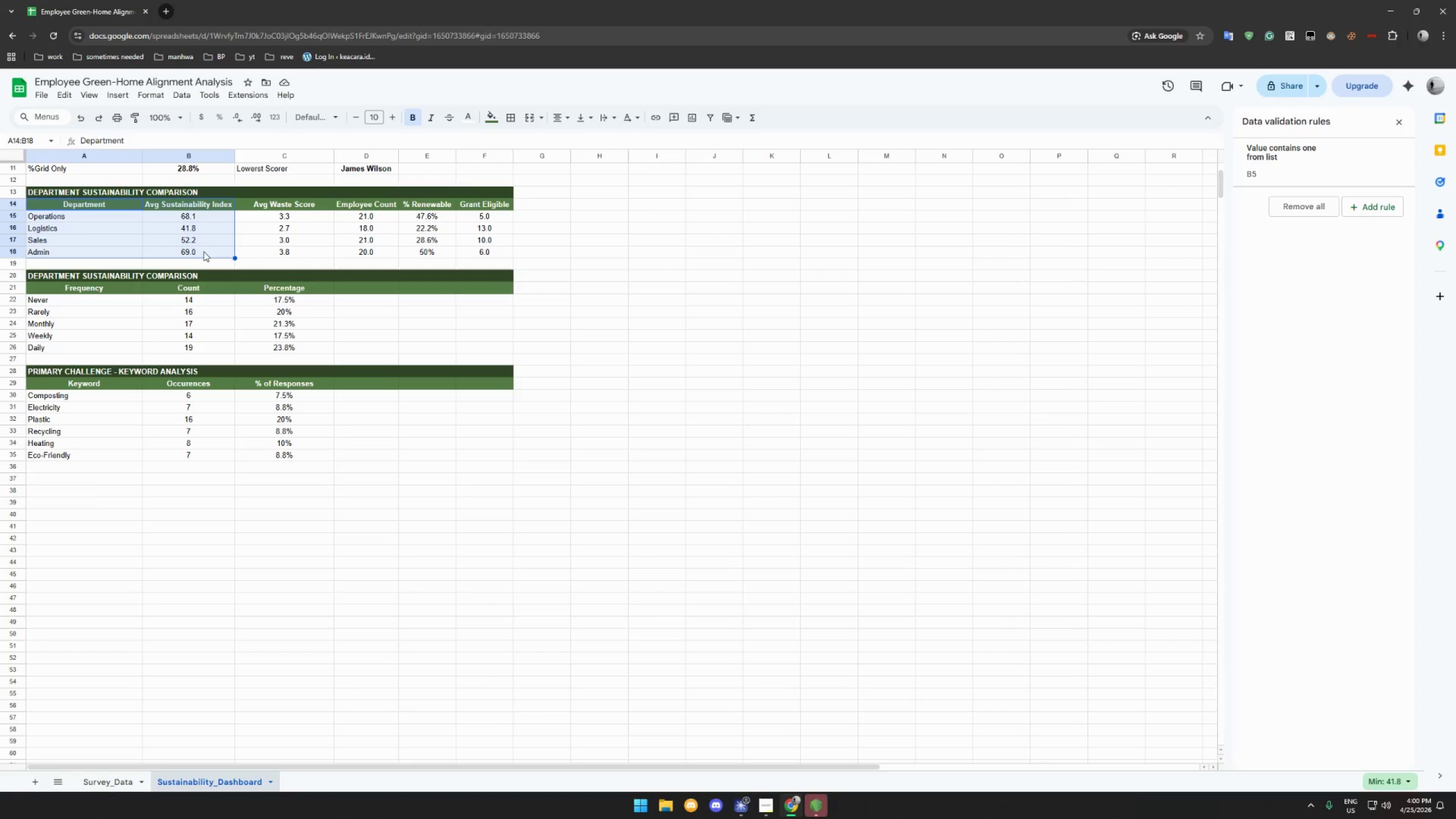 
key(Shift+ShiftLeft)
 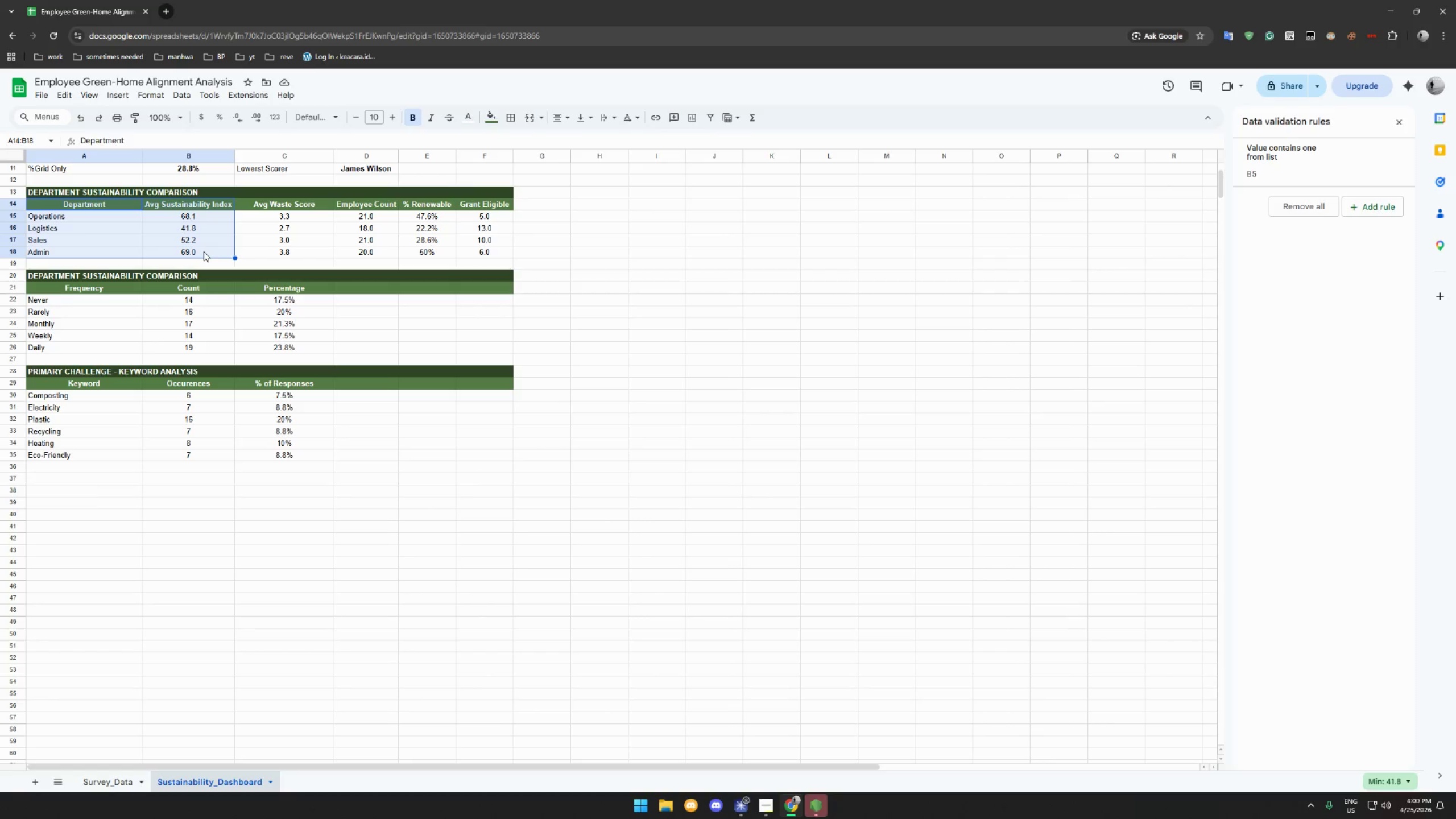 
key(Shift+ShiftLeft)
 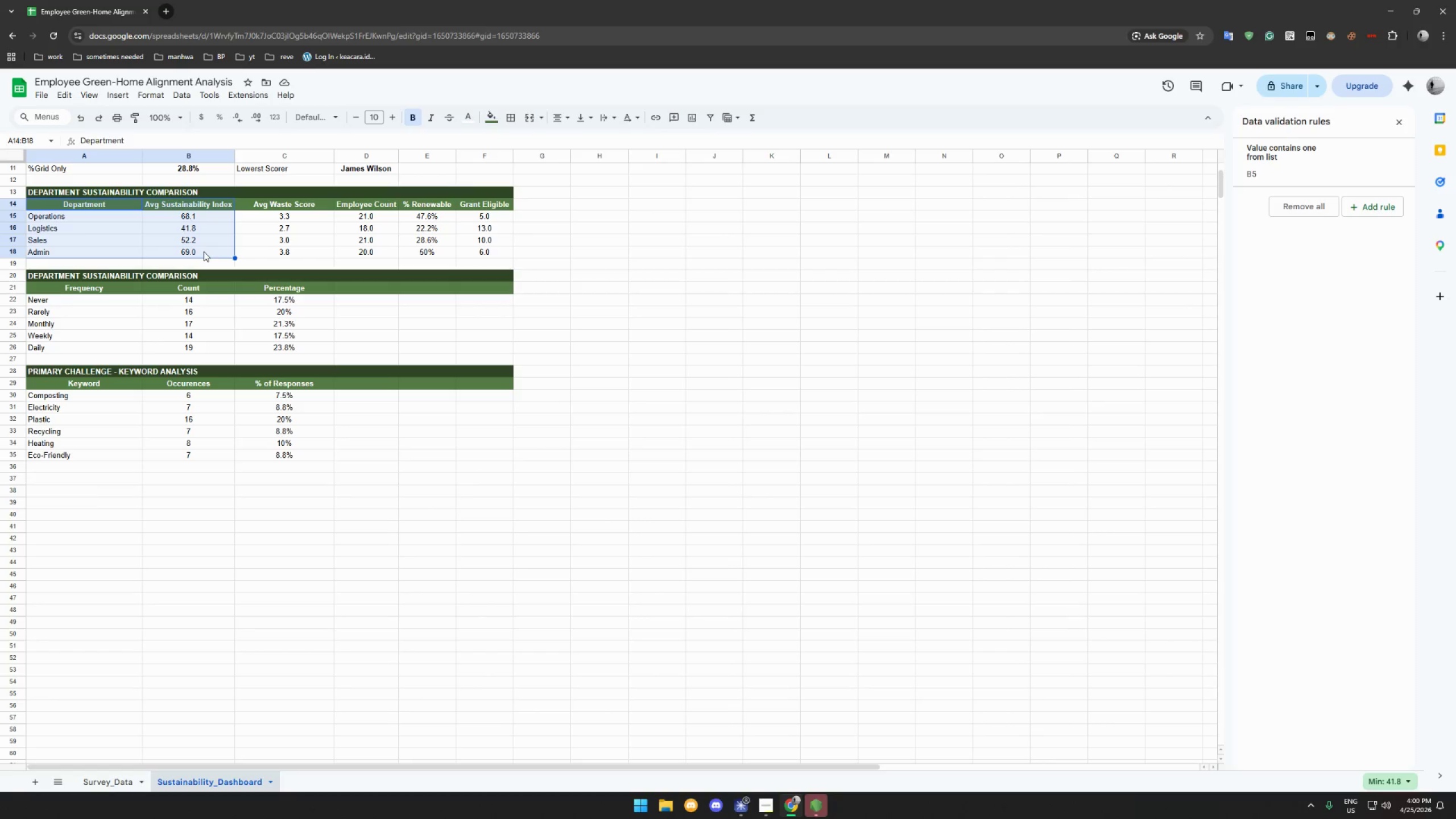 
key(Shift+ShiftLeft)
 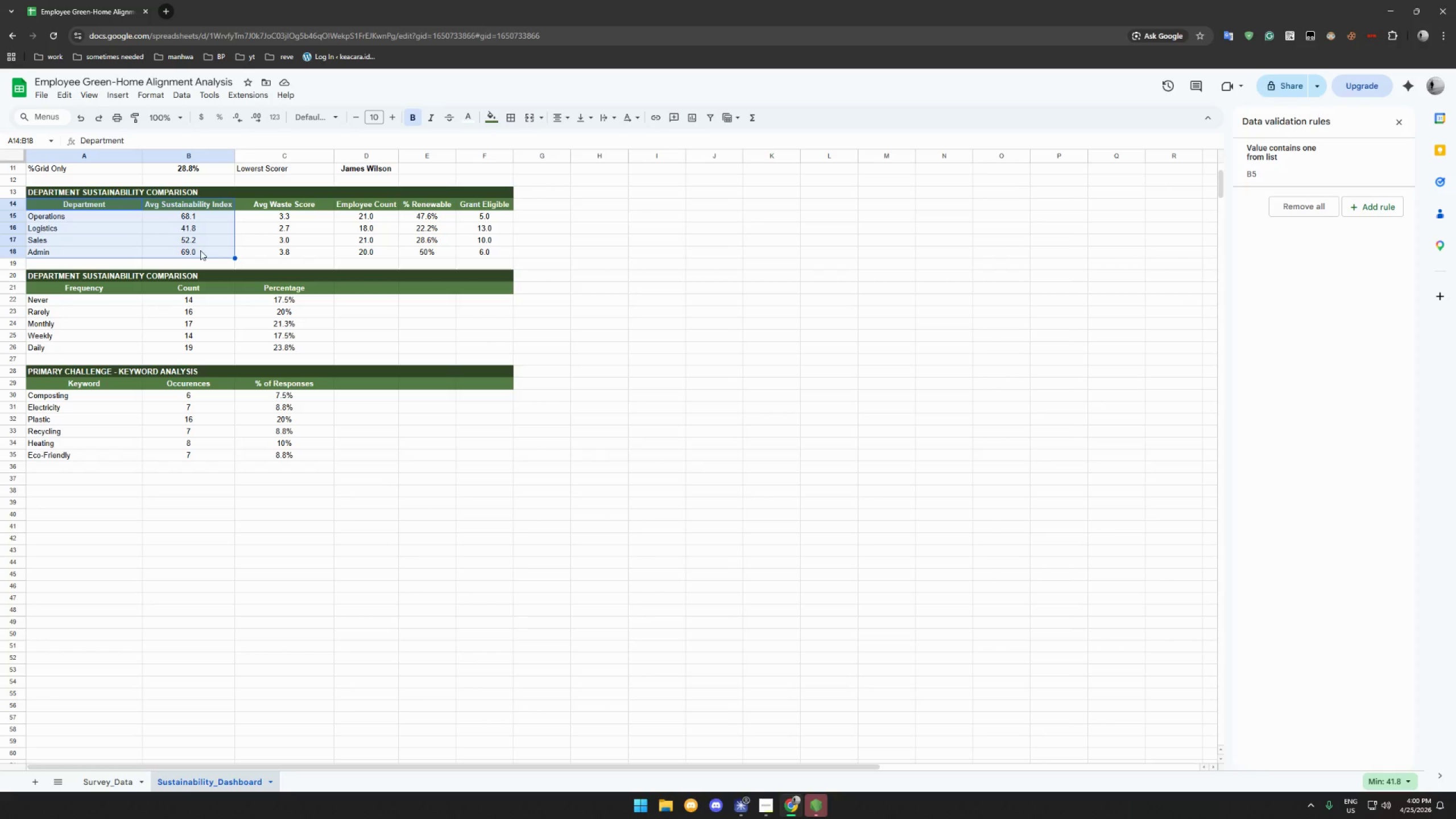 
left_click([114, 93])
 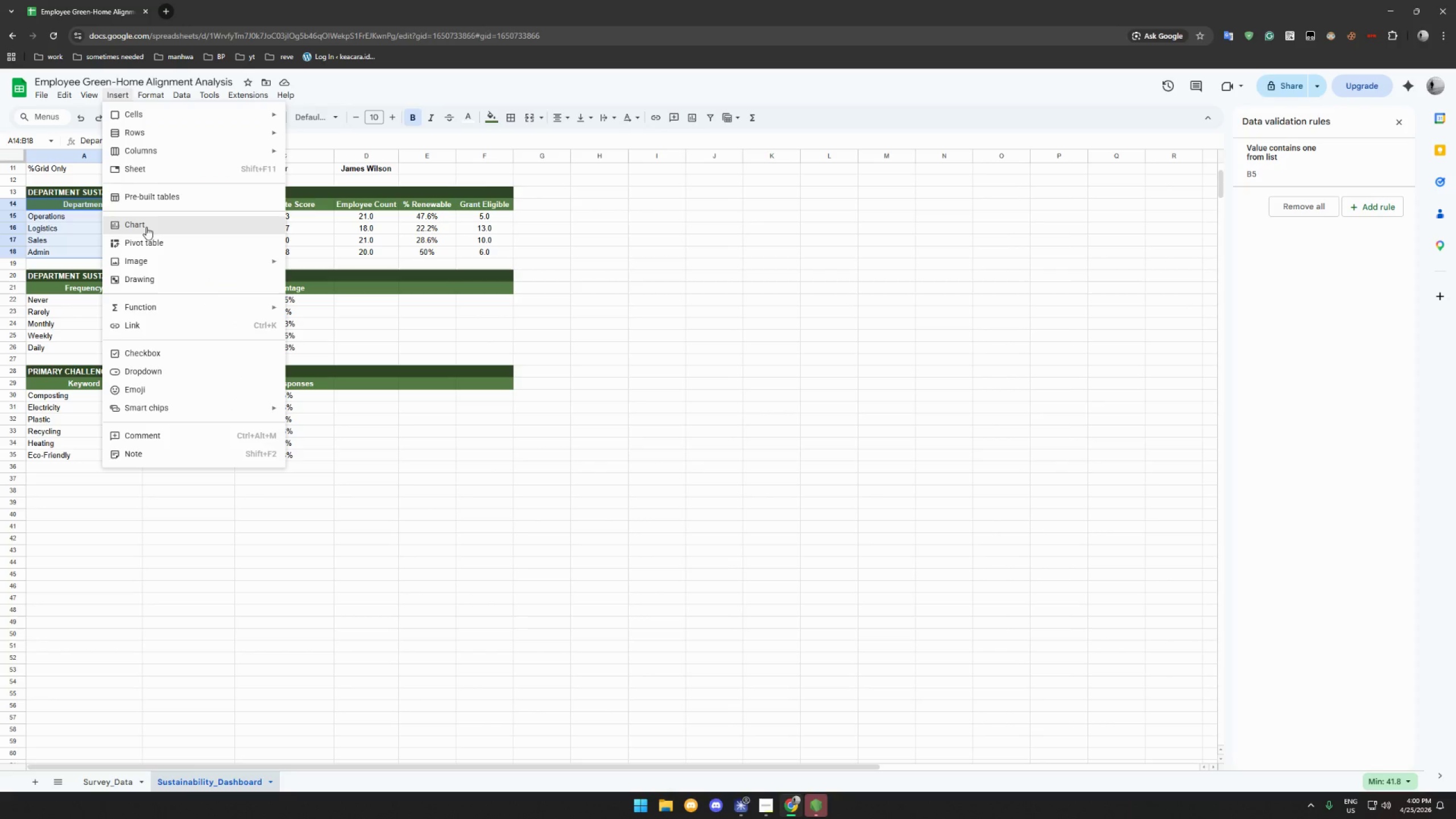 
left_click([146, 227])
 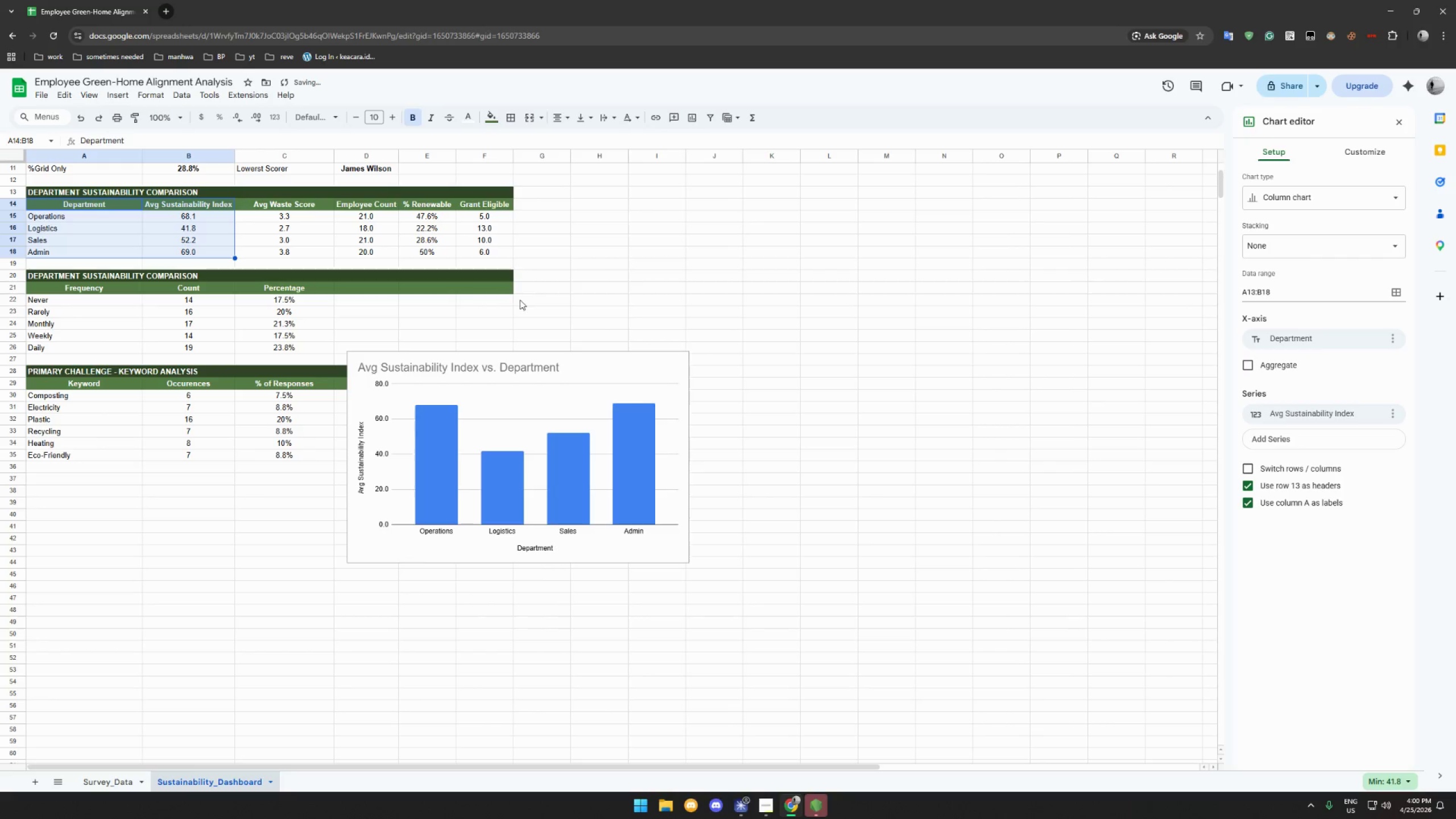 
left_click([1348, 203])
 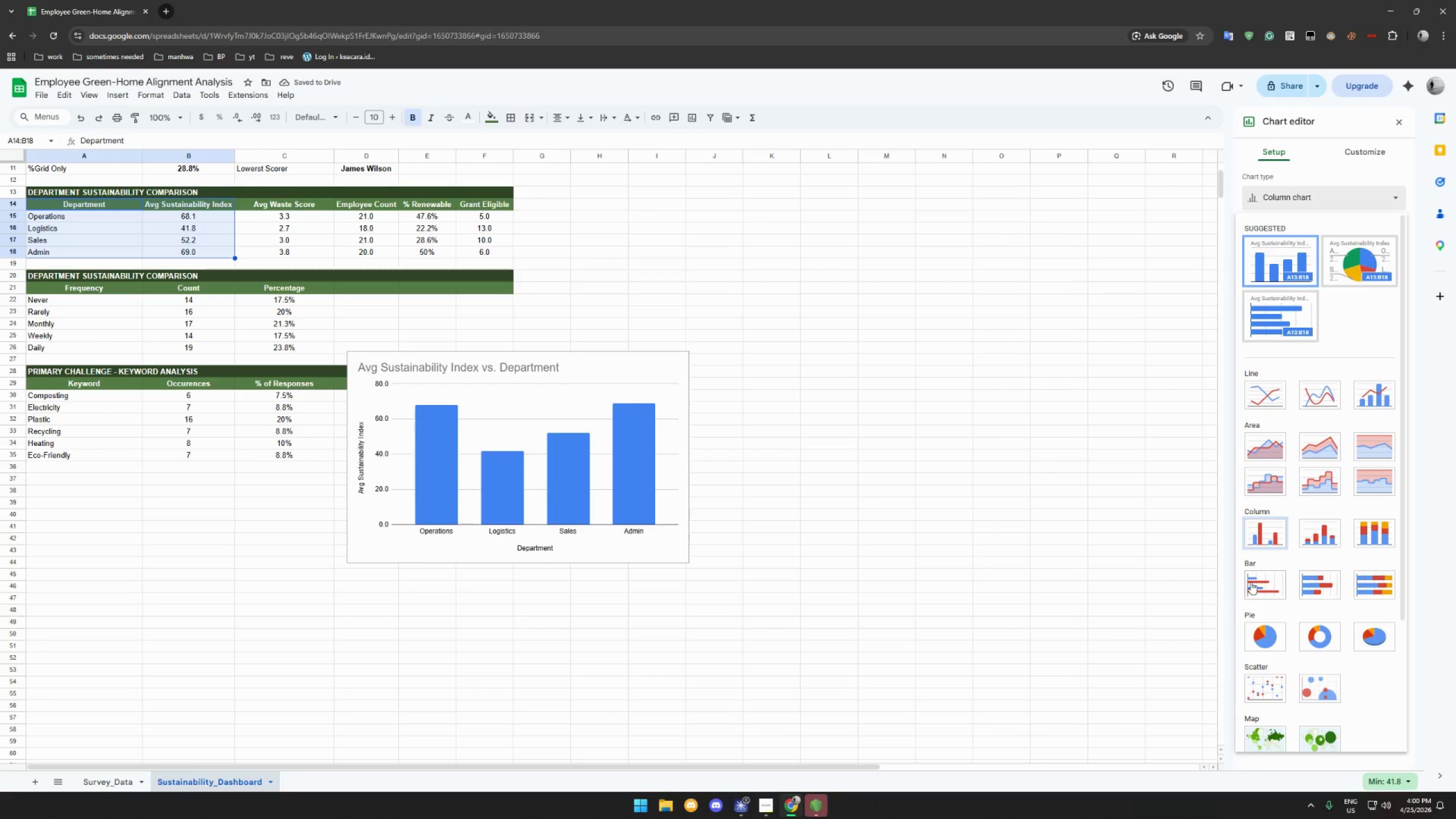 
left_click([1252, 582])
 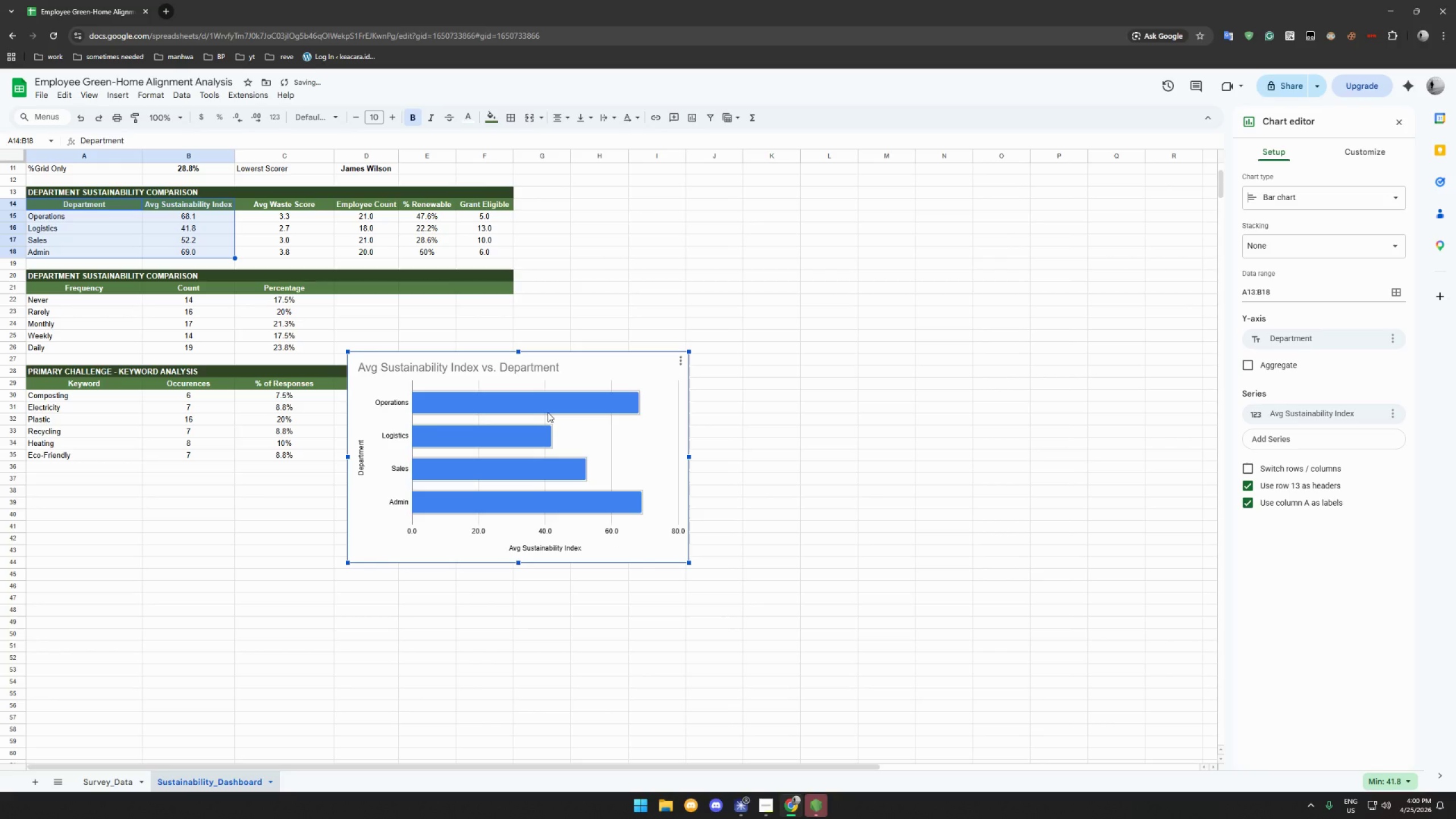 
left_click([549, 408])
 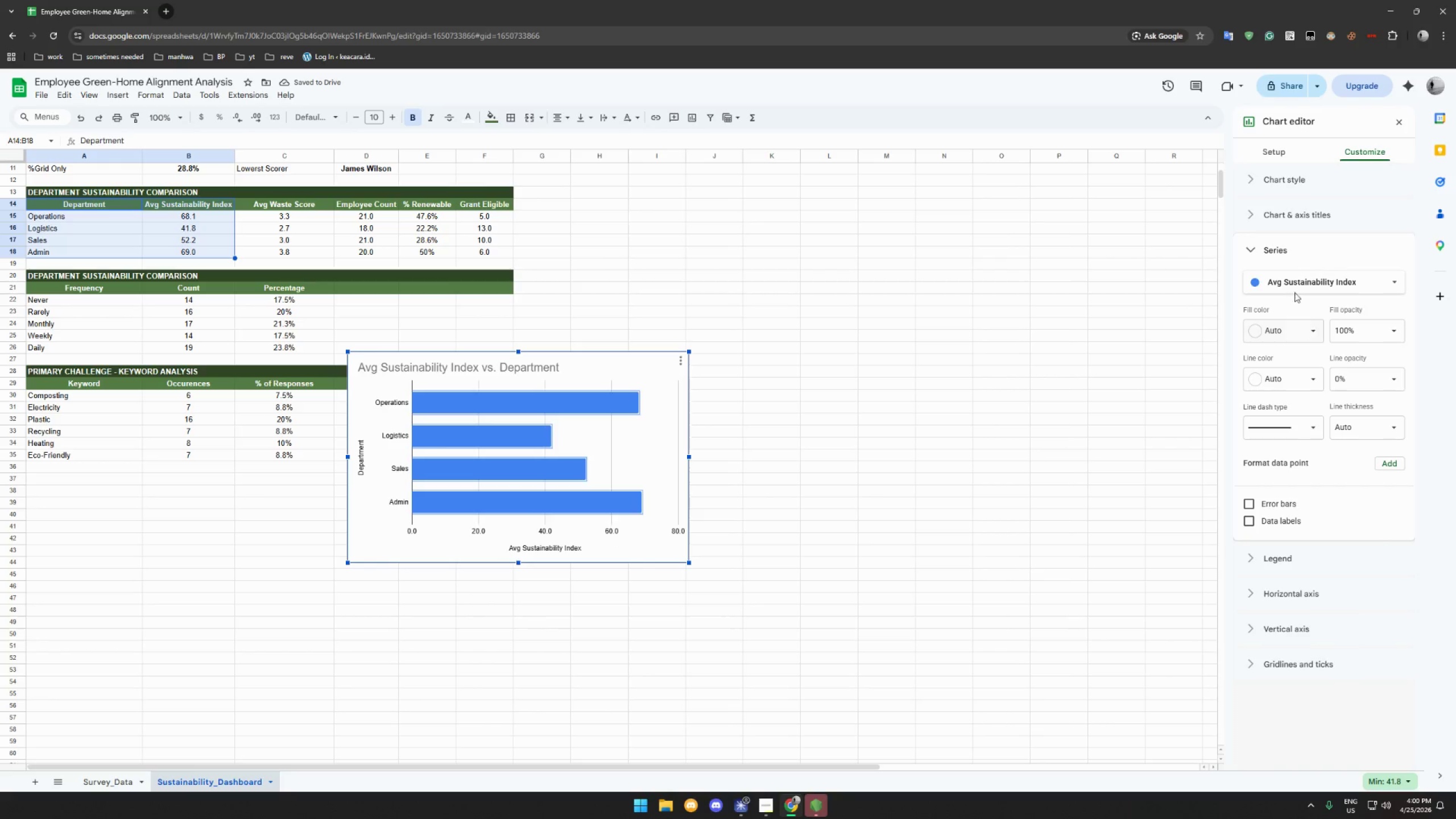 
left_click([1296, 289])
 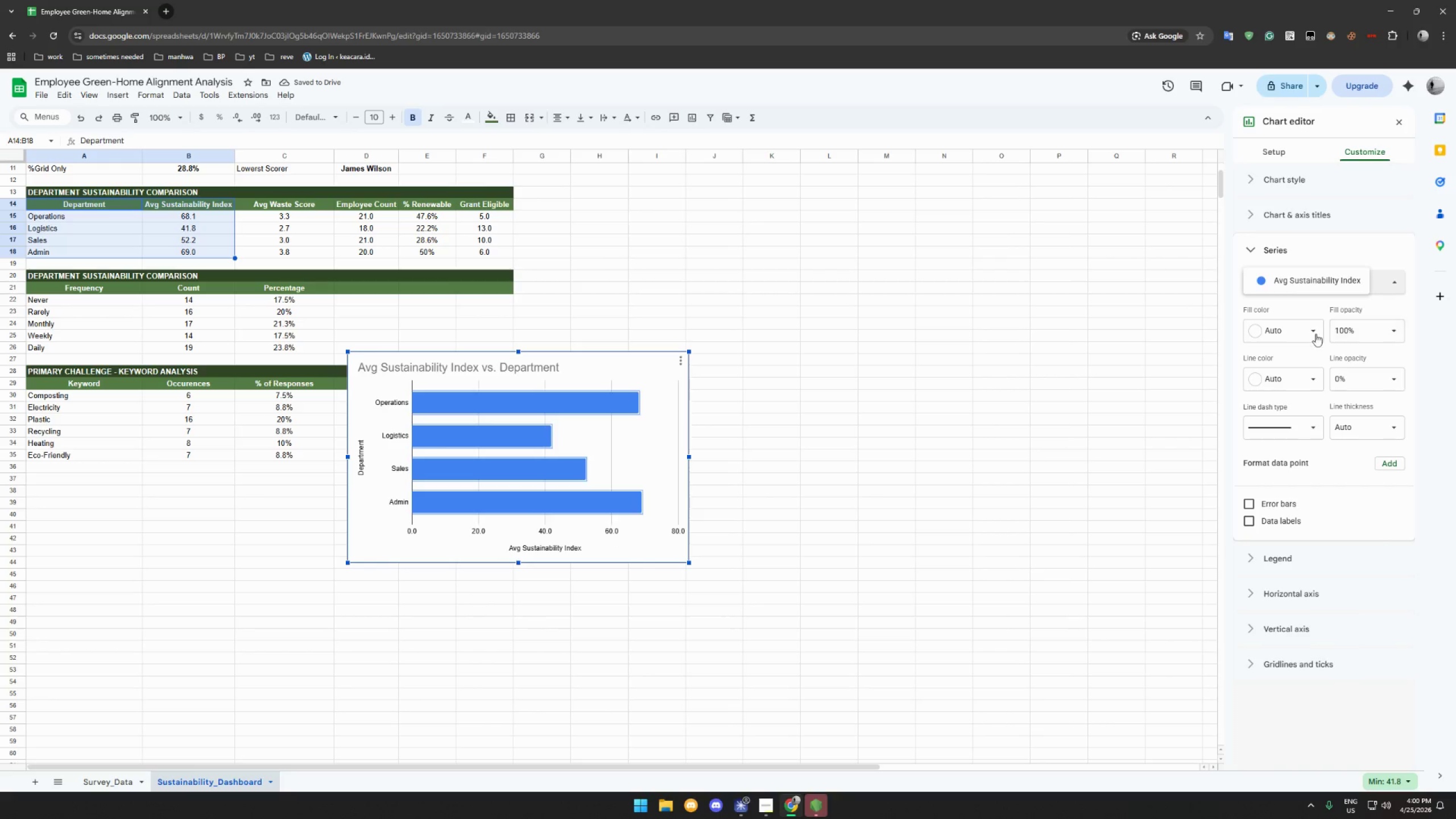 
left_click([1313, 332])
 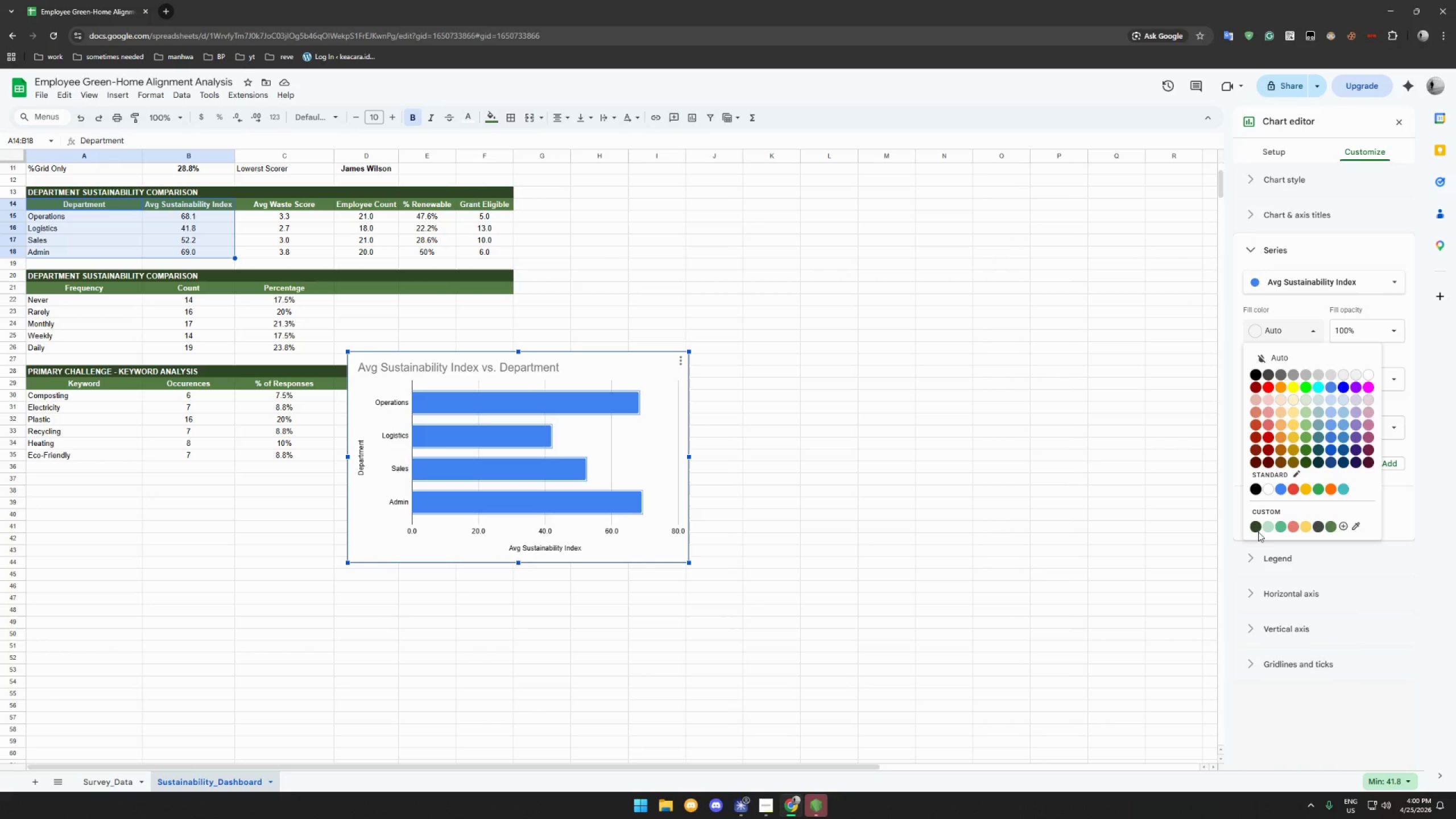 
left_click([1259, 527])
 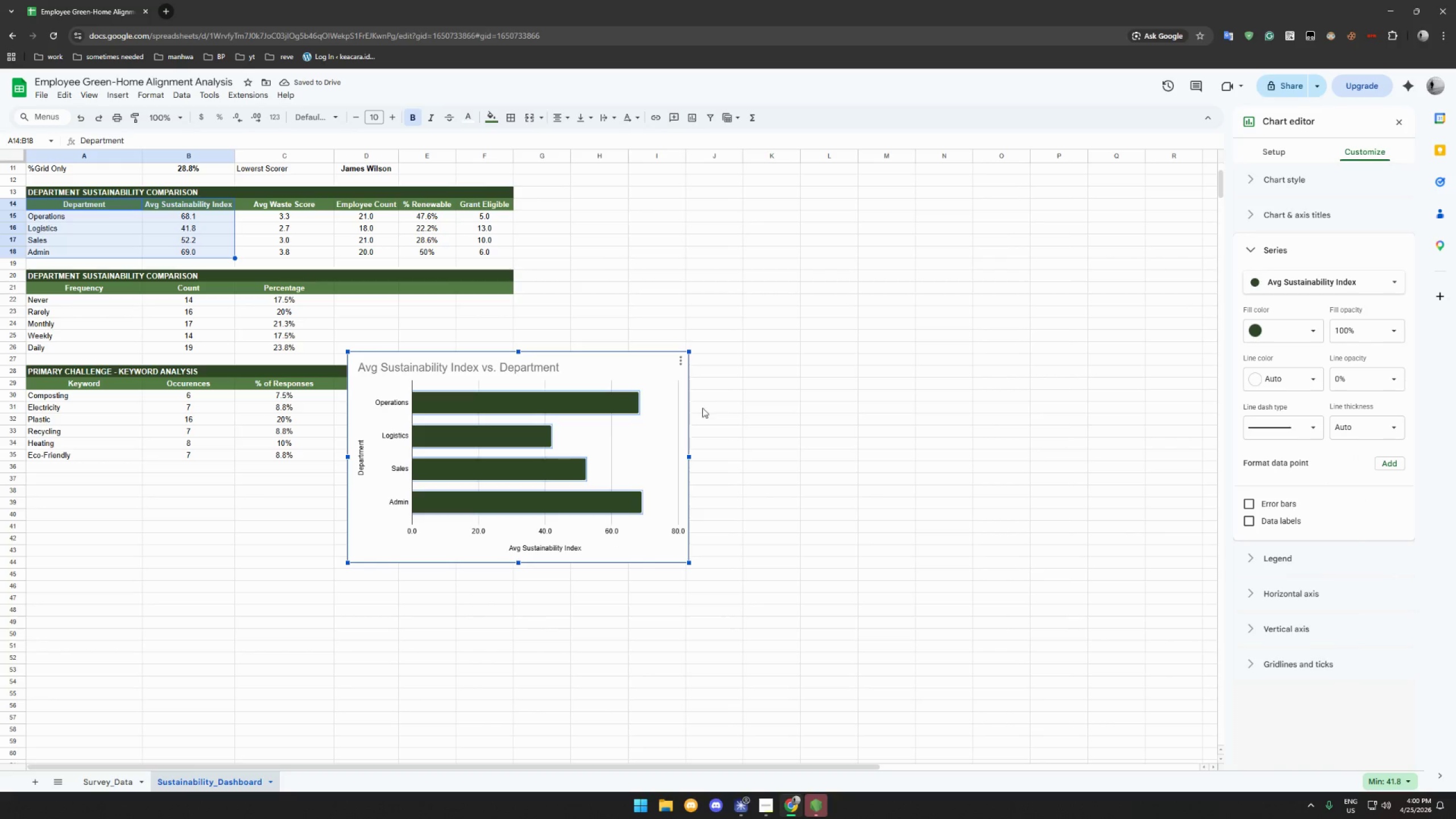 
wait(9.64)
 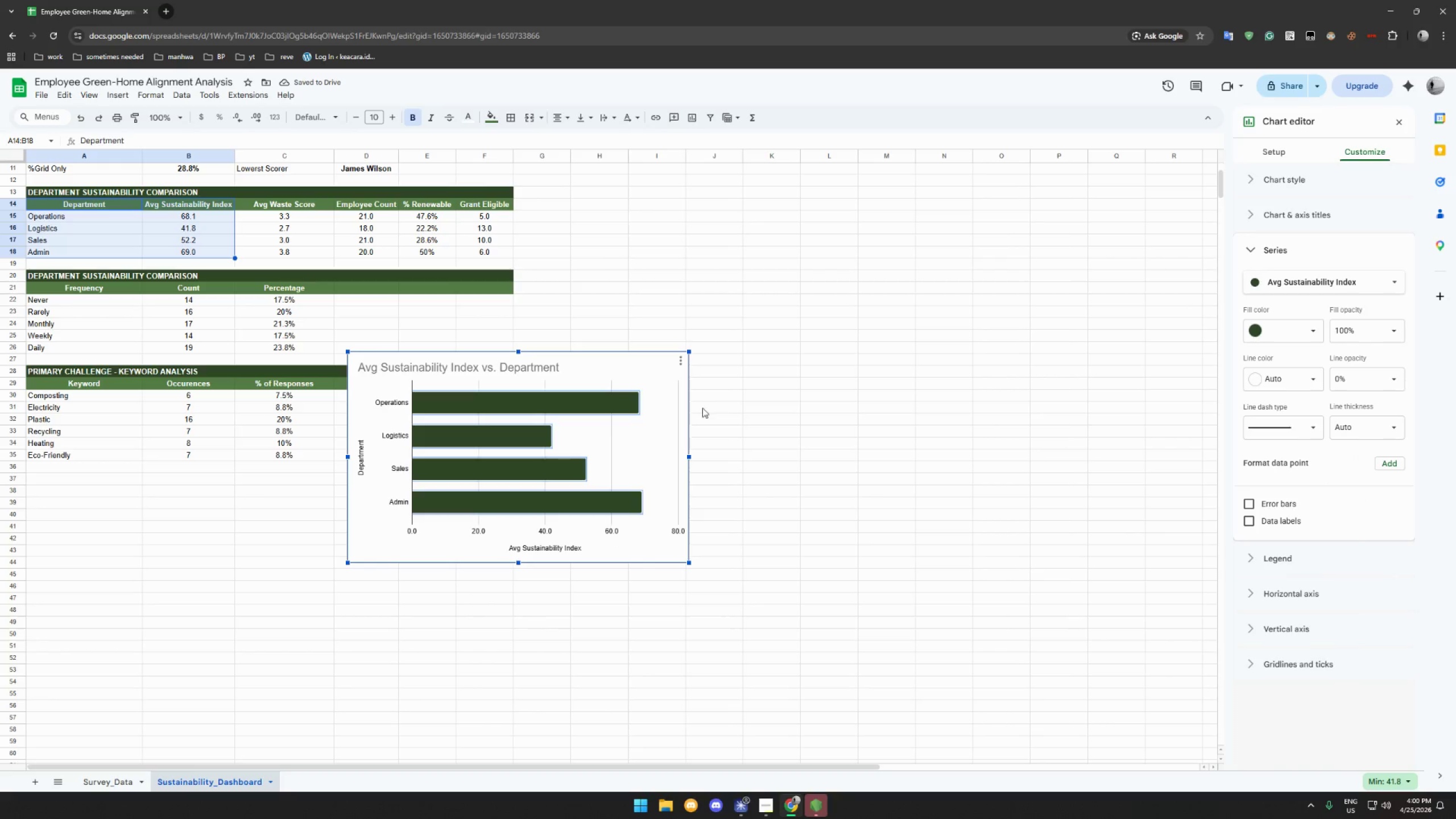 
left_click([543, 371])
 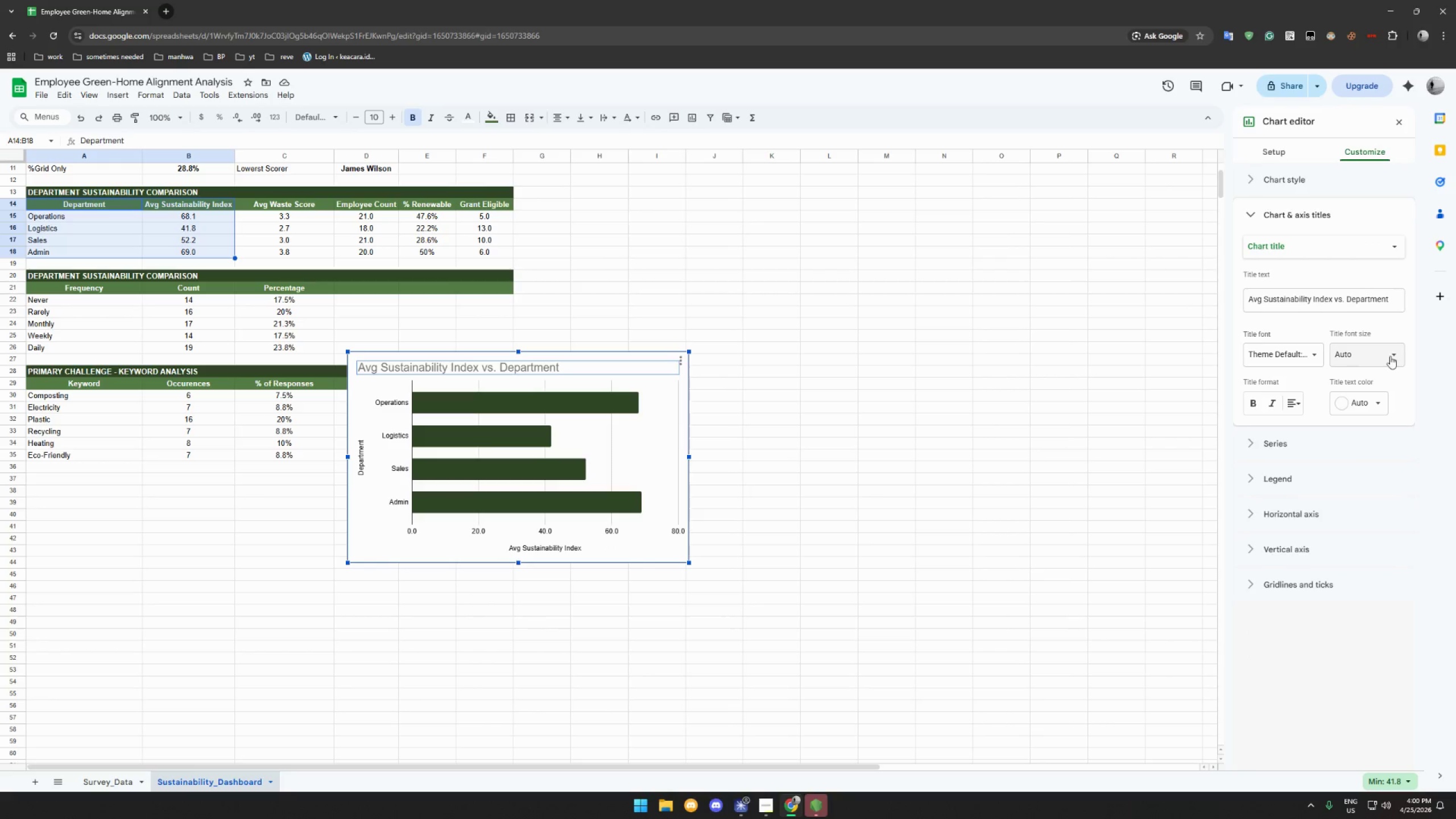 
left_click([1376, 402])
 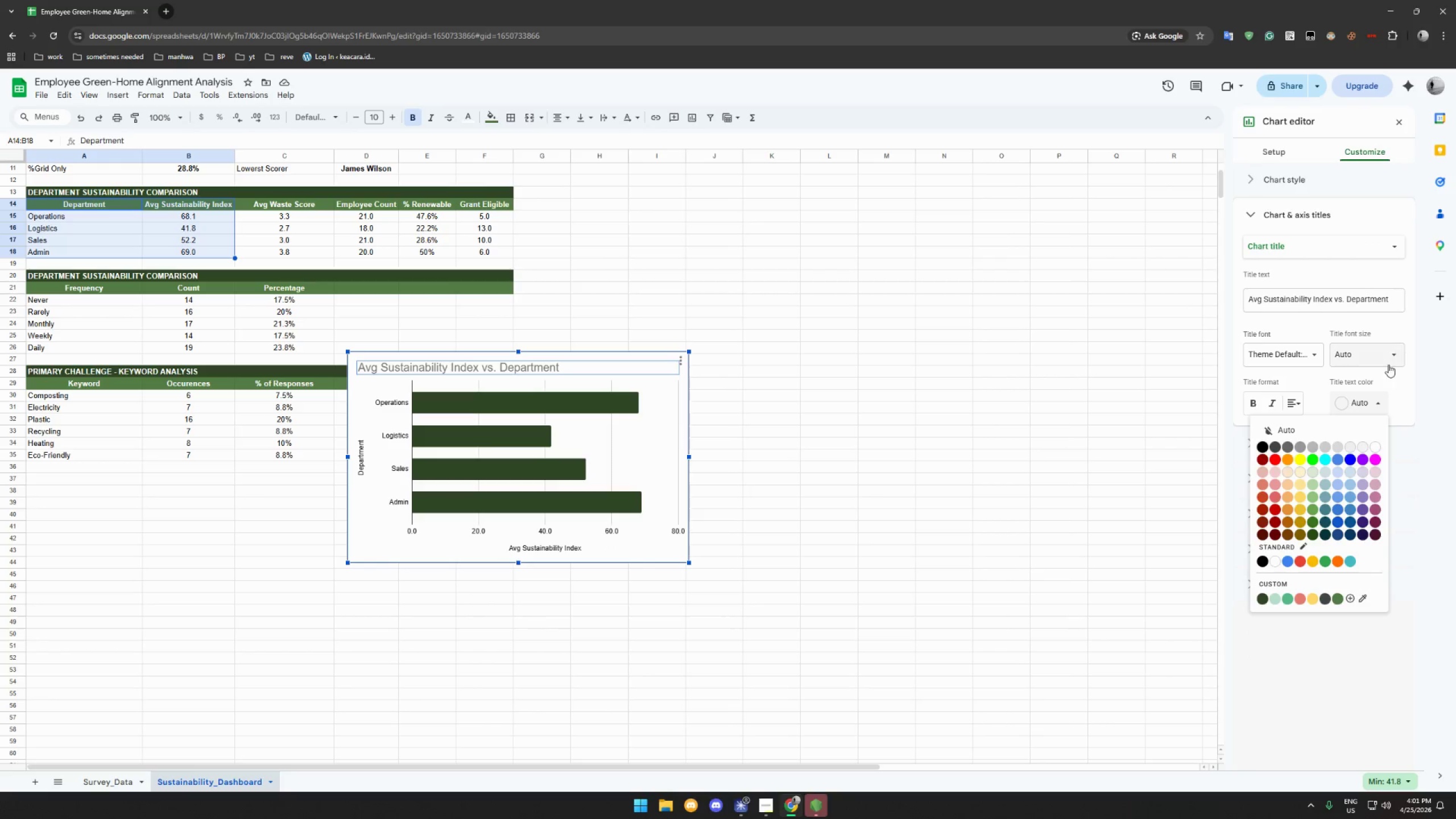 
left_click([1388, 357])
 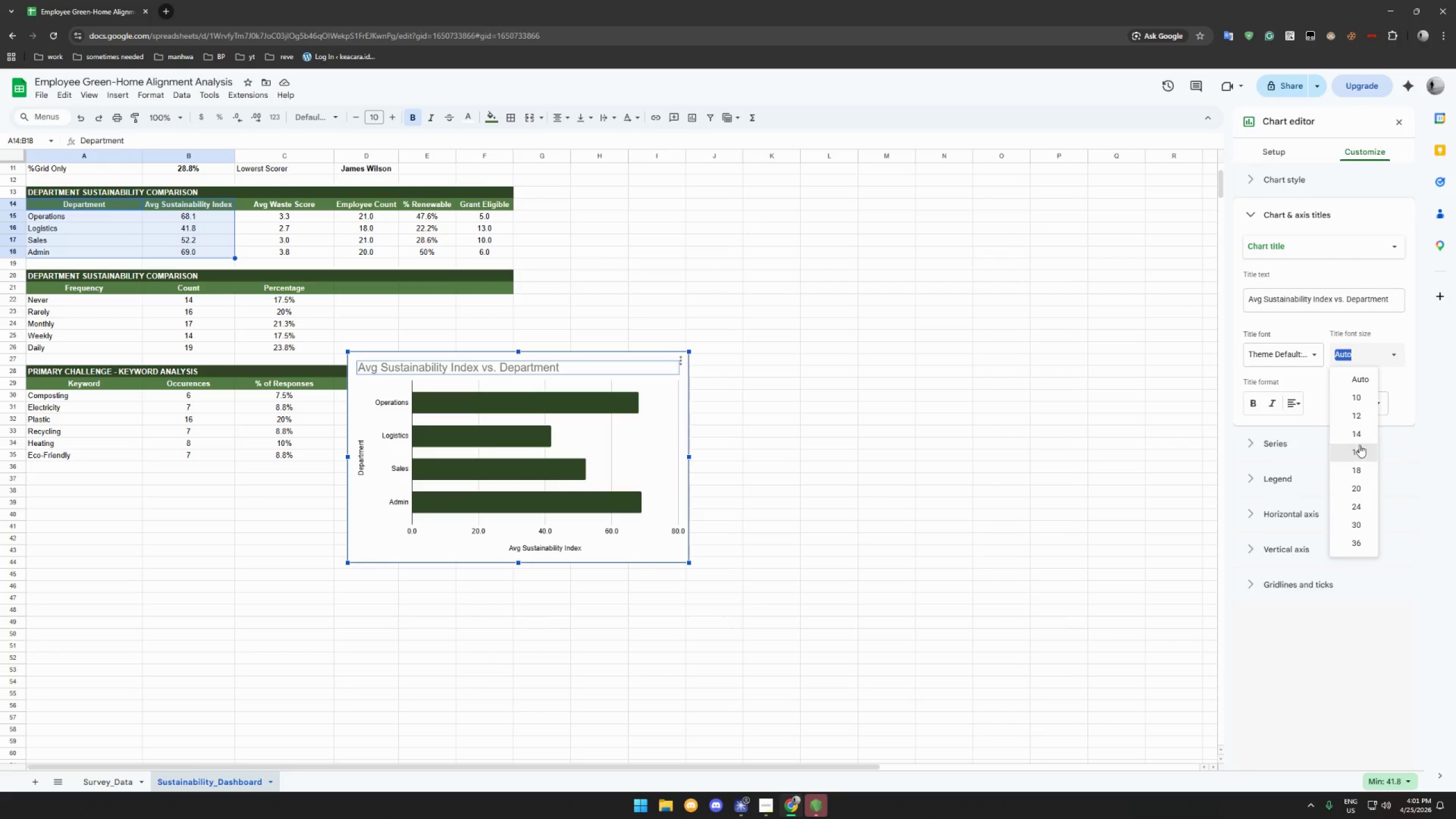 
left_click([1359, 430])
 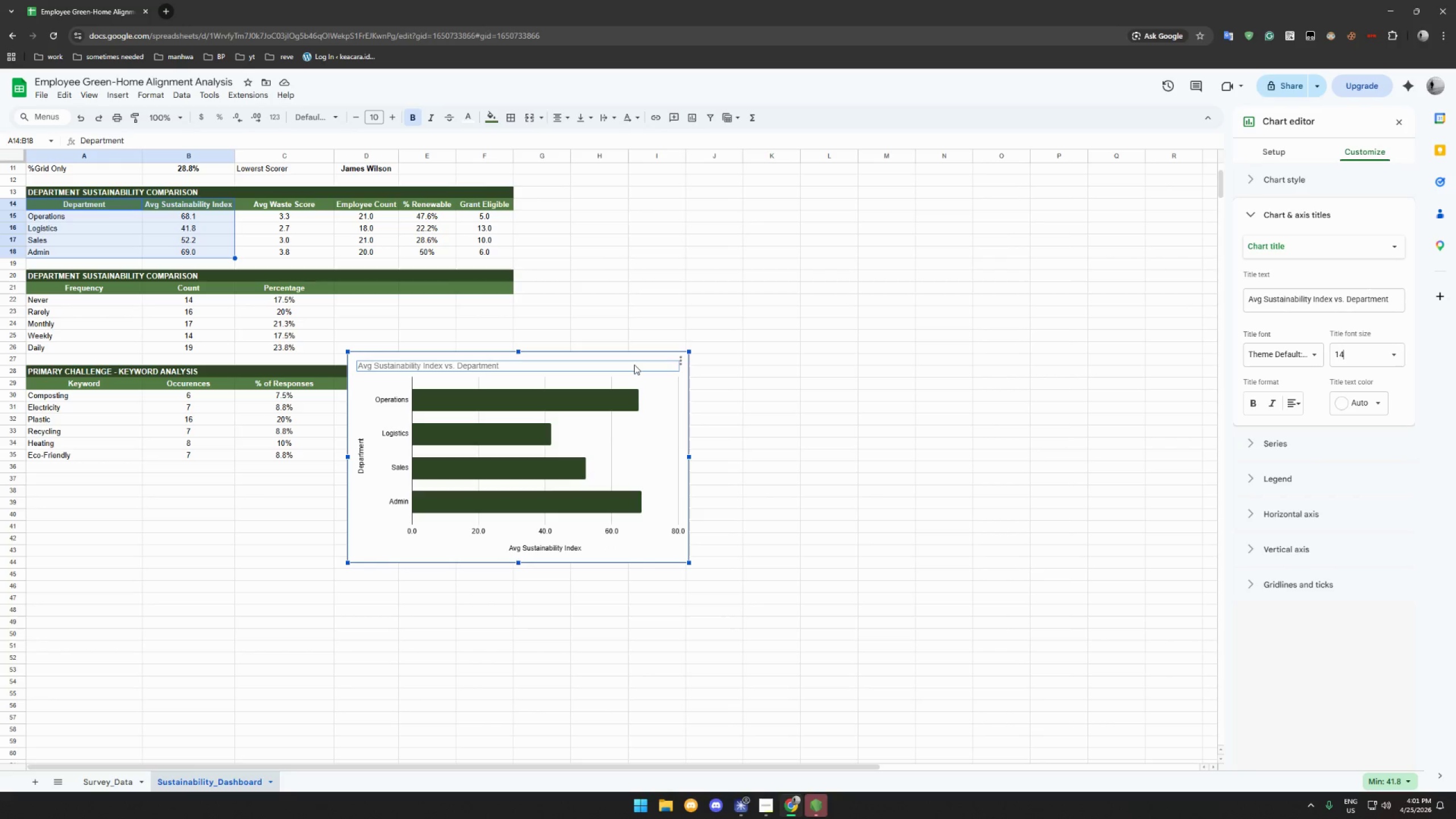 
wait(24.27)
 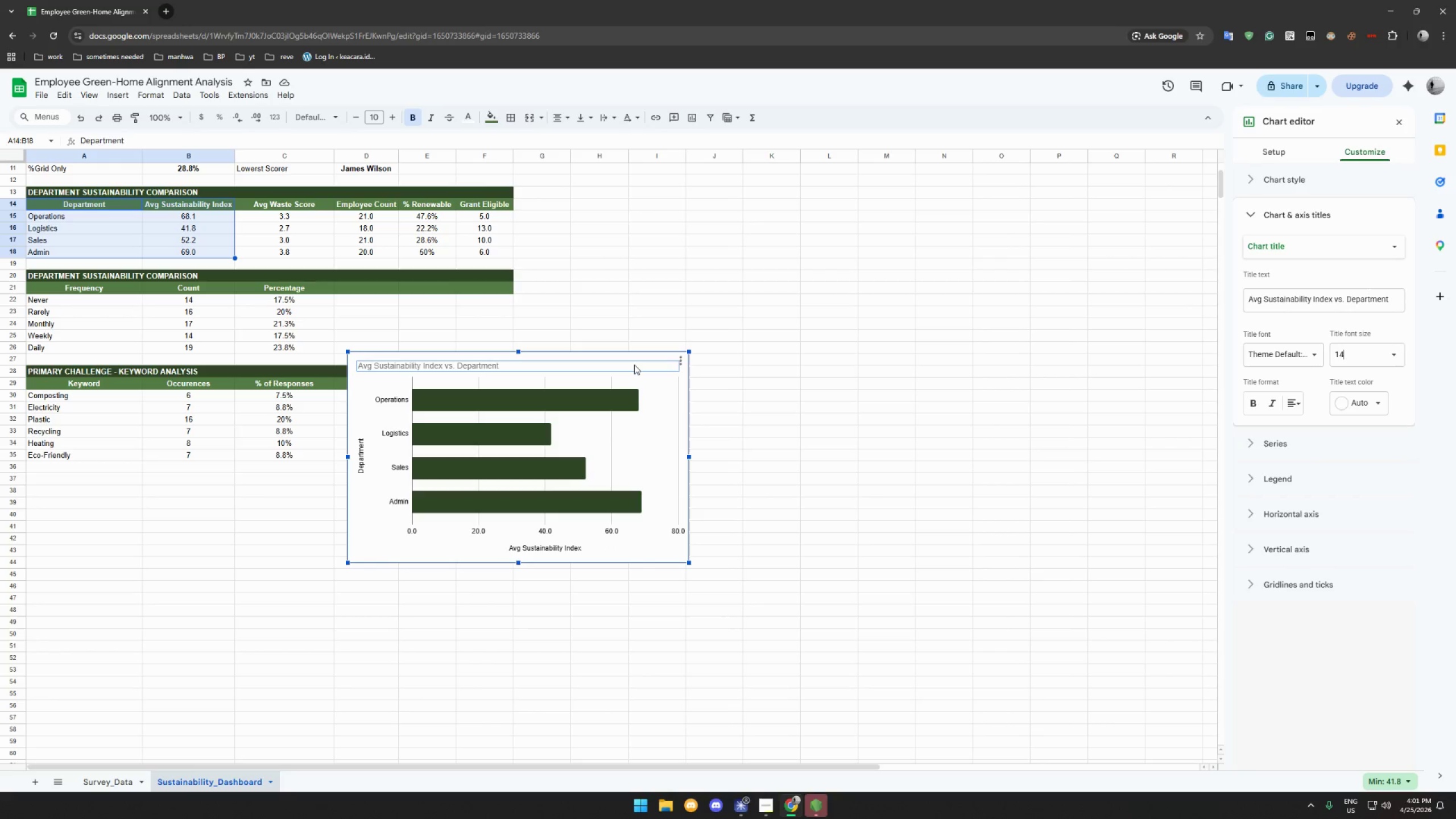 
left_click([1283, 148])
 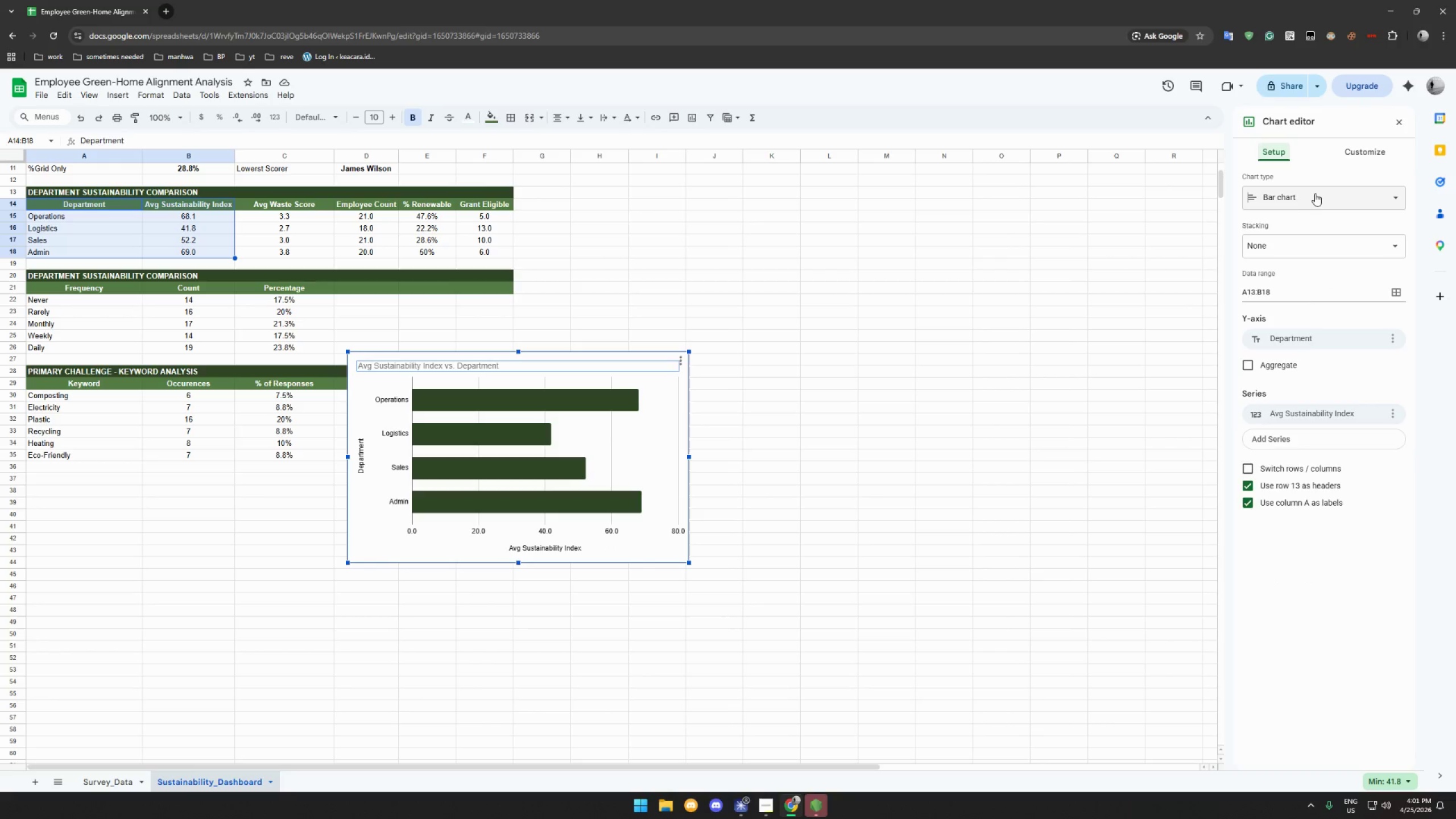 
left_click([1318, 197])
 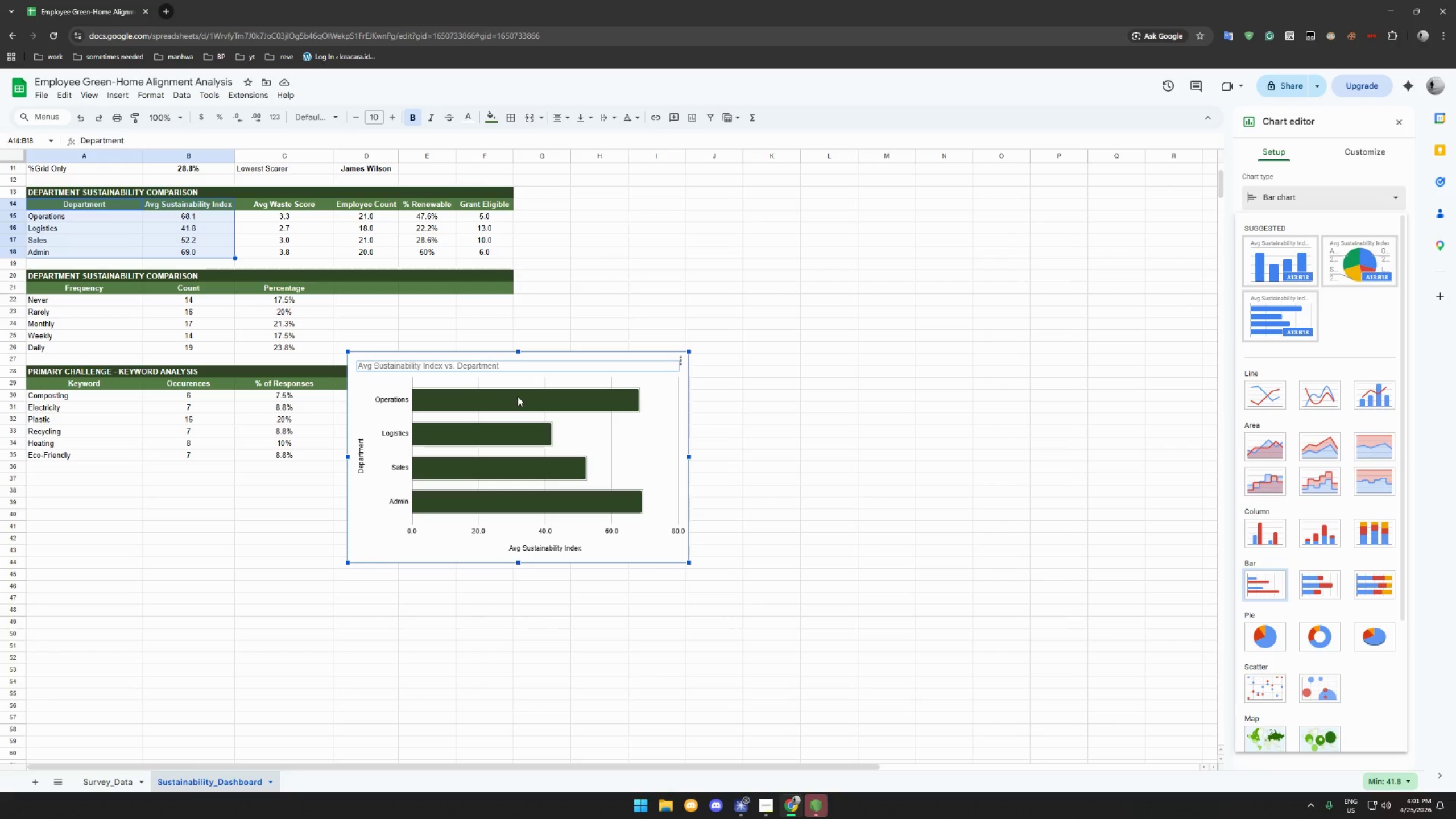 
wait(31.28)
 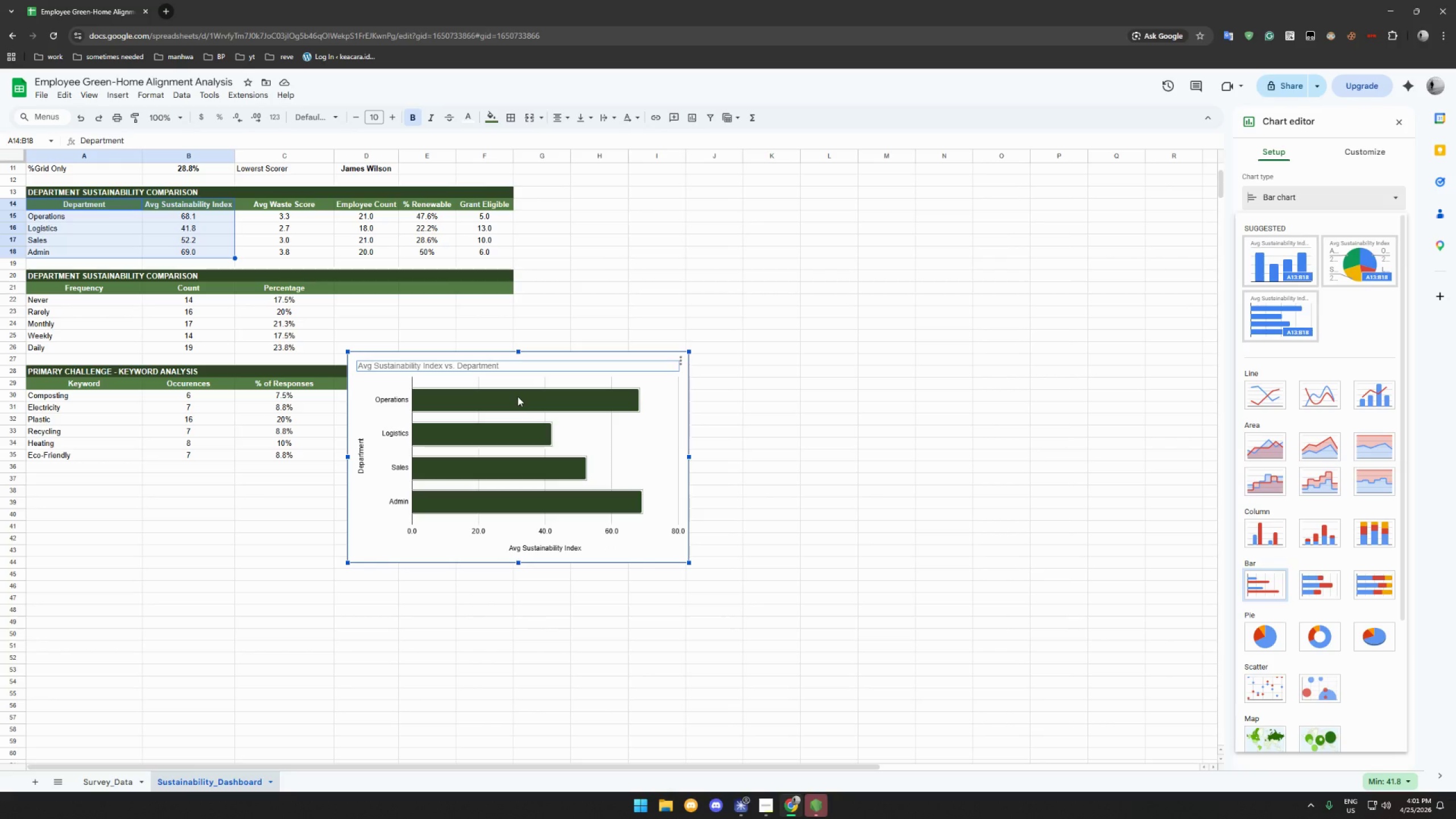 
left_click([1269, 528])
 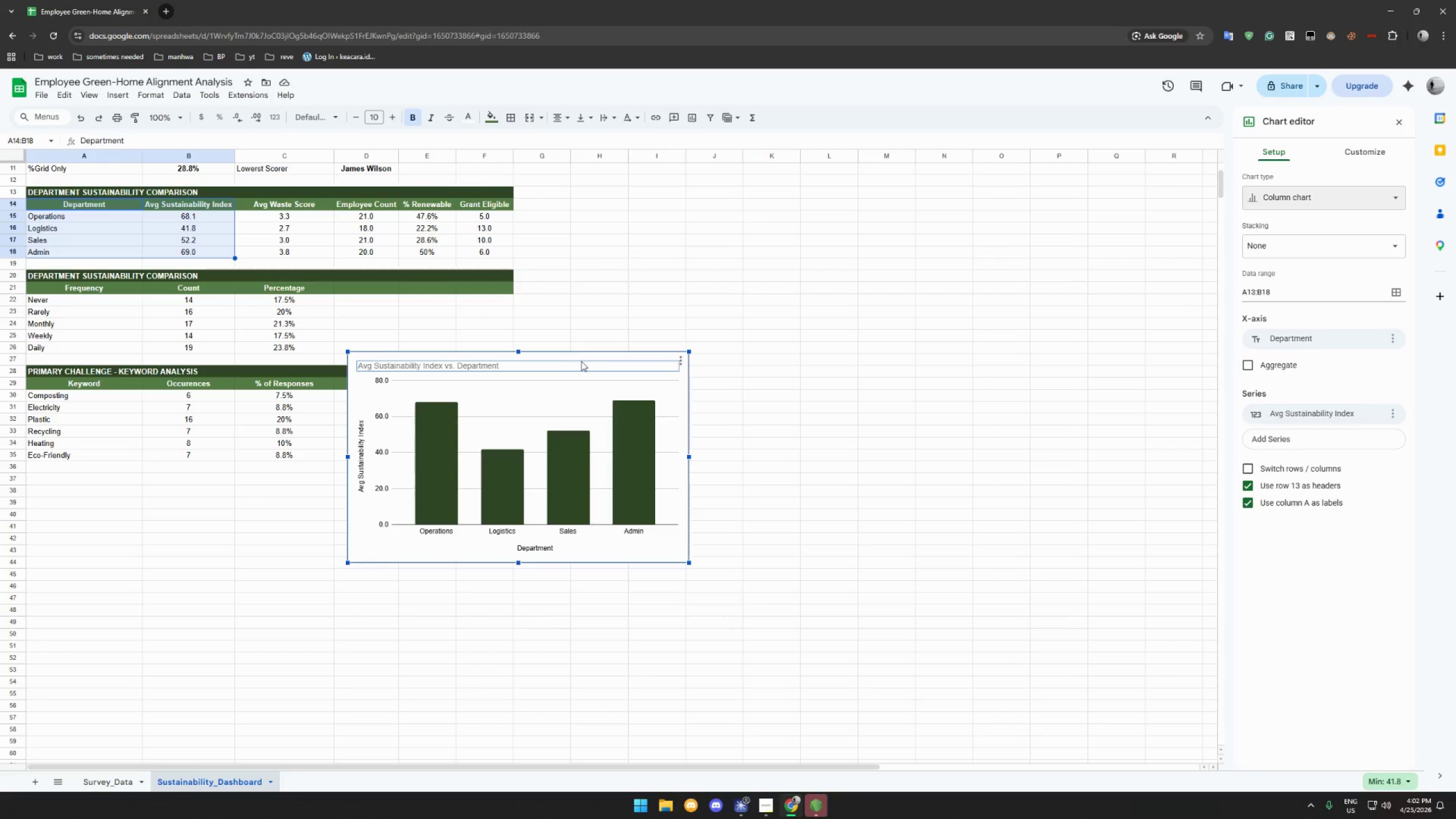 
wait(19.14)
 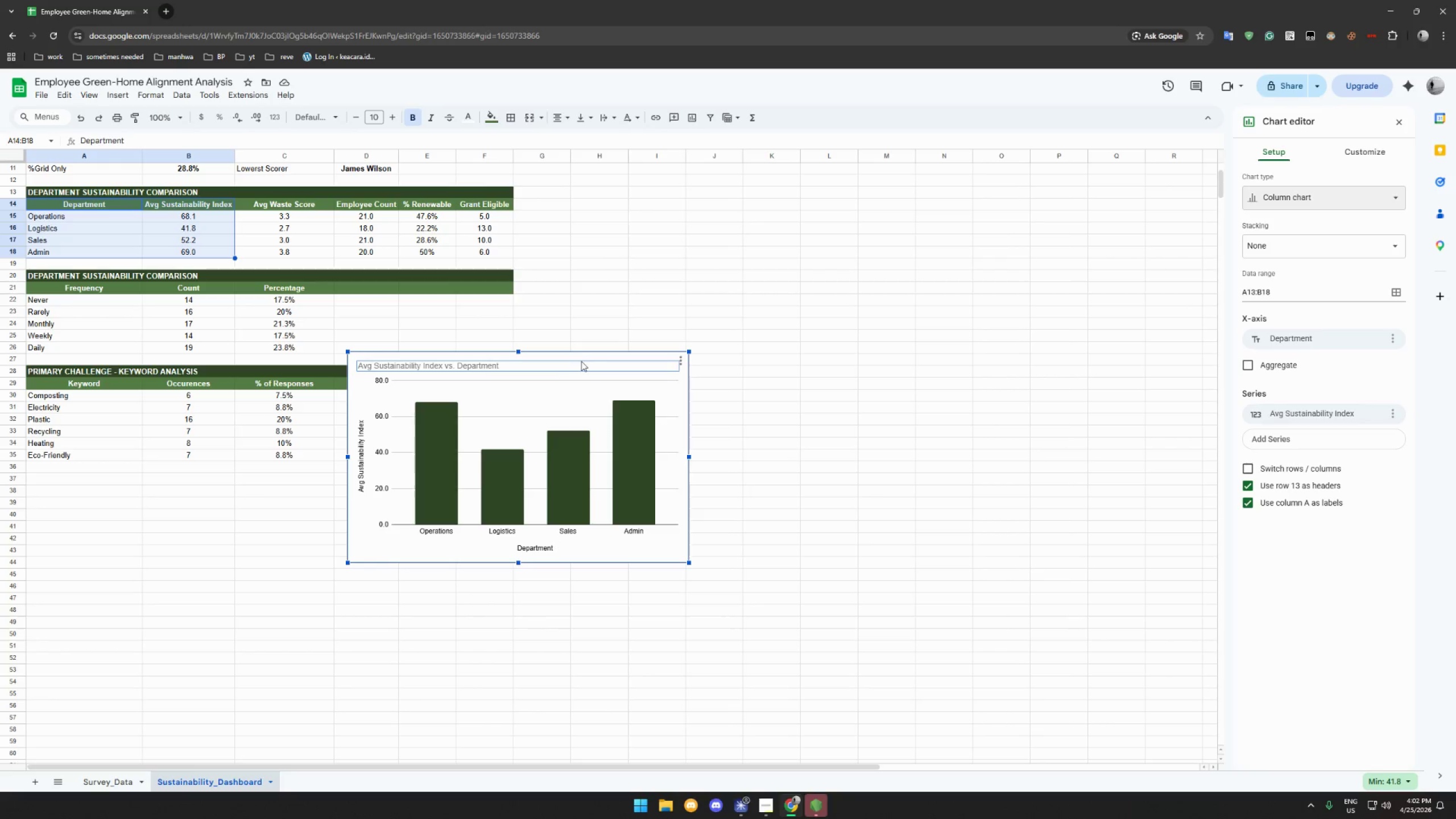 
double_click([453, 368])
 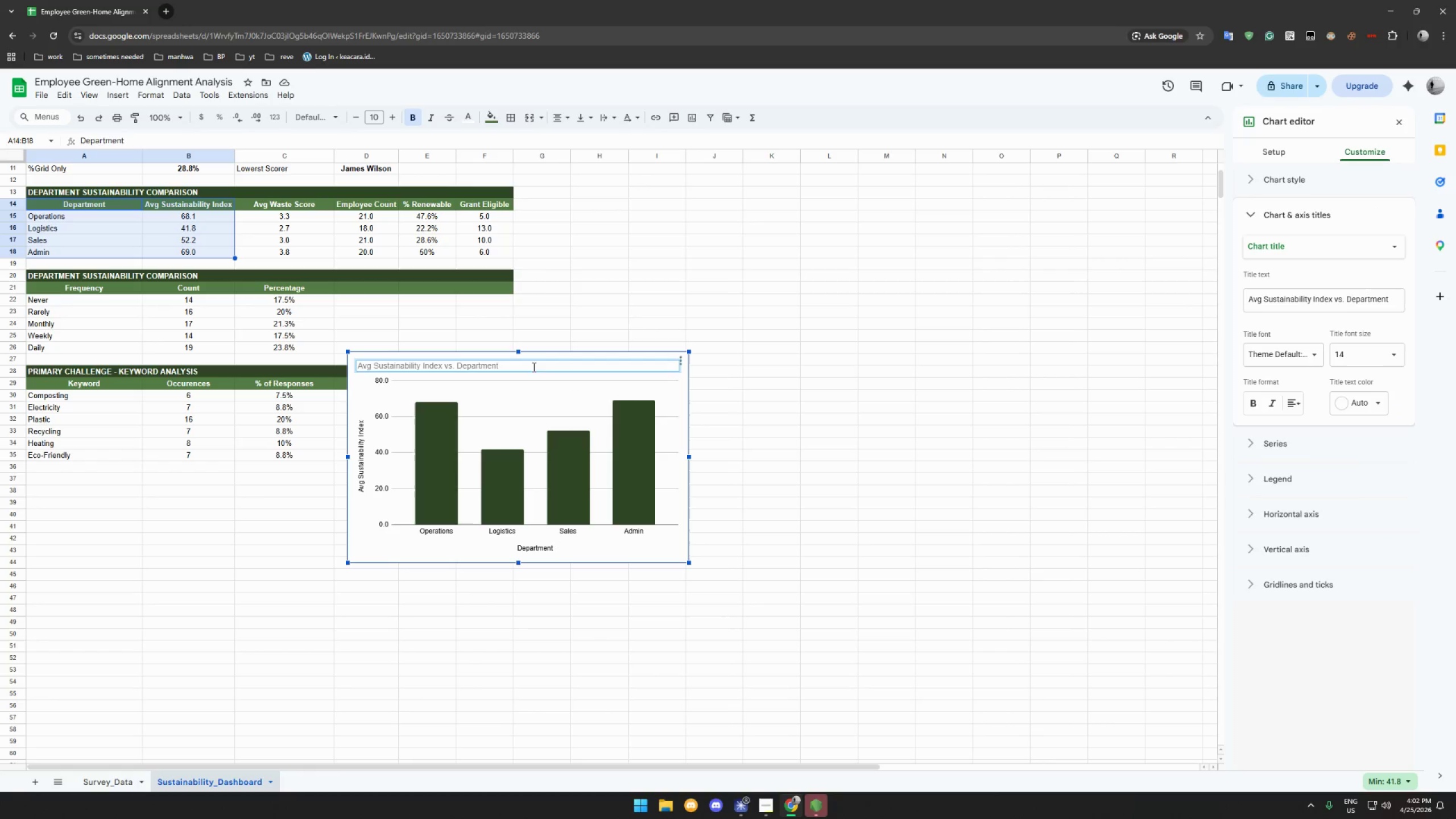 
key(Backspace)
 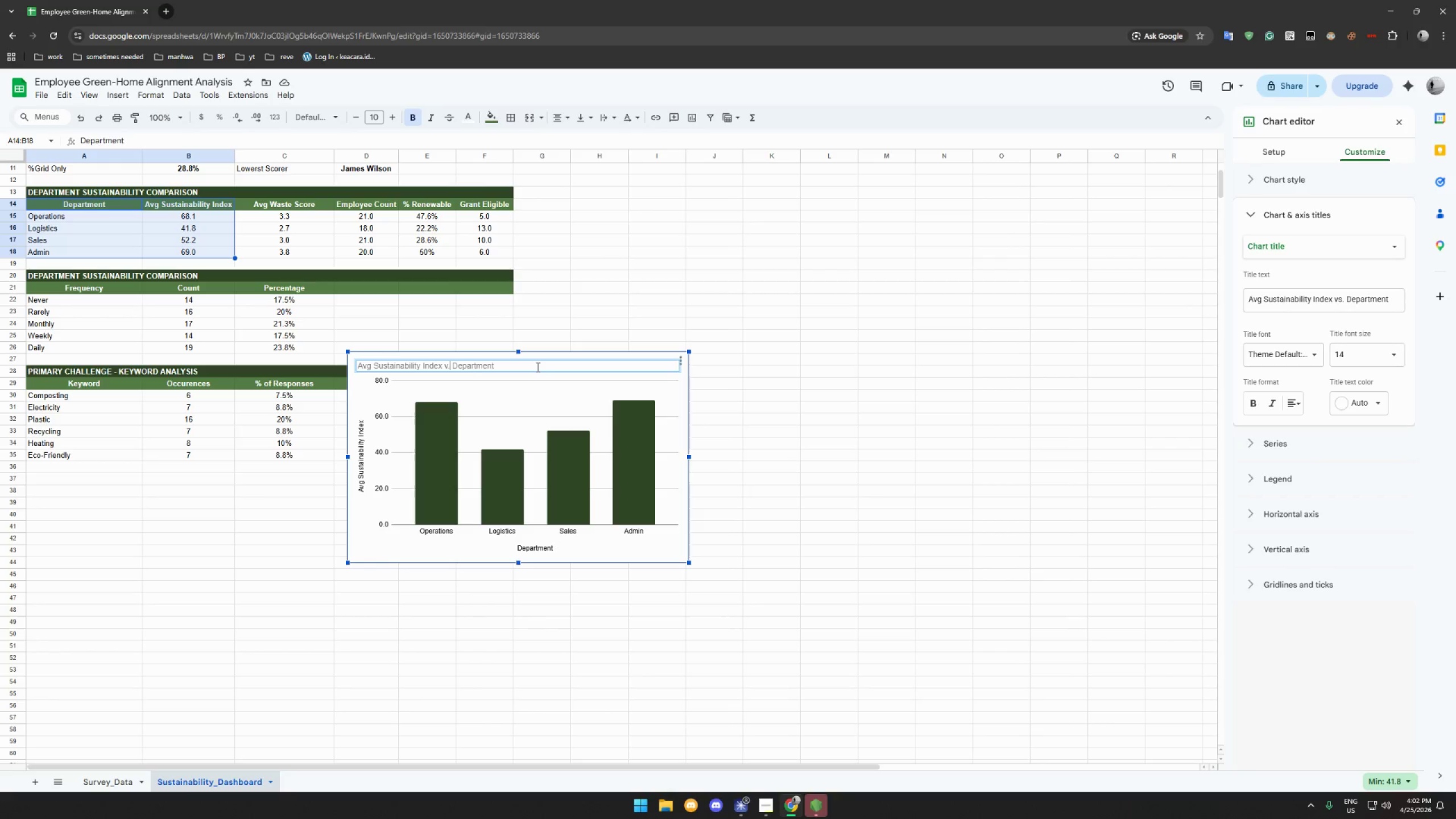 
key(ArrowRight)
 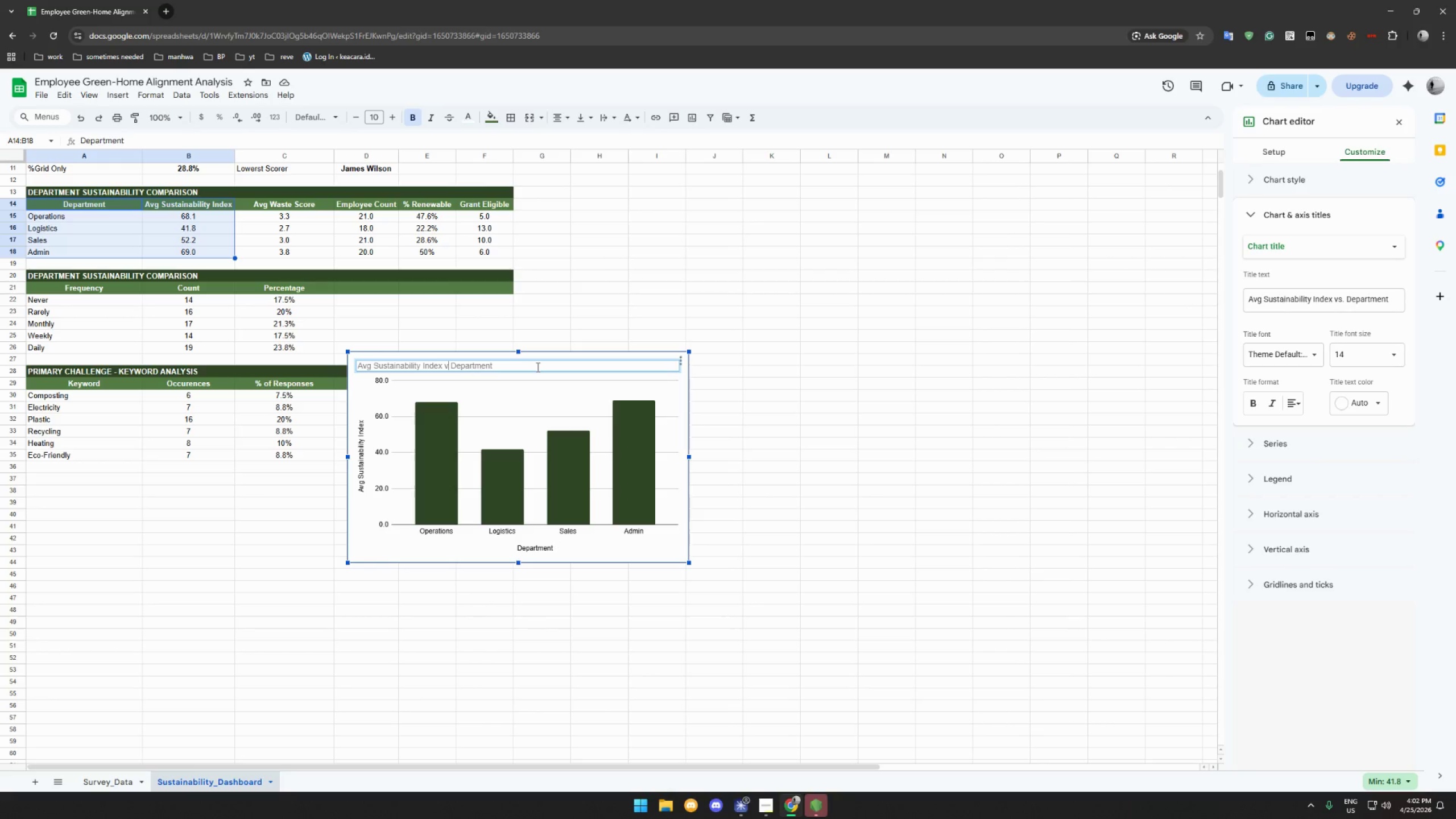 
key(Backspace)
key(Backspace)
type(by)
 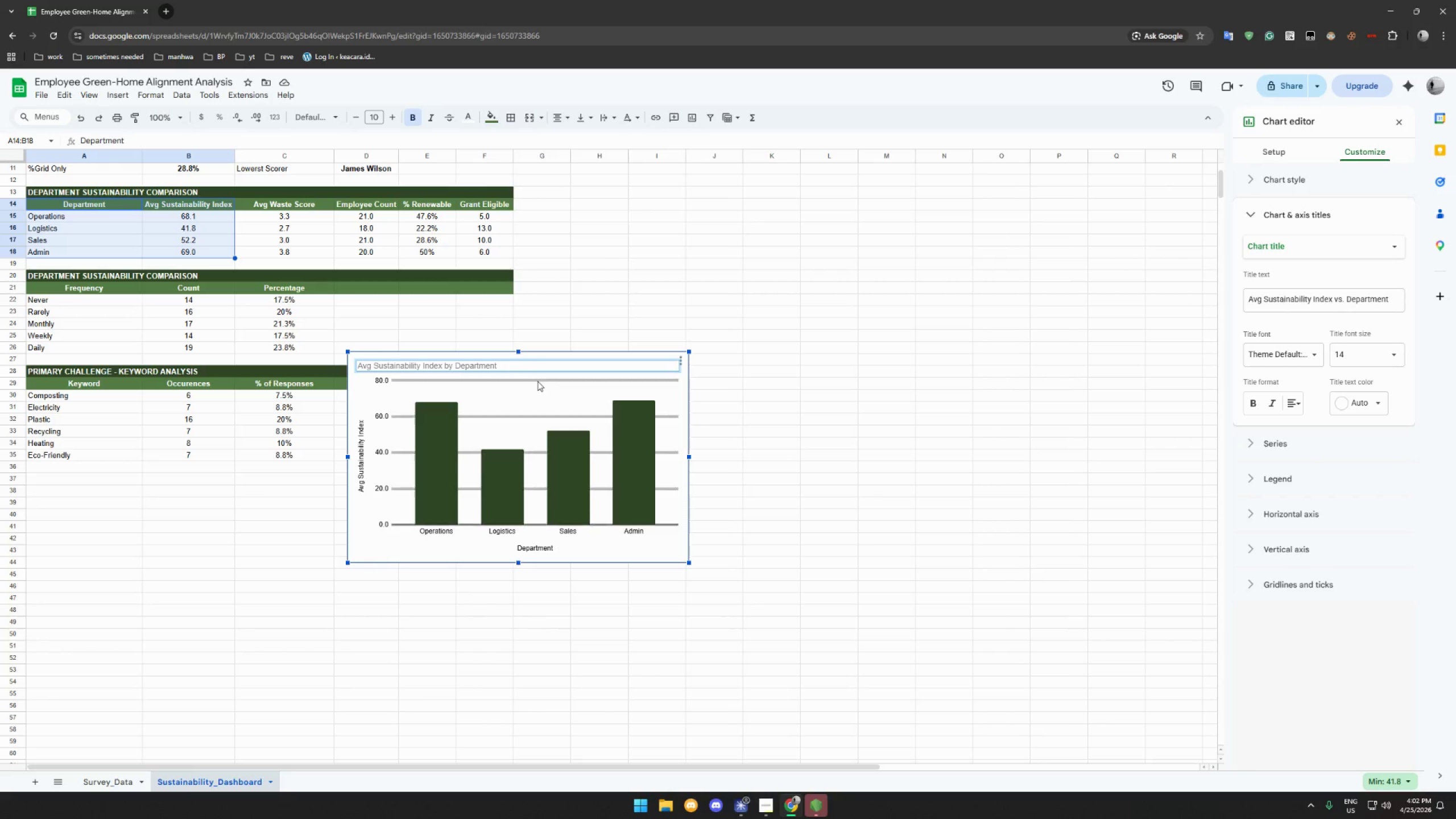 
left_click([537, 391])
 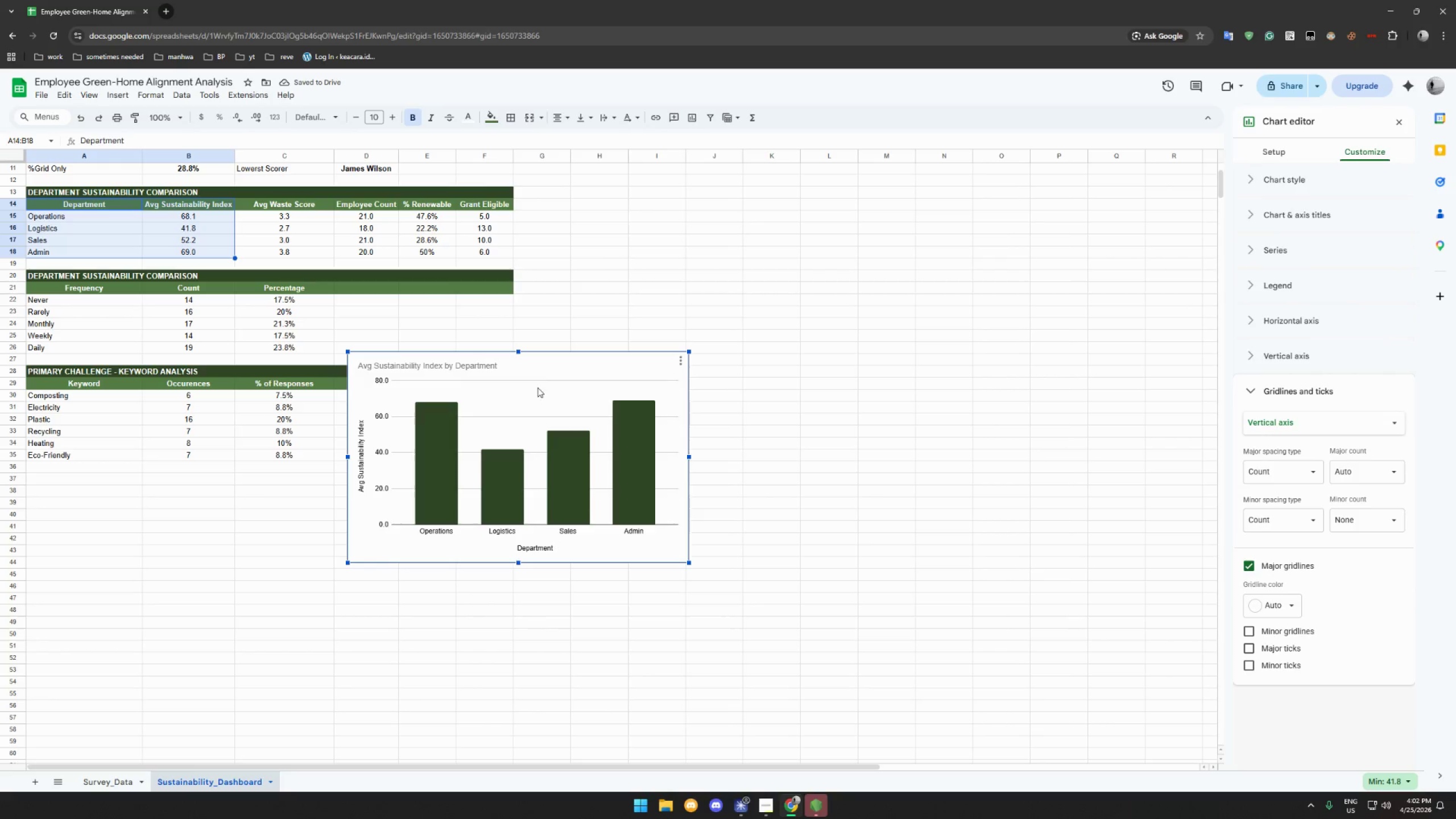 
left_click_drag(start_coordinate=[560, 359], to_coordinate=[238, 493])
 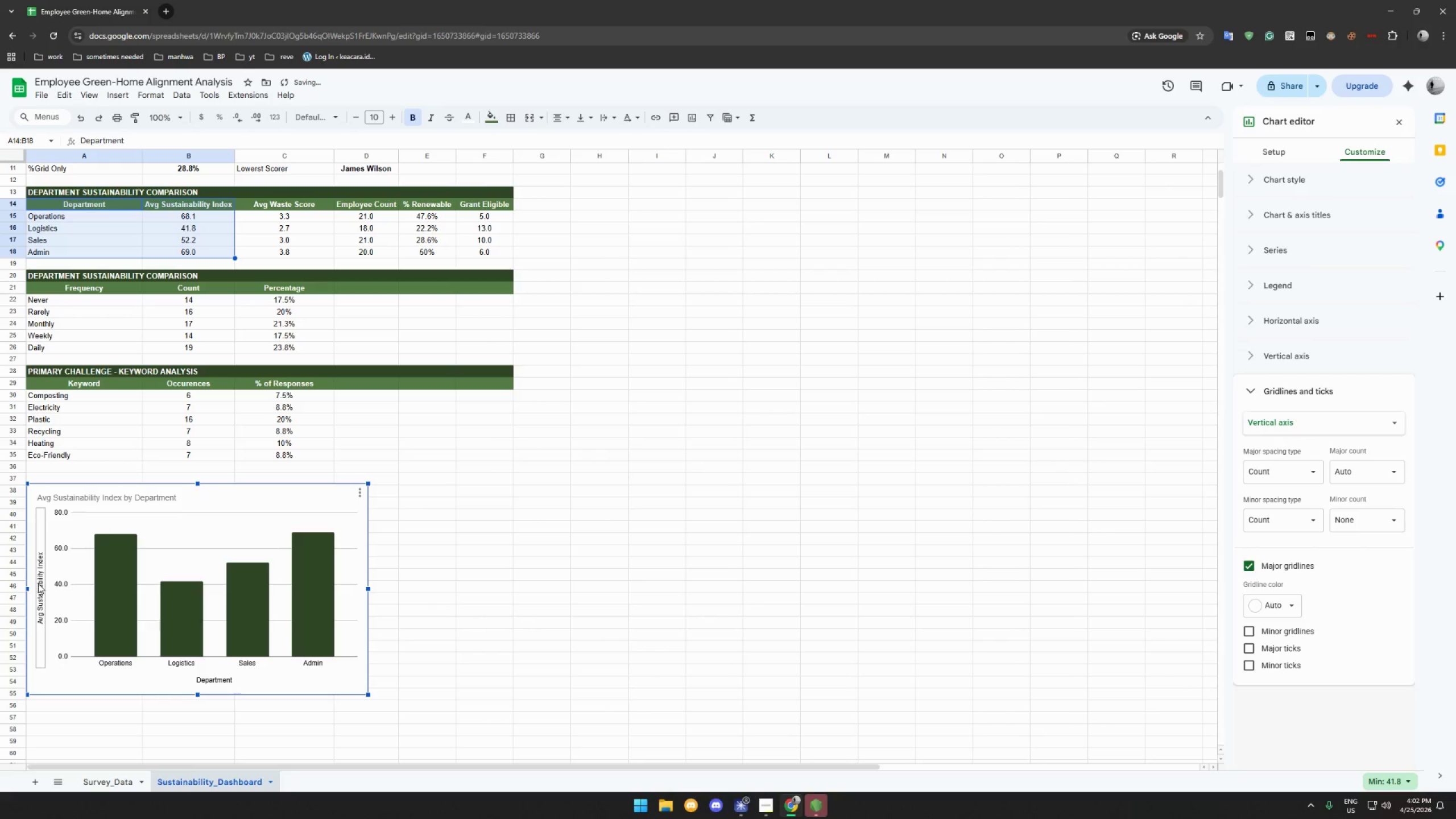 
left_click([38, 584])
 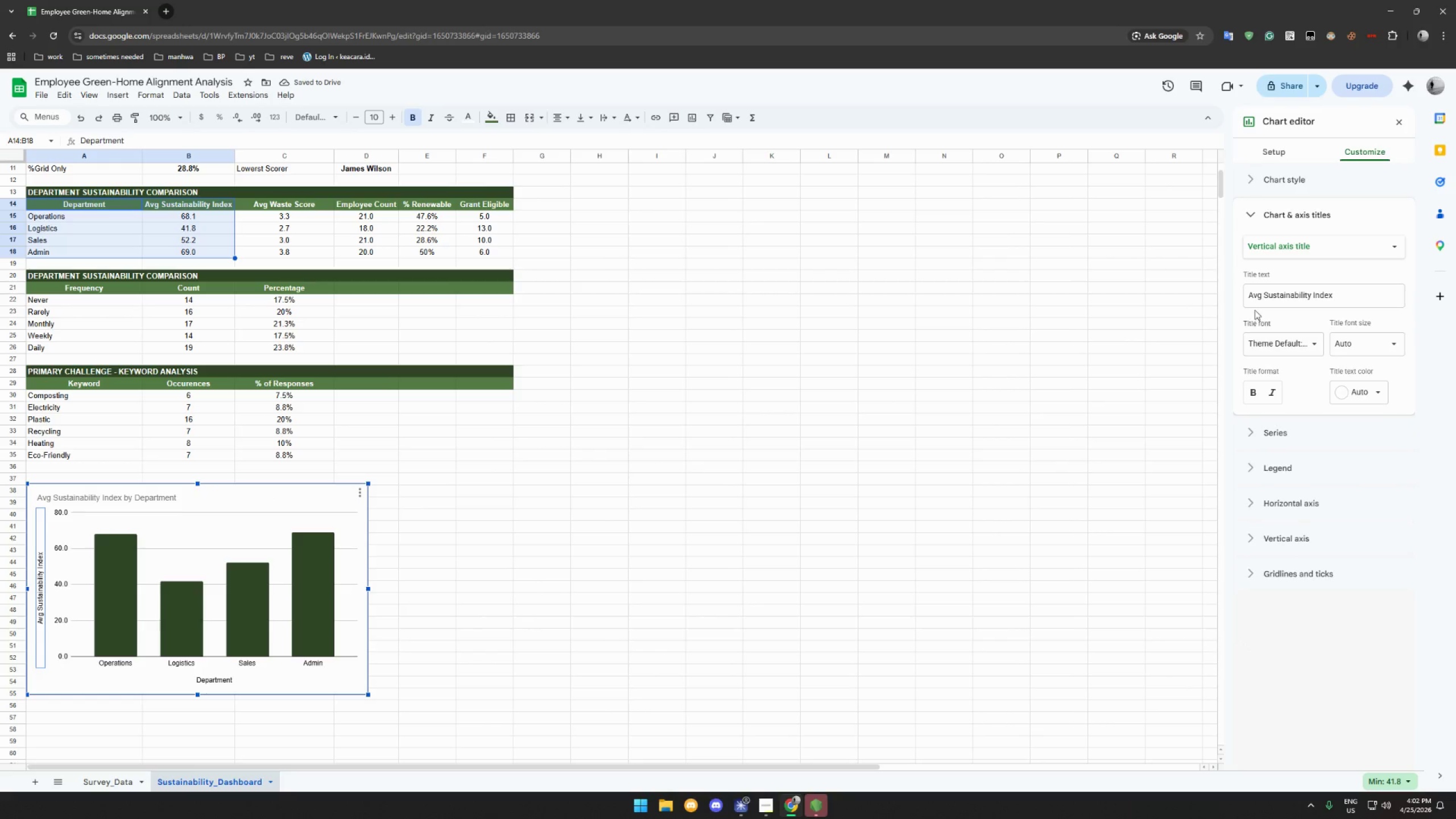 
left_click_drag(start_coordinate=[1264, 294], to_coordinate=[1227, 295])
 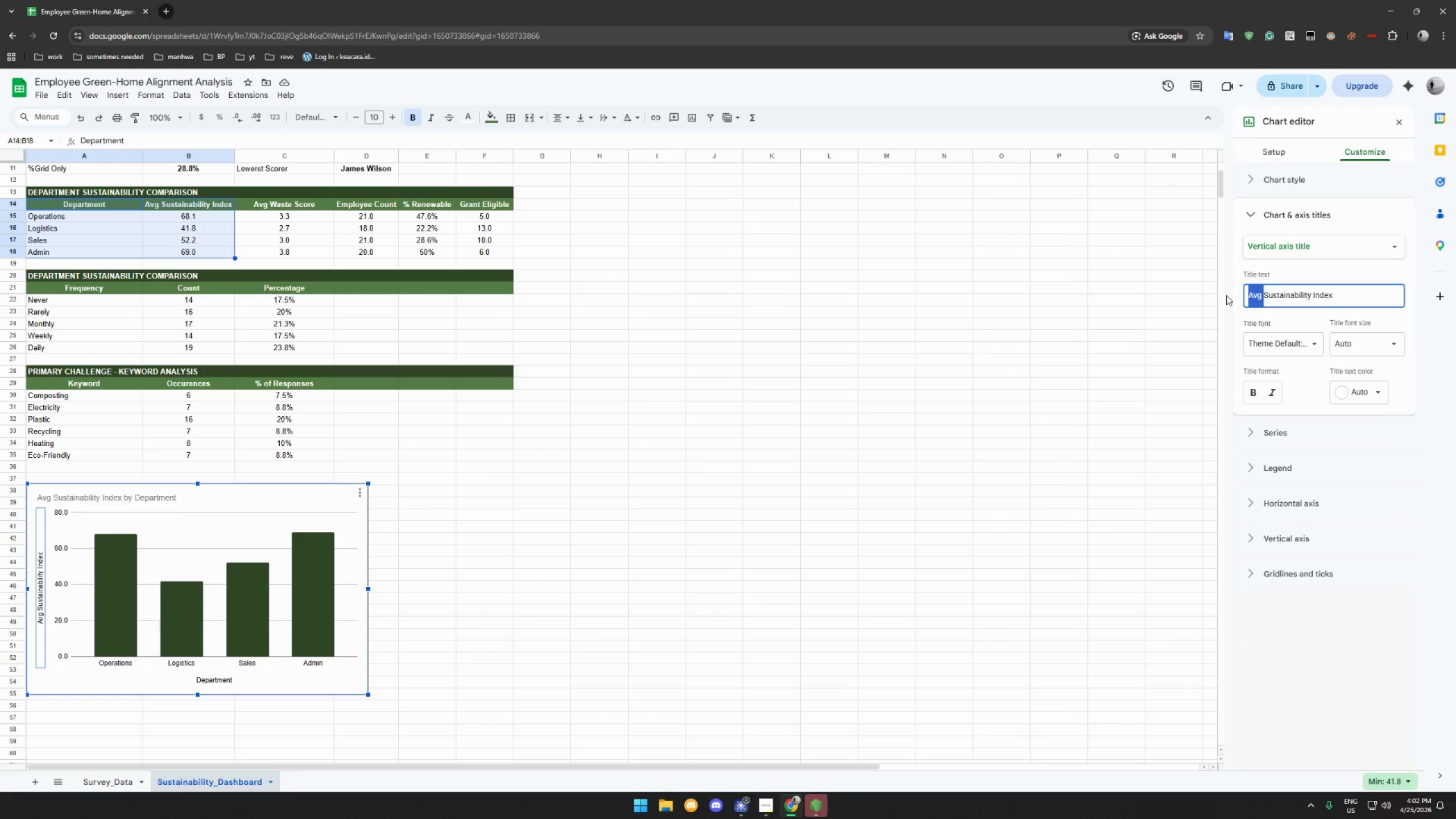 
key(Backspace)
 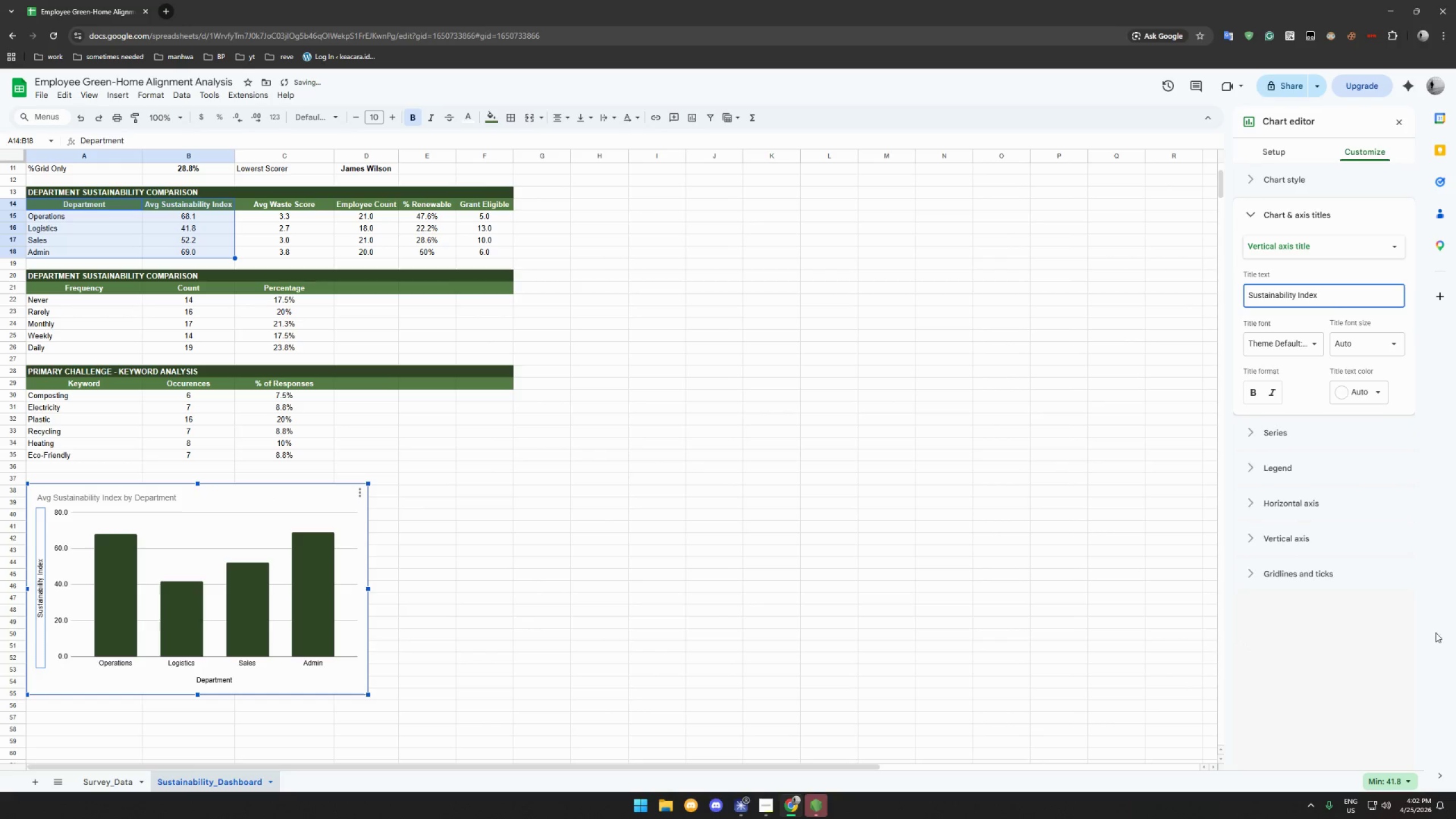 
left_click([1358, 705])
 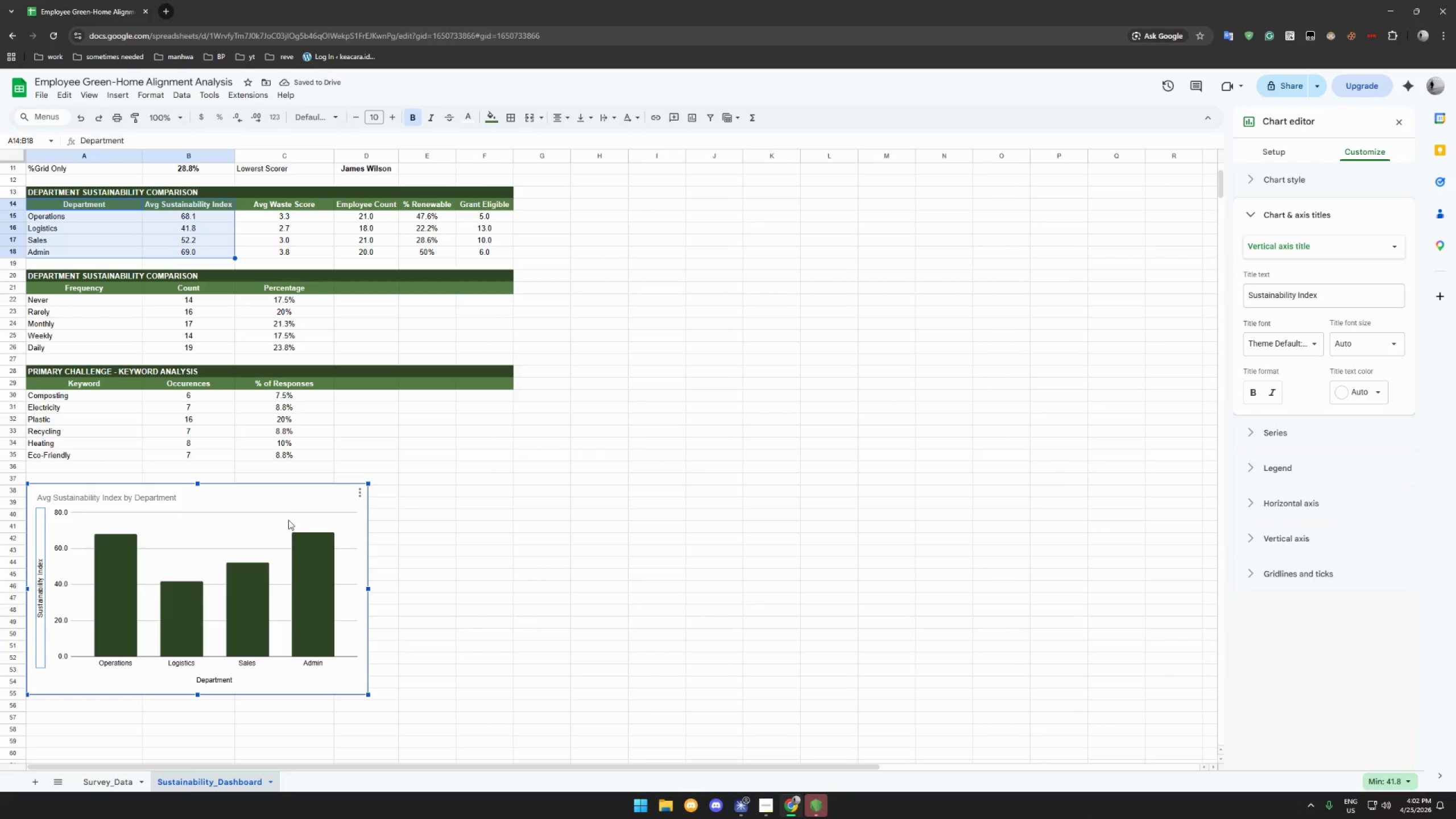 
left_click_drag(start_coordinate=[301, 490], to_coordinate=[304, 486])
 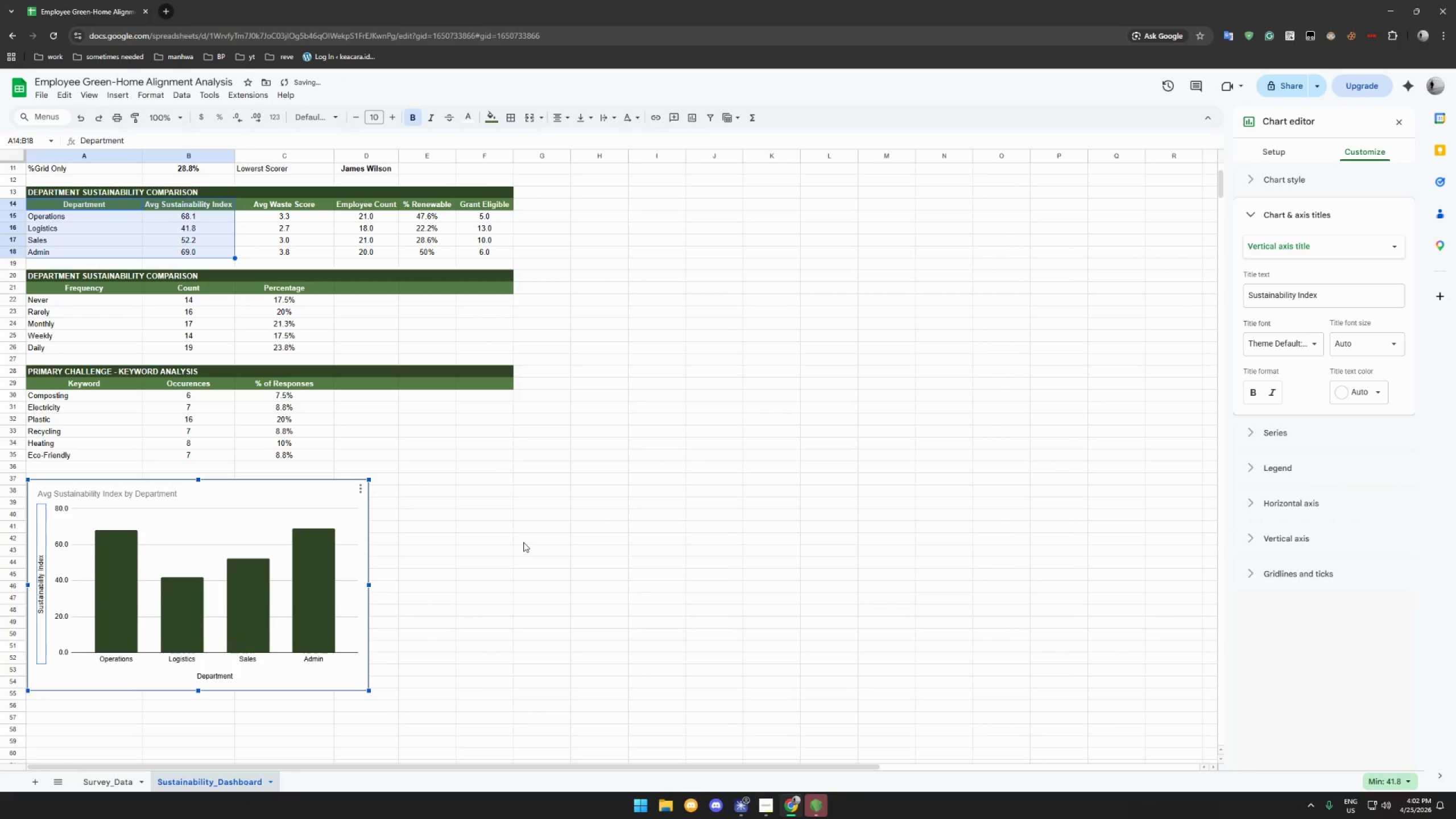 
left_click([523, 542])
 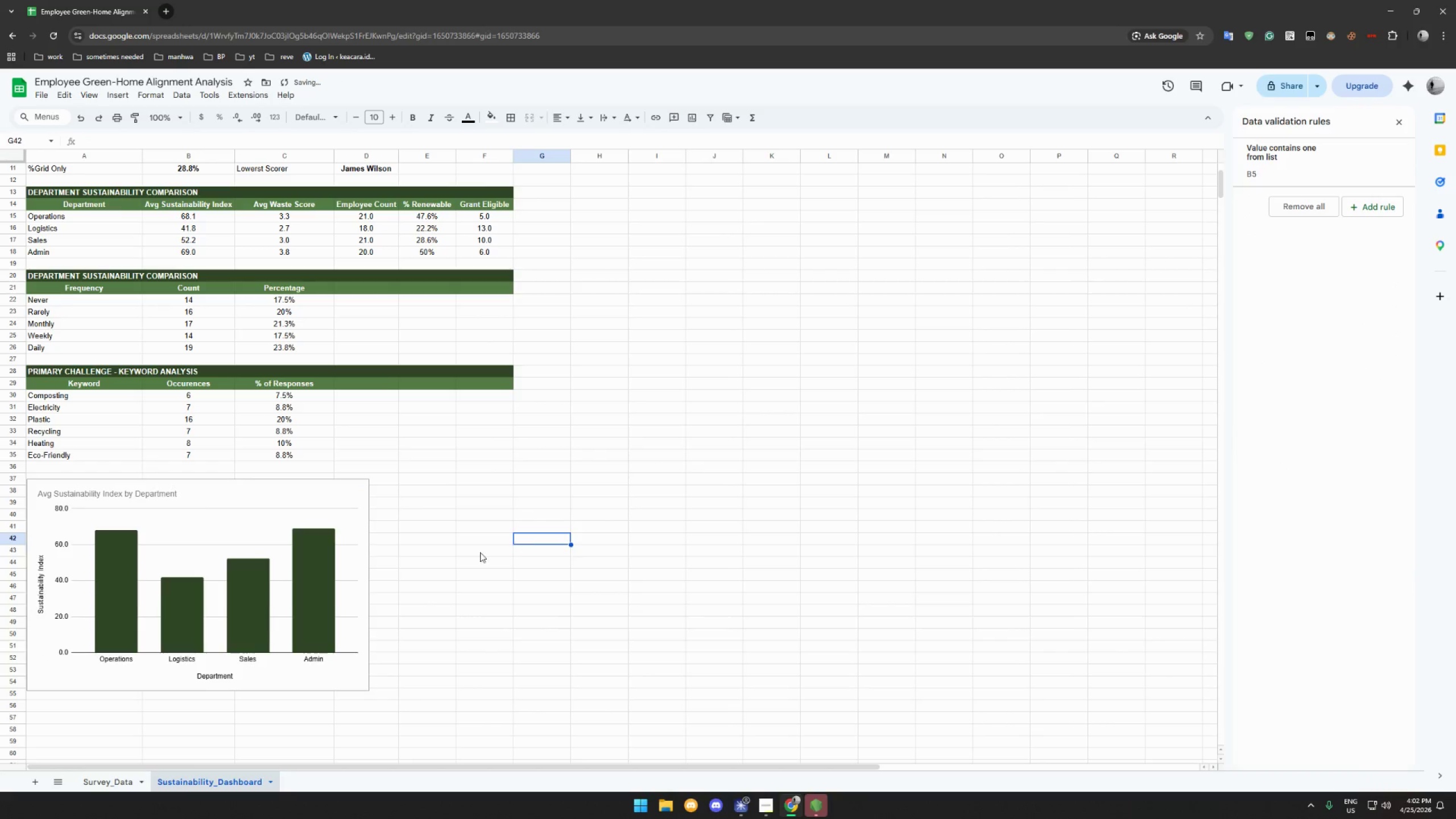 
scroll: coordinate [412, 577], scroll_direction: up, amount: 4.0
 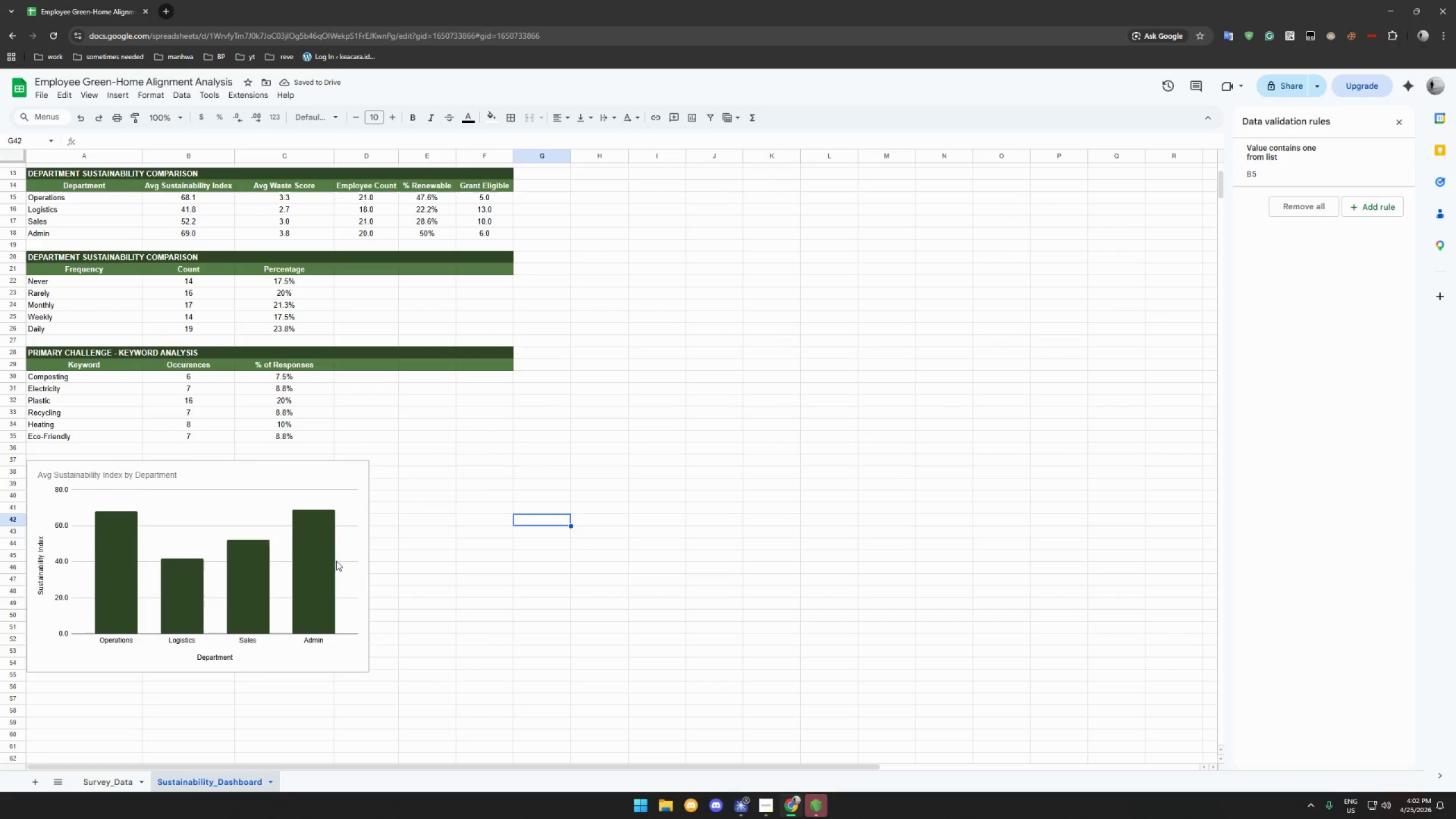 
left_click([334, 566])
 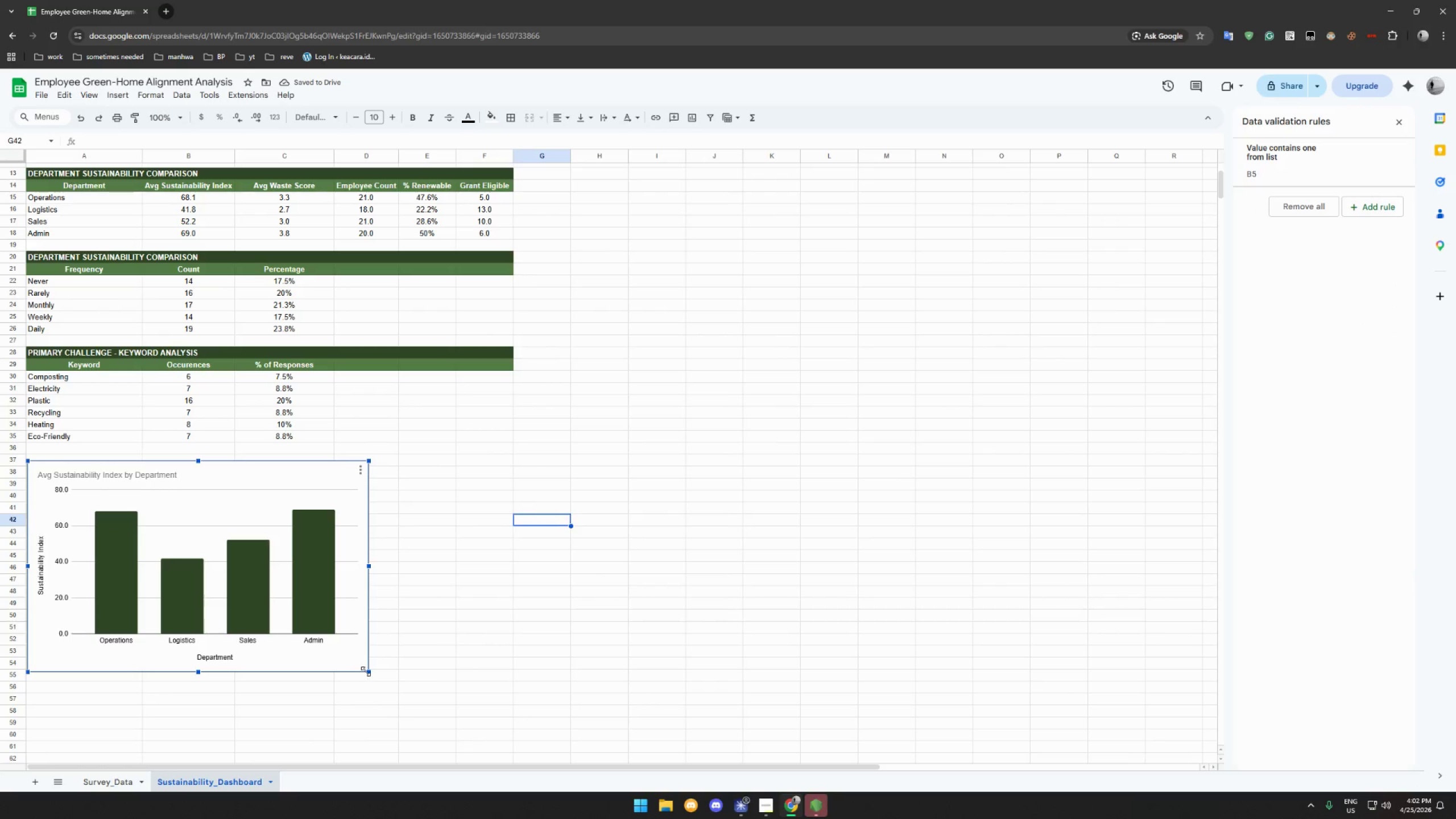 
left_click_drag(start_coordinate=[366, 672], to_coordinate=[228, 620])
 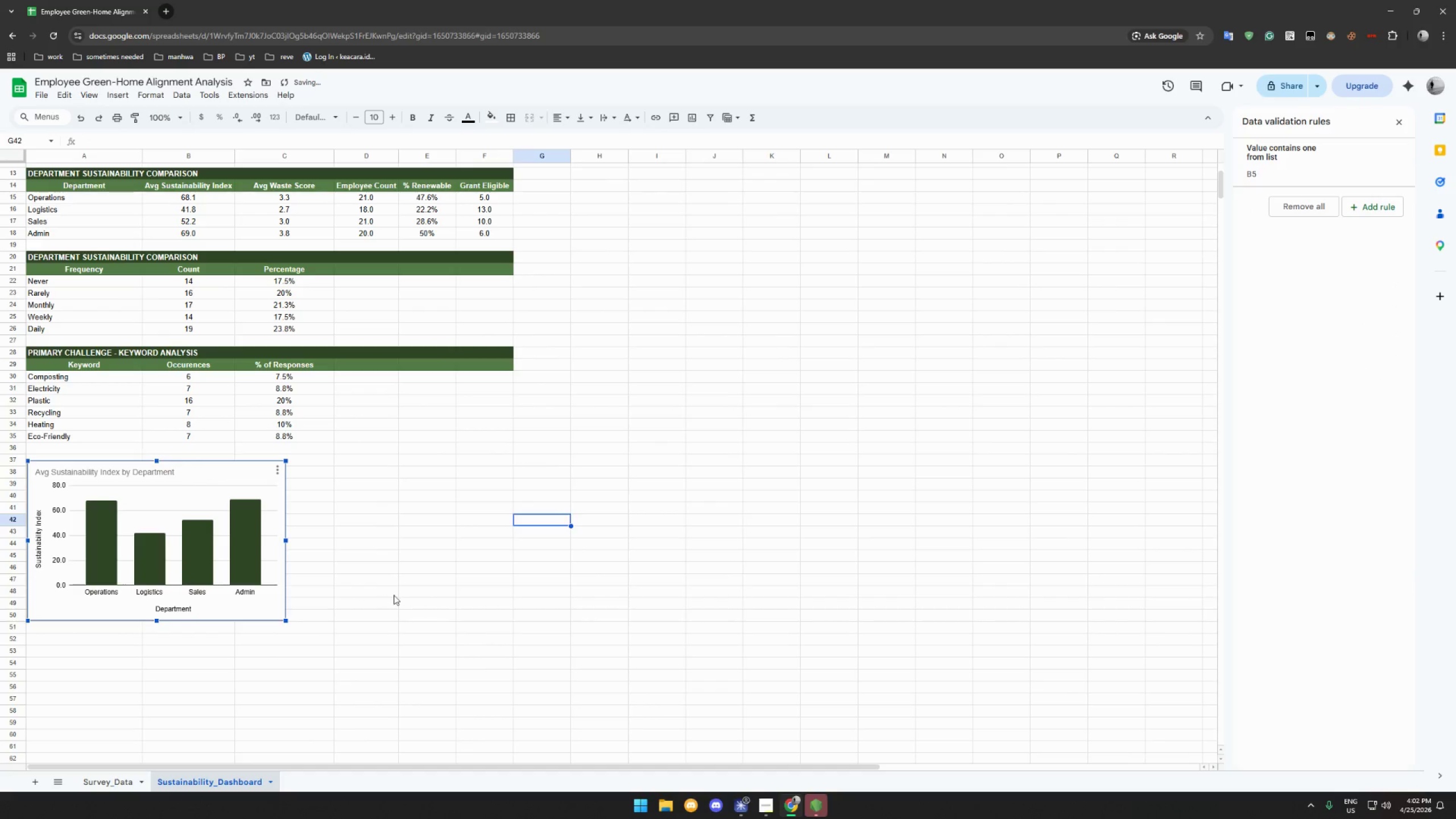 
left_click([394, 595])
 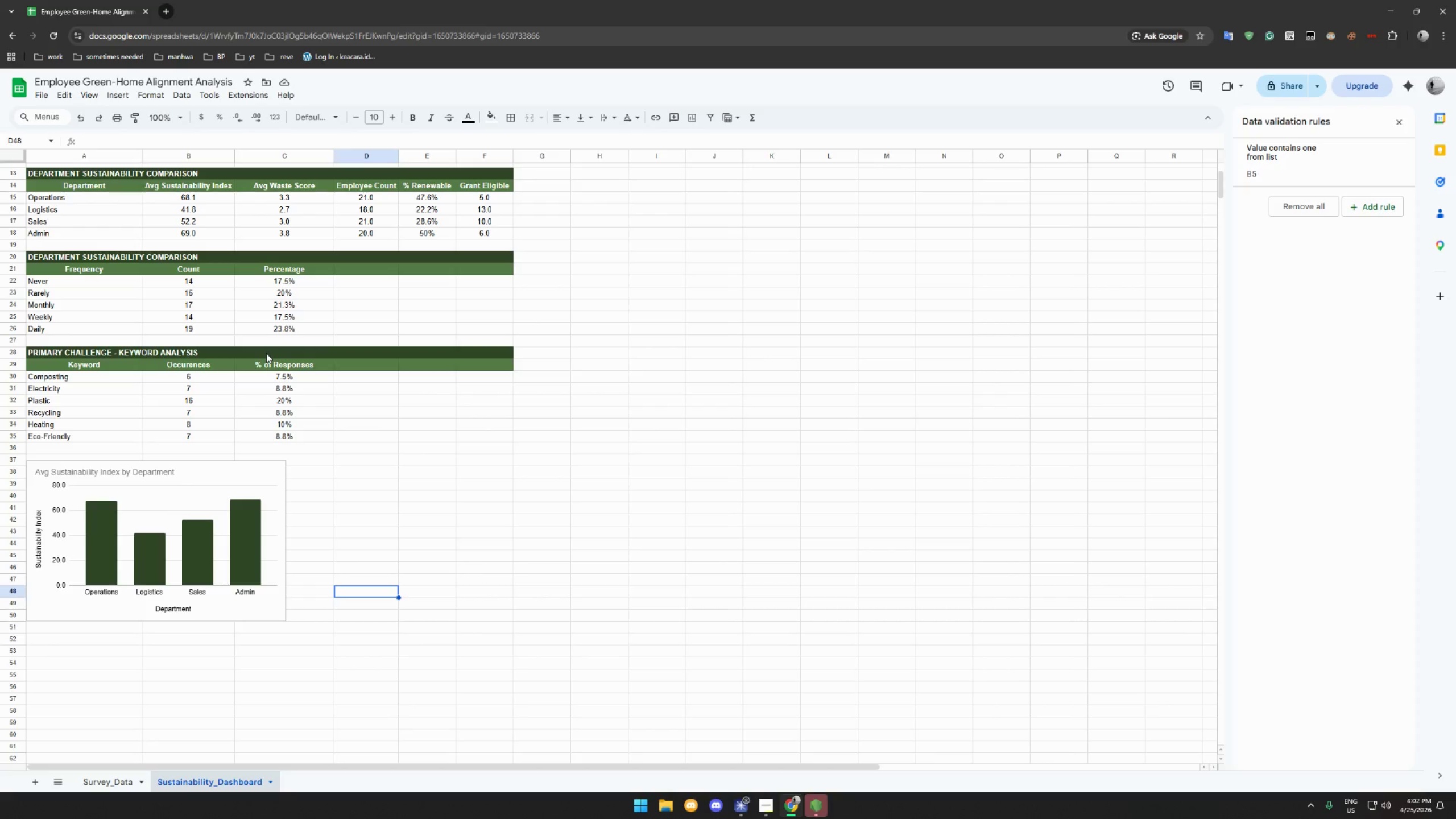 
wait(11.73)
 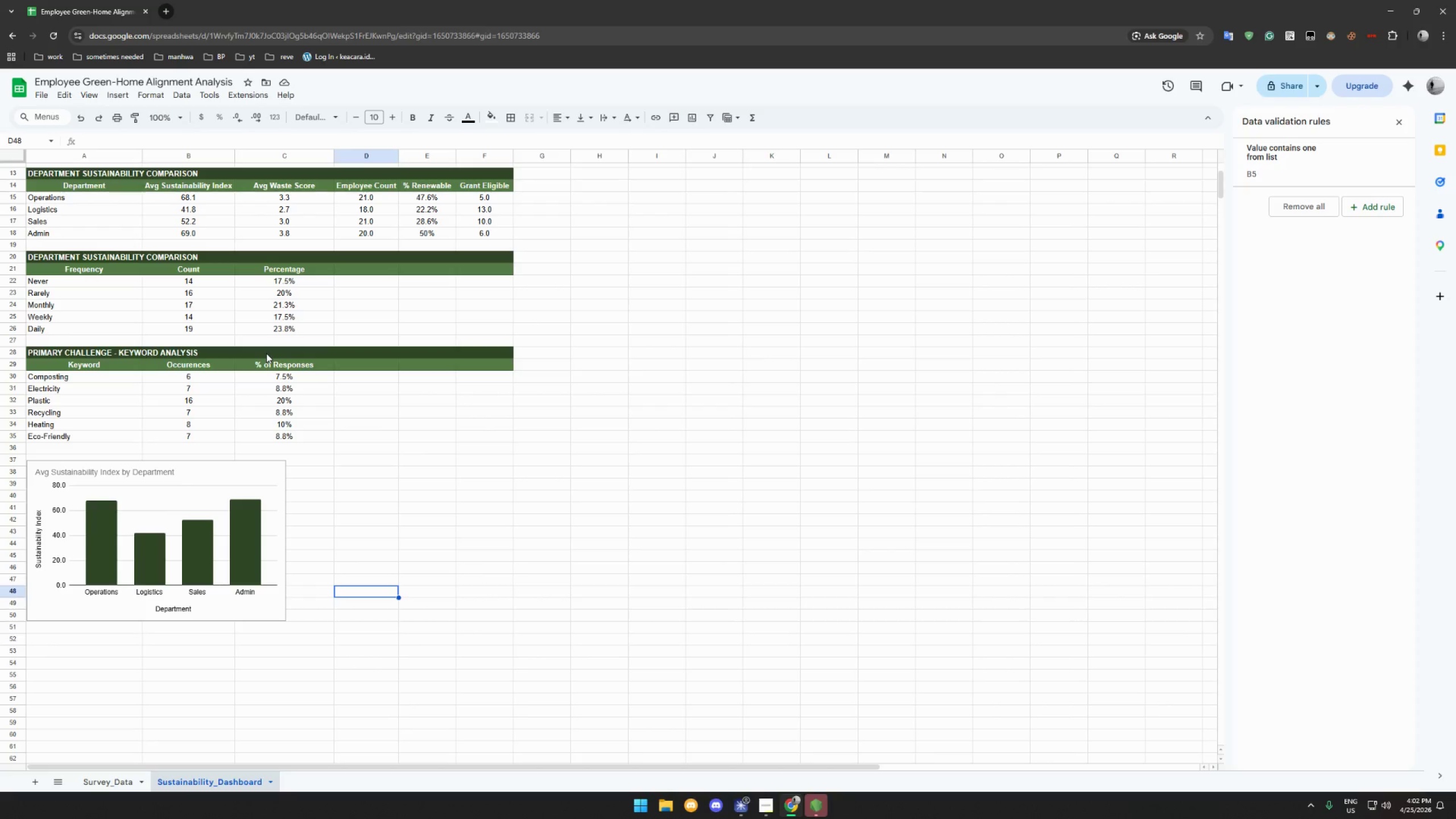 
left_click([88, 274])
 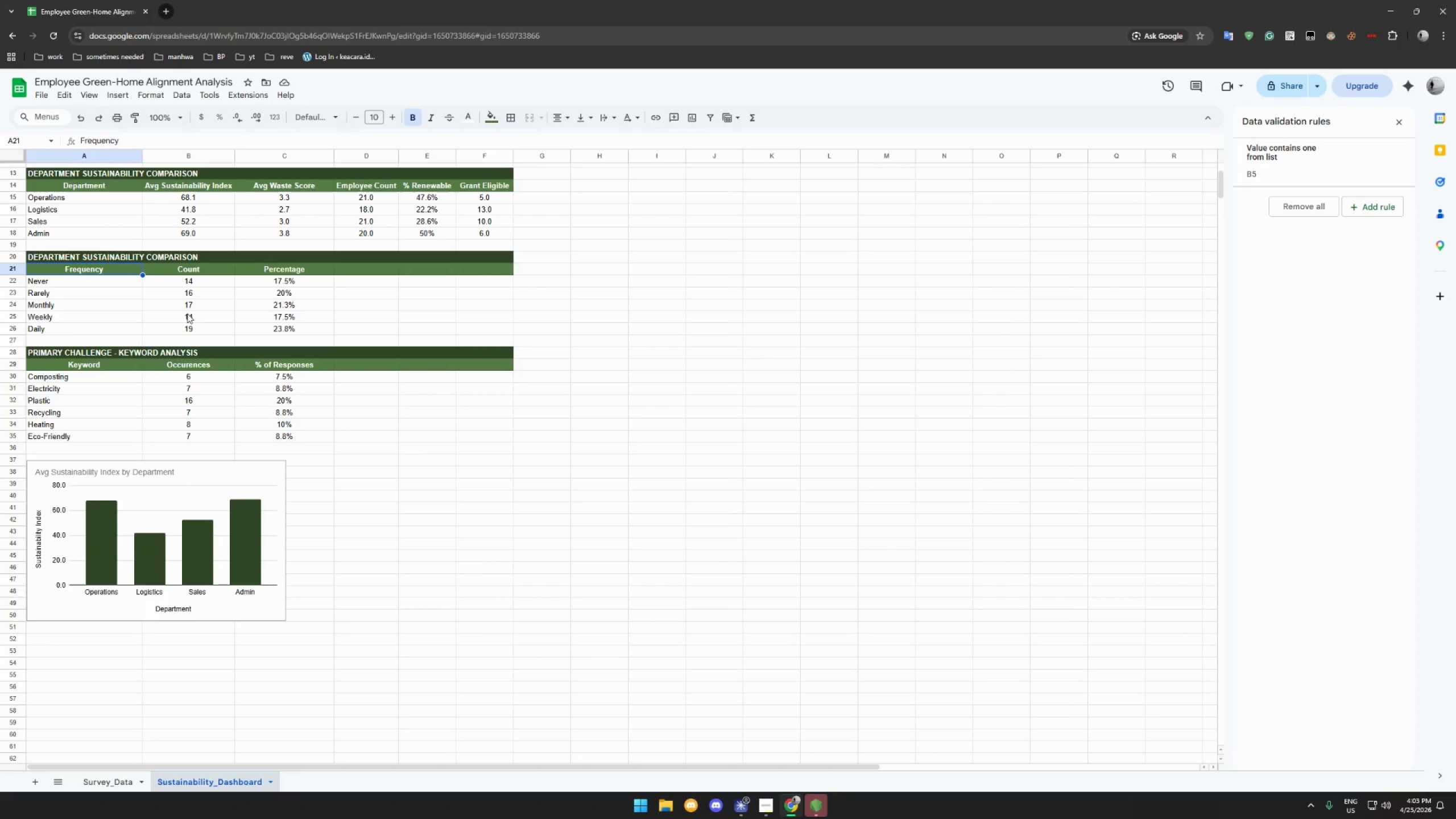 
hold_key(key=ShiftLeft, duration=1.52)
 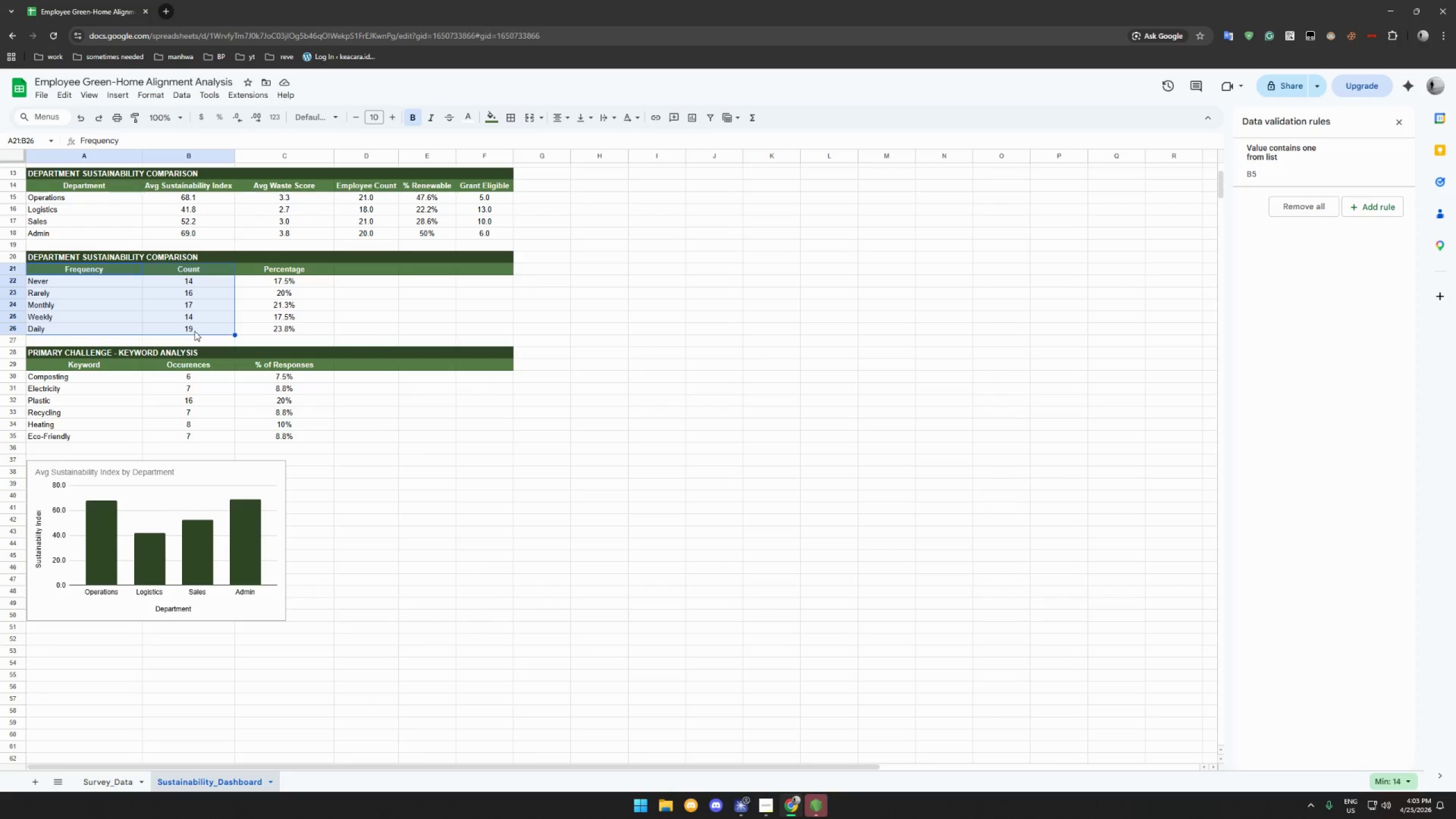 
hold_key(key=ShiftLeft, duration=0.8)
left_click([195, 331])
 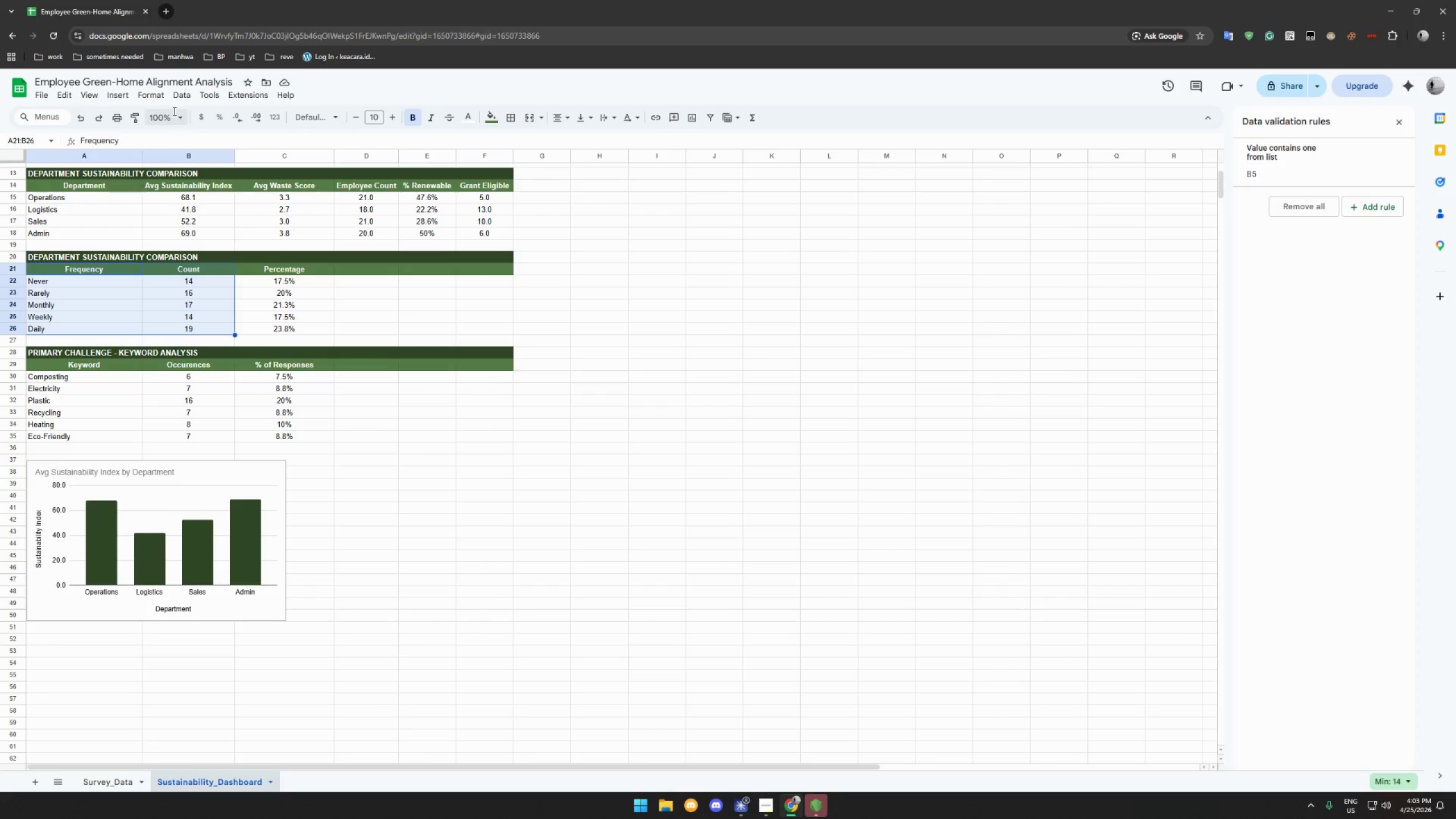 
left_click([127, 97])
 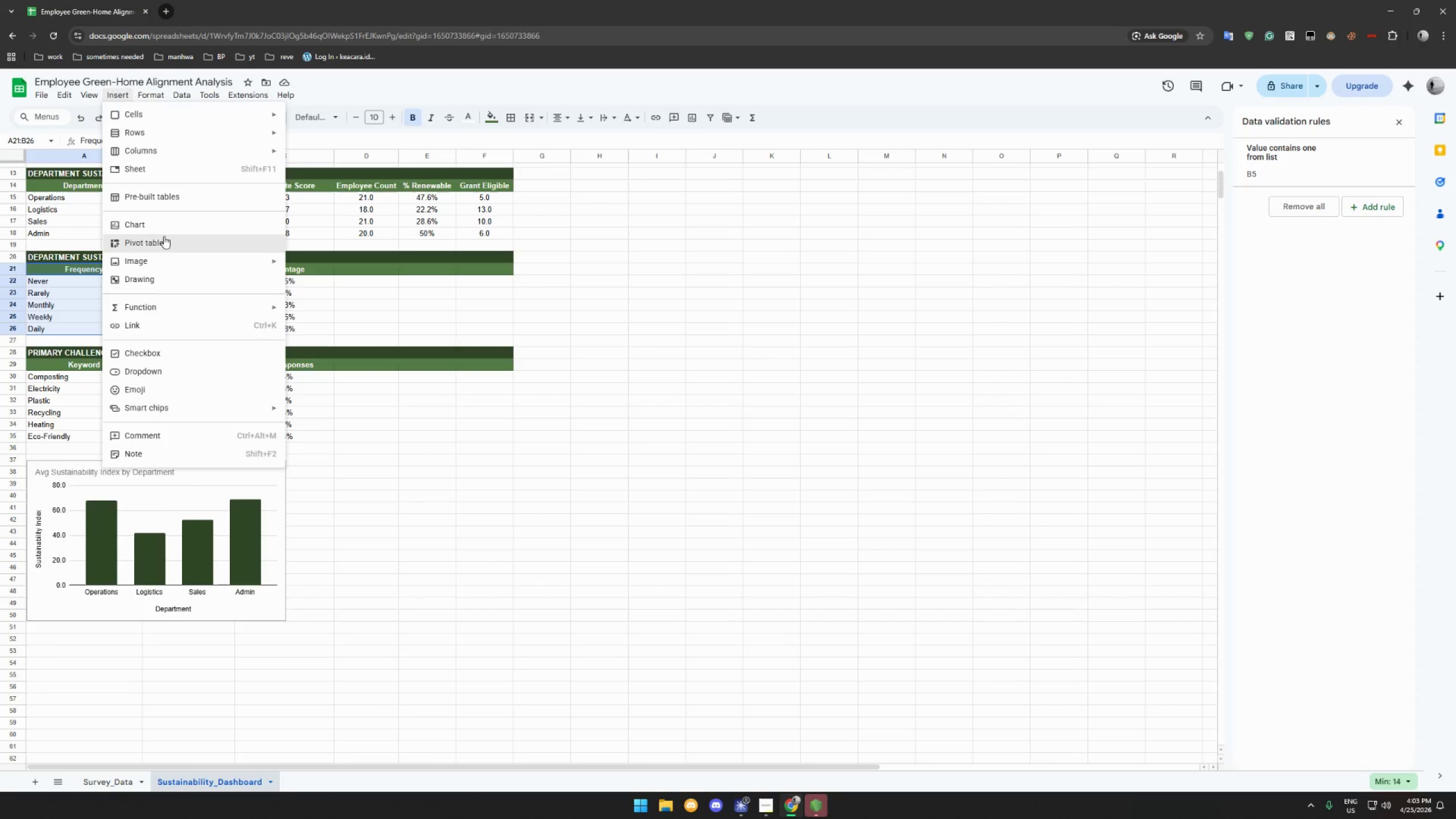 
left_click([167, 226])
 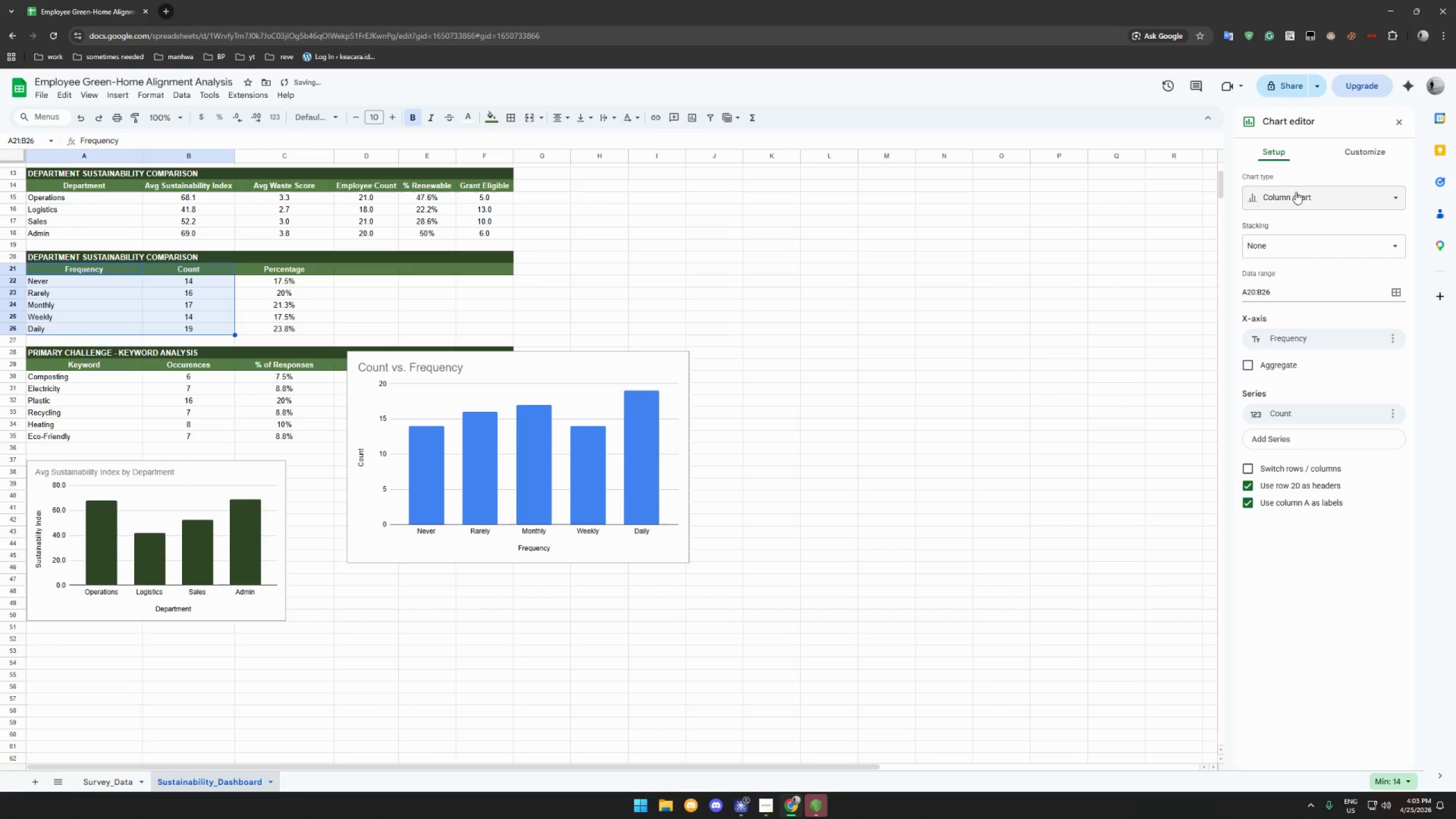 
left_click([1311, 187])
 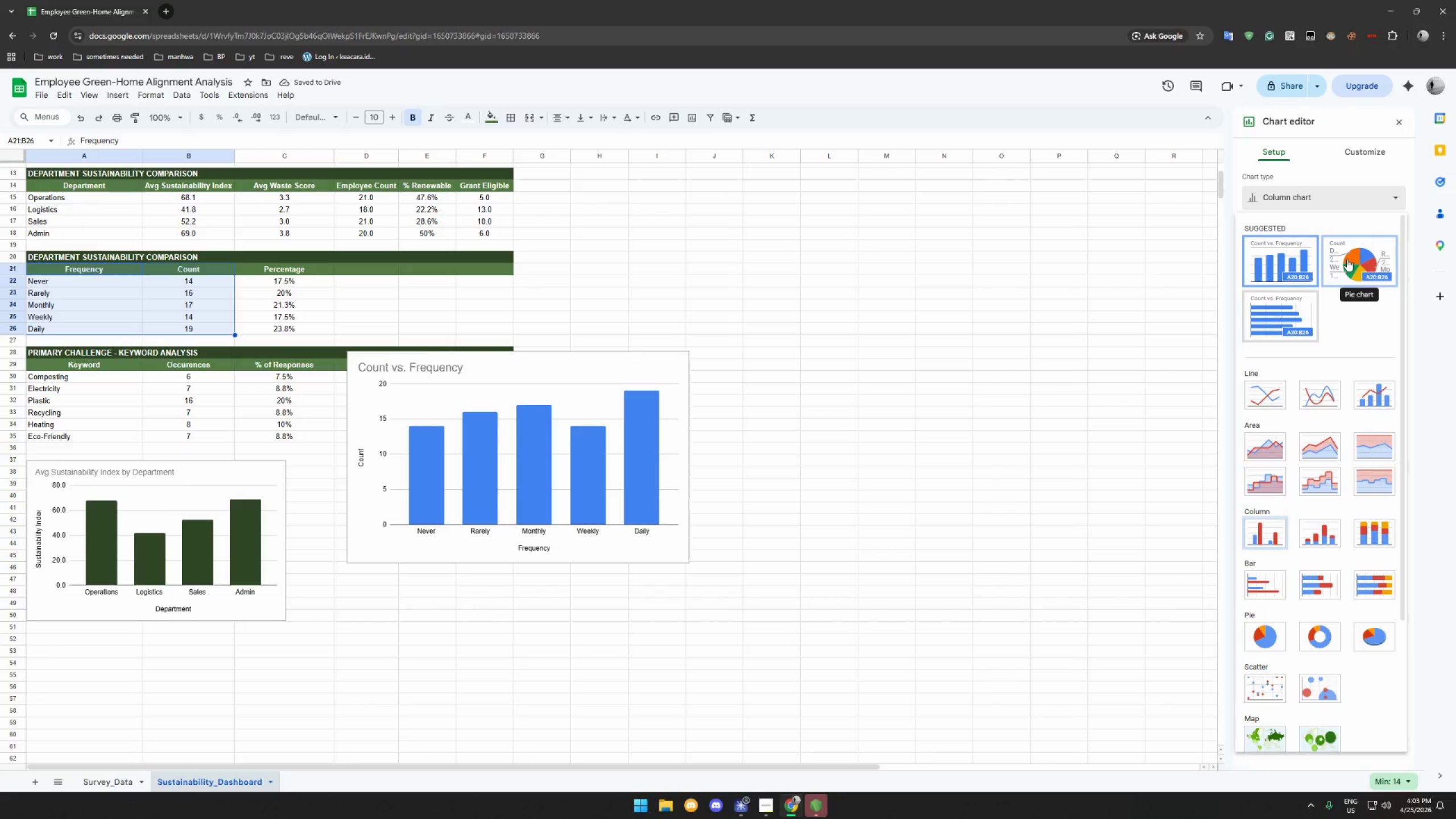 
left_click([1347, 259])
 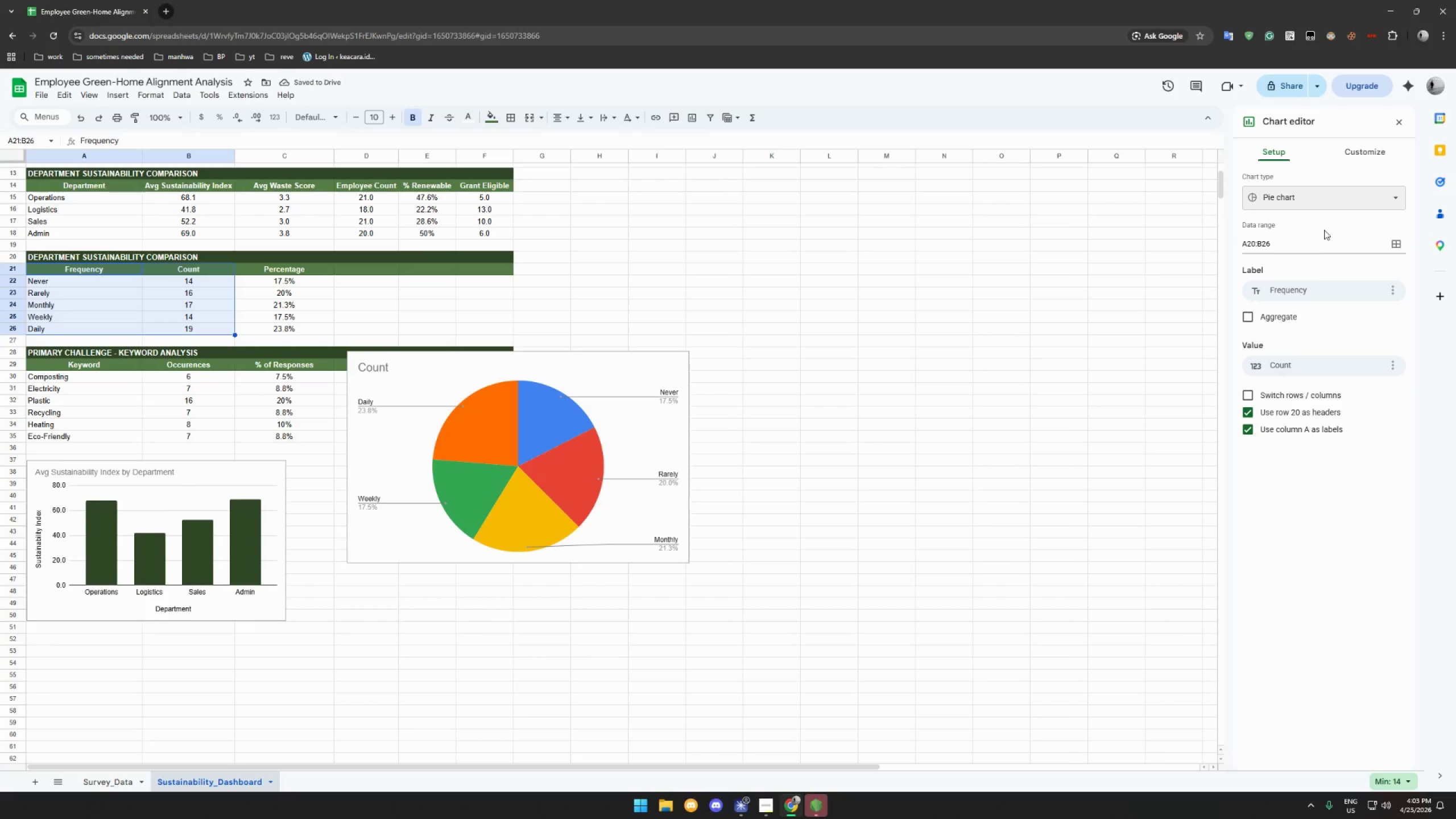 
left_click([1368, 158])
 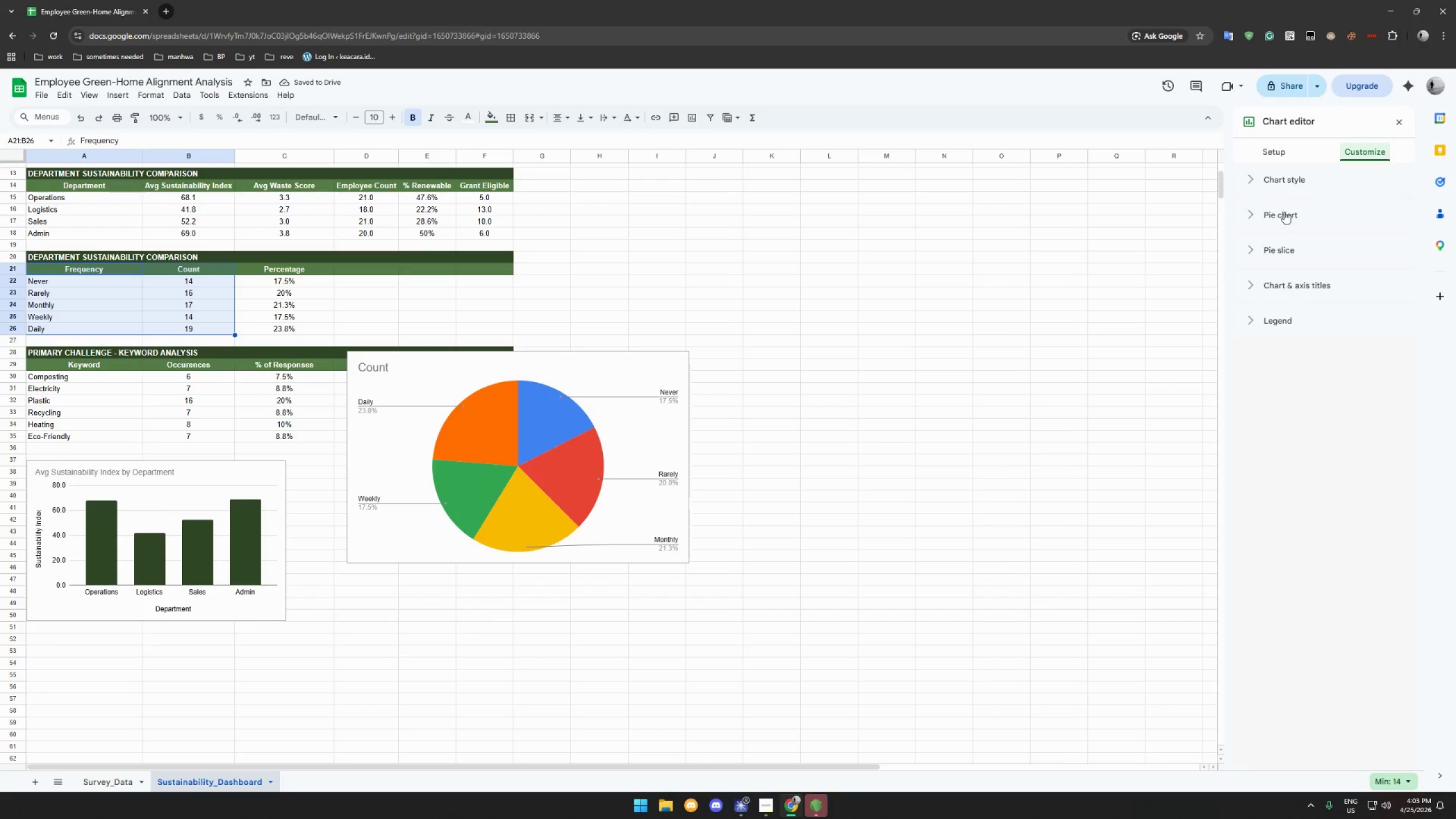 
left_click([1280, 213])
 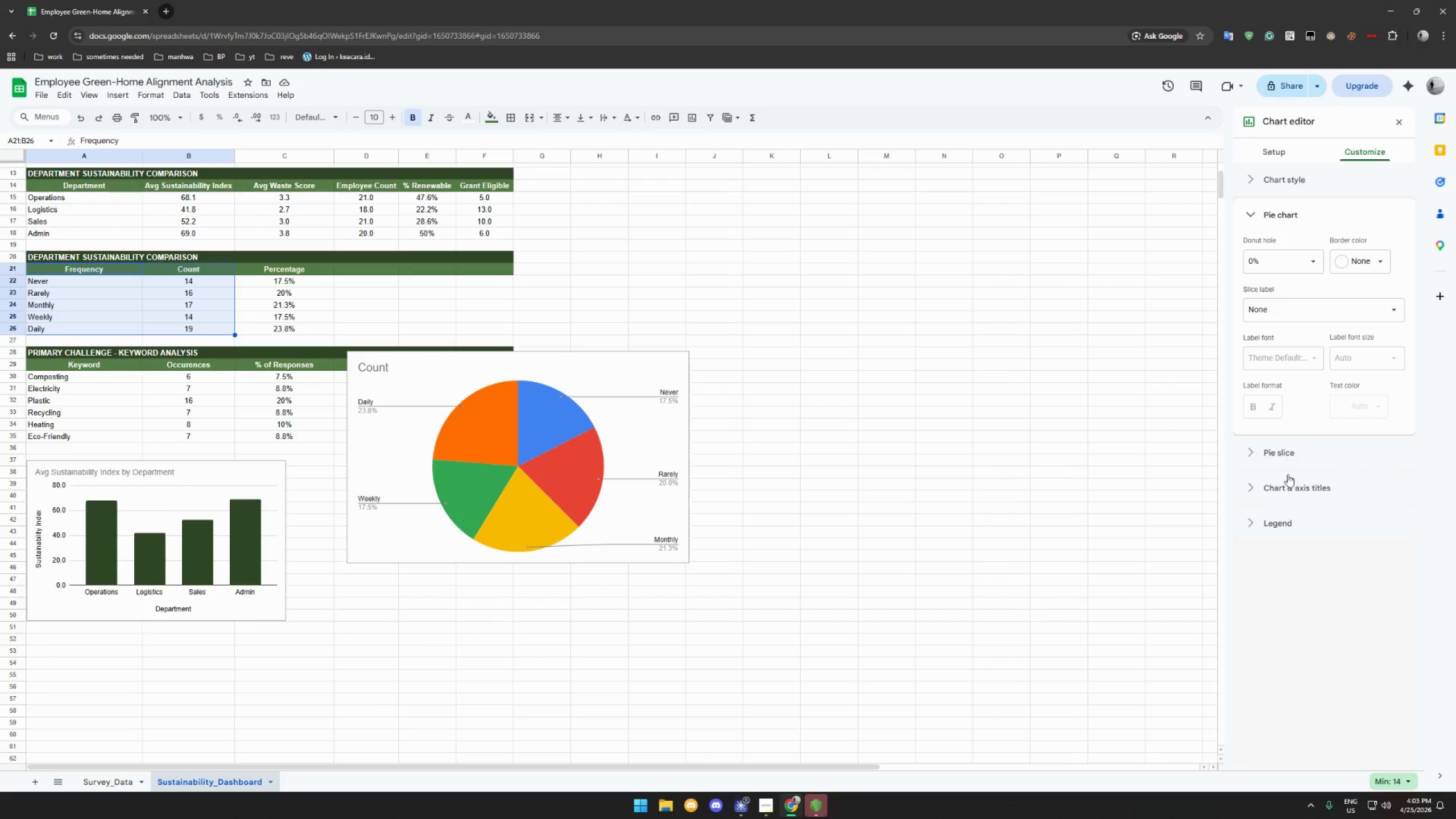 
left_click([1293, 490])
 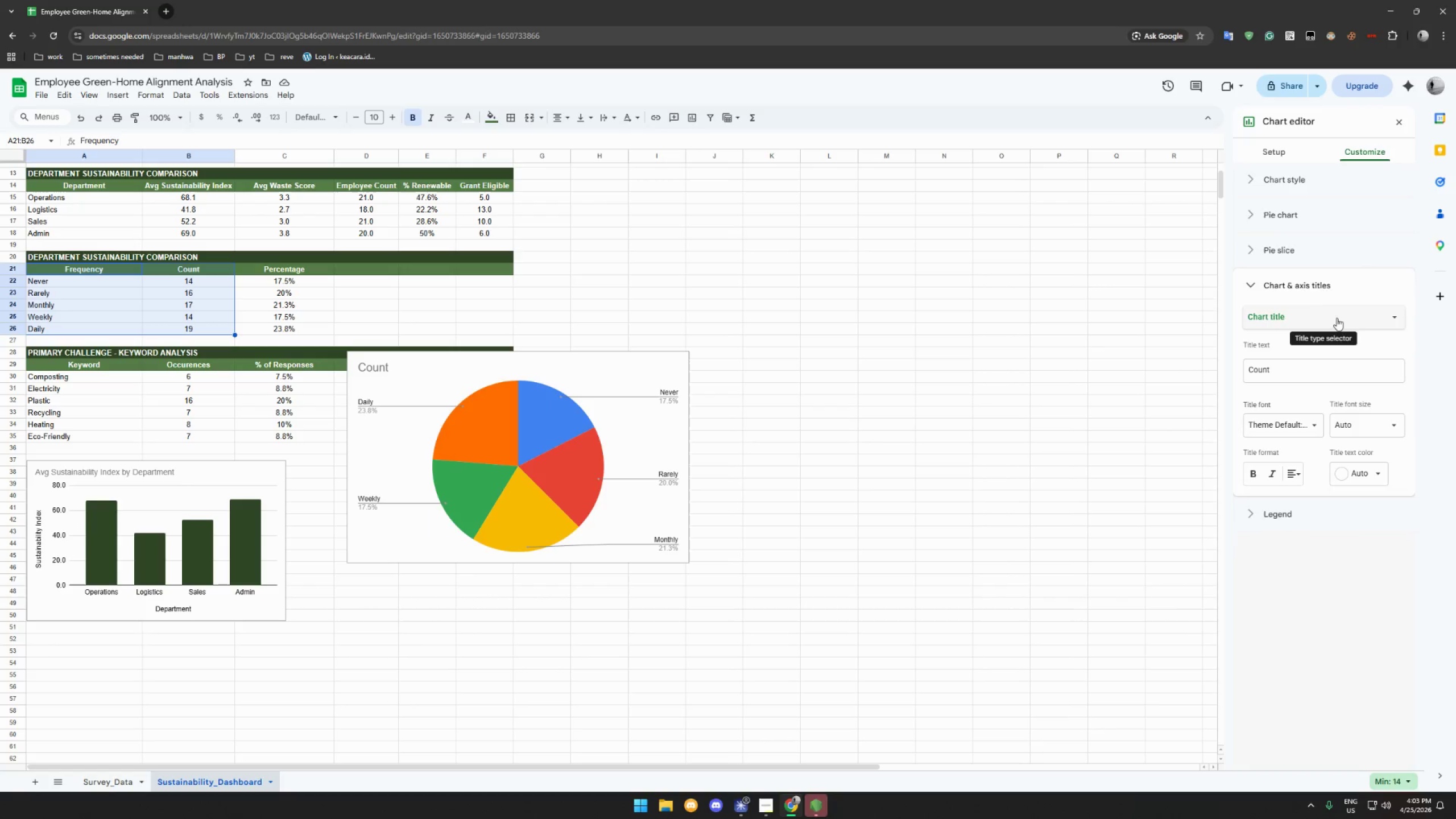 
left_click([1292, 520])
 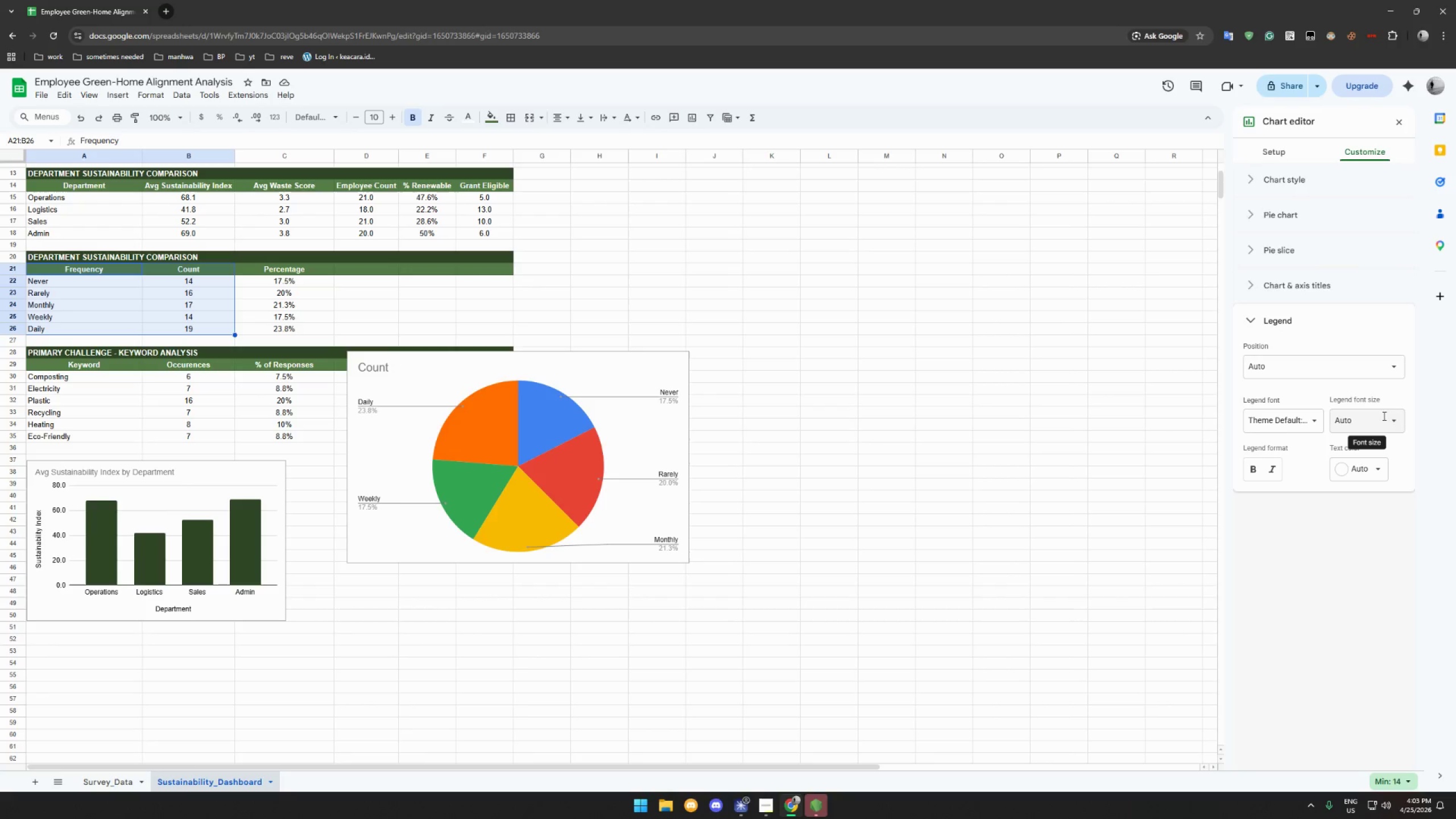 
left_click([1348, 372])
 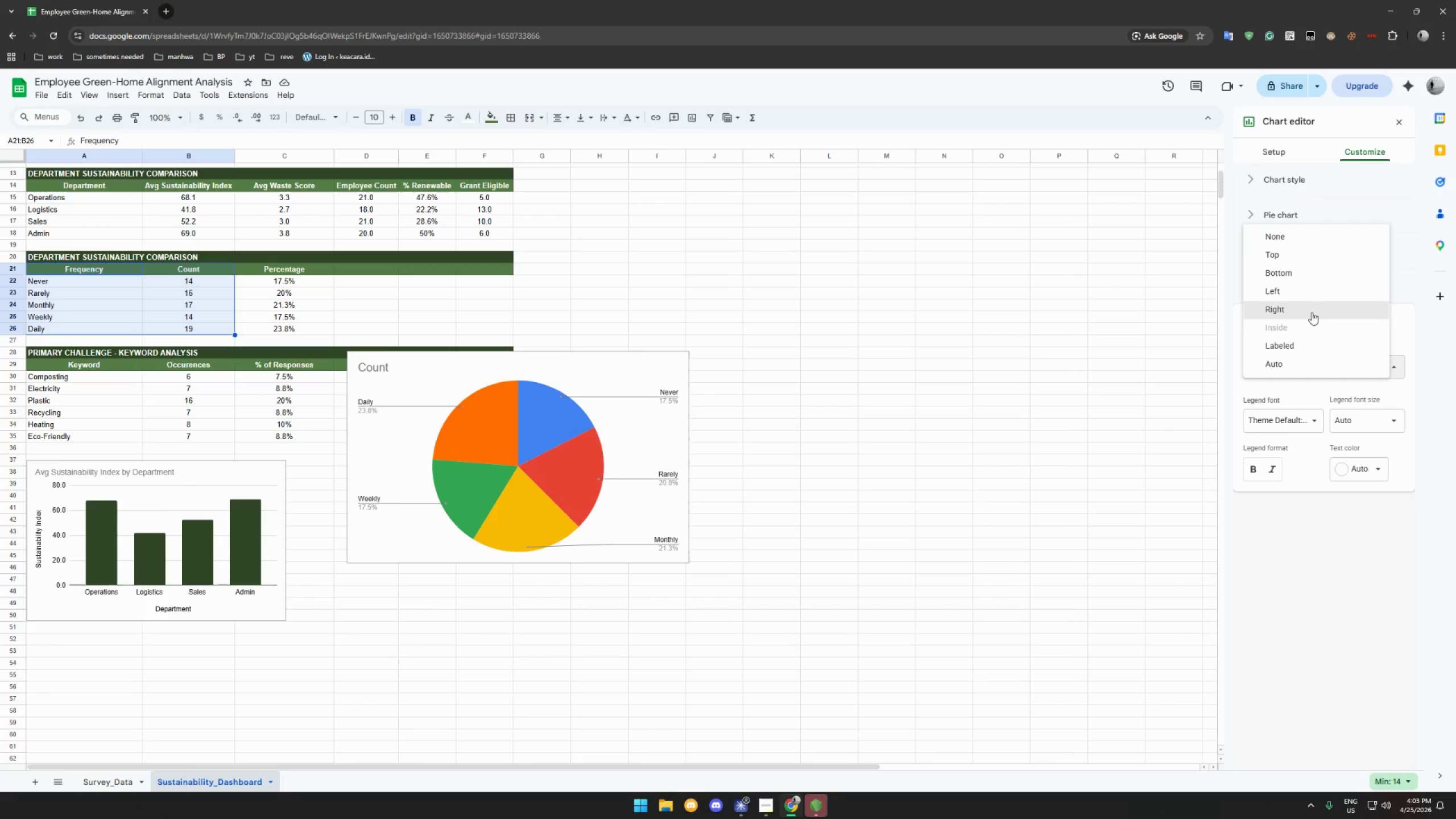 
left_click([1310, 308])
 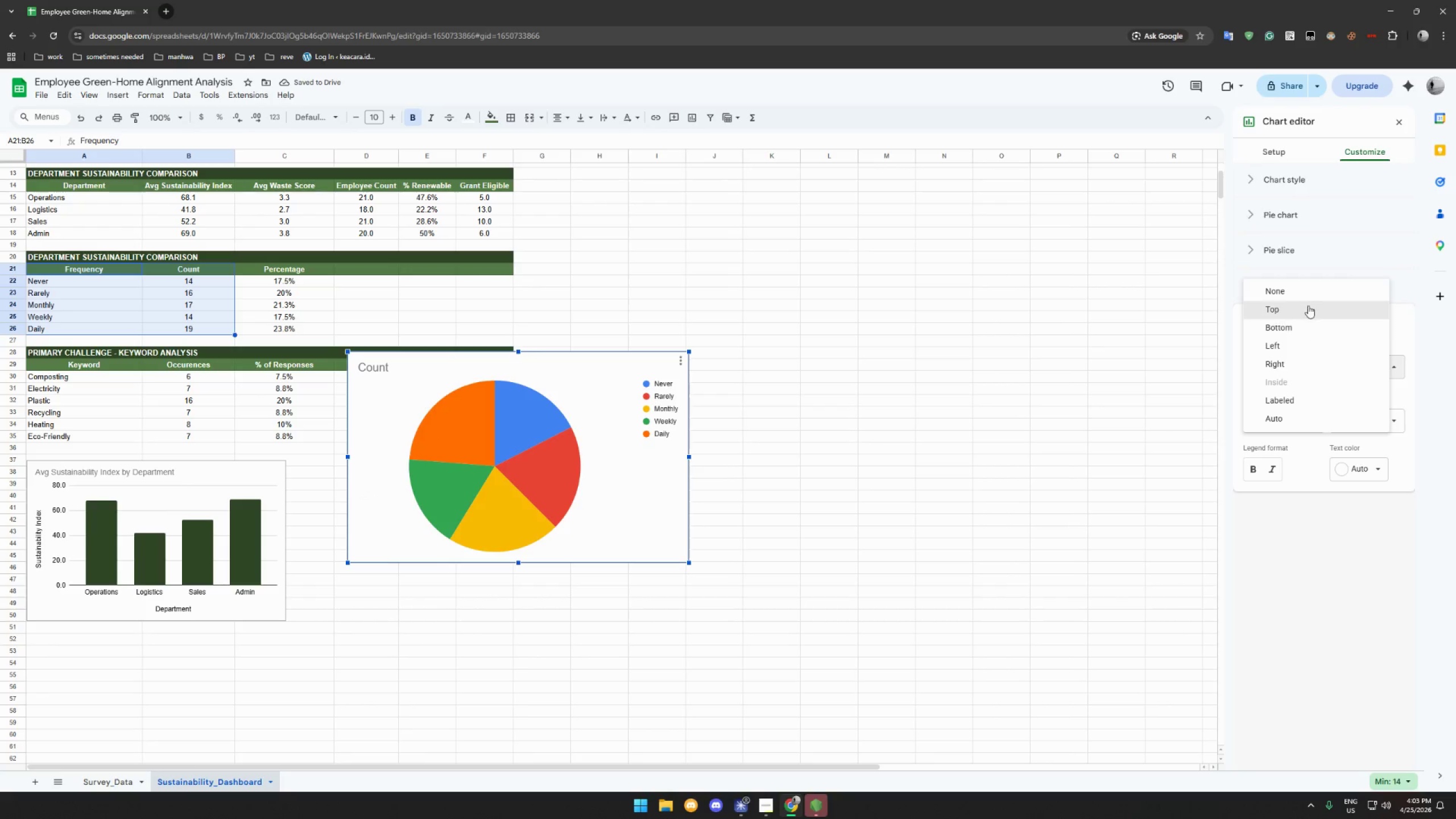 
wait(5.12)
 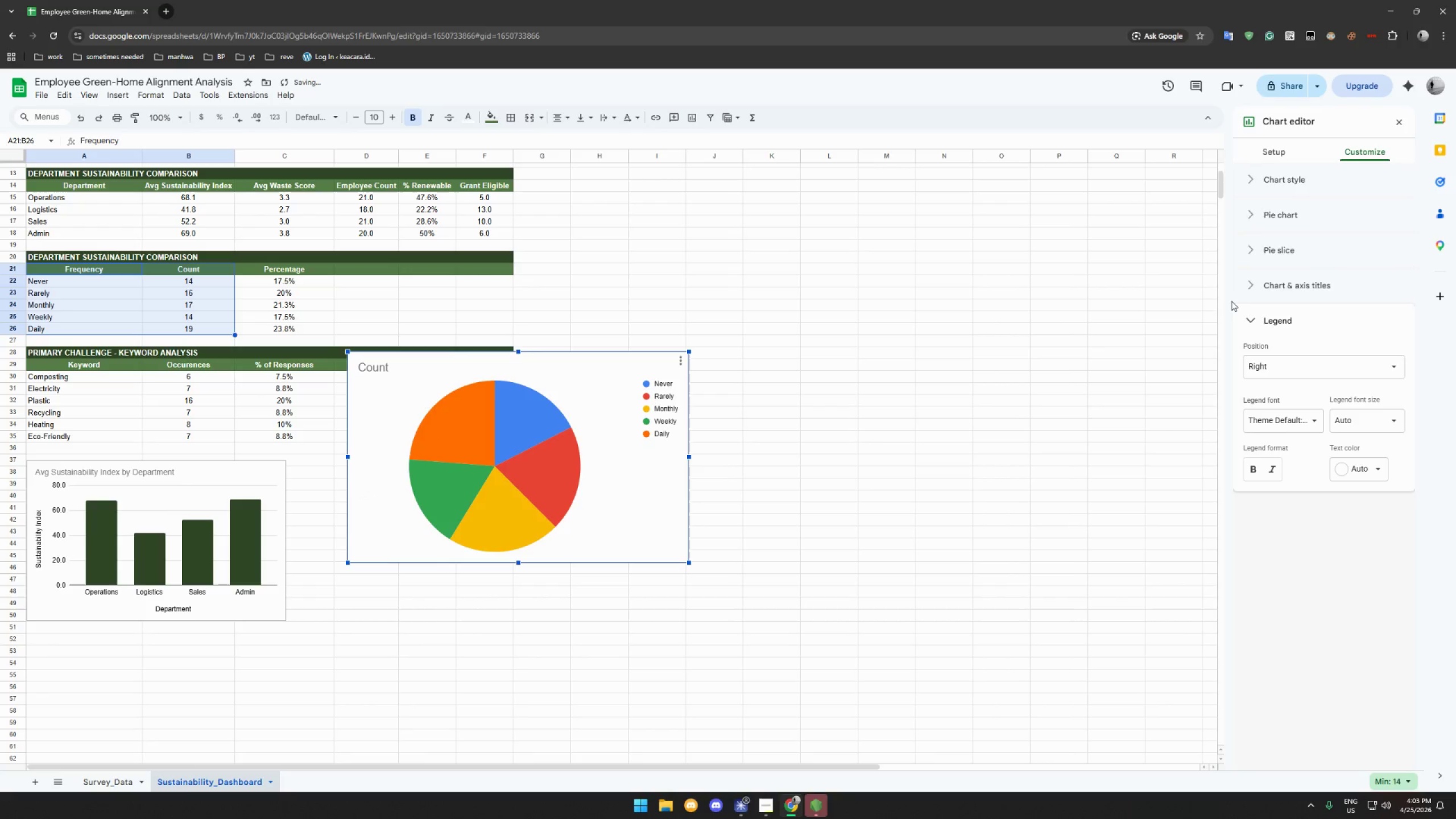 
left_click([1293, 396])
 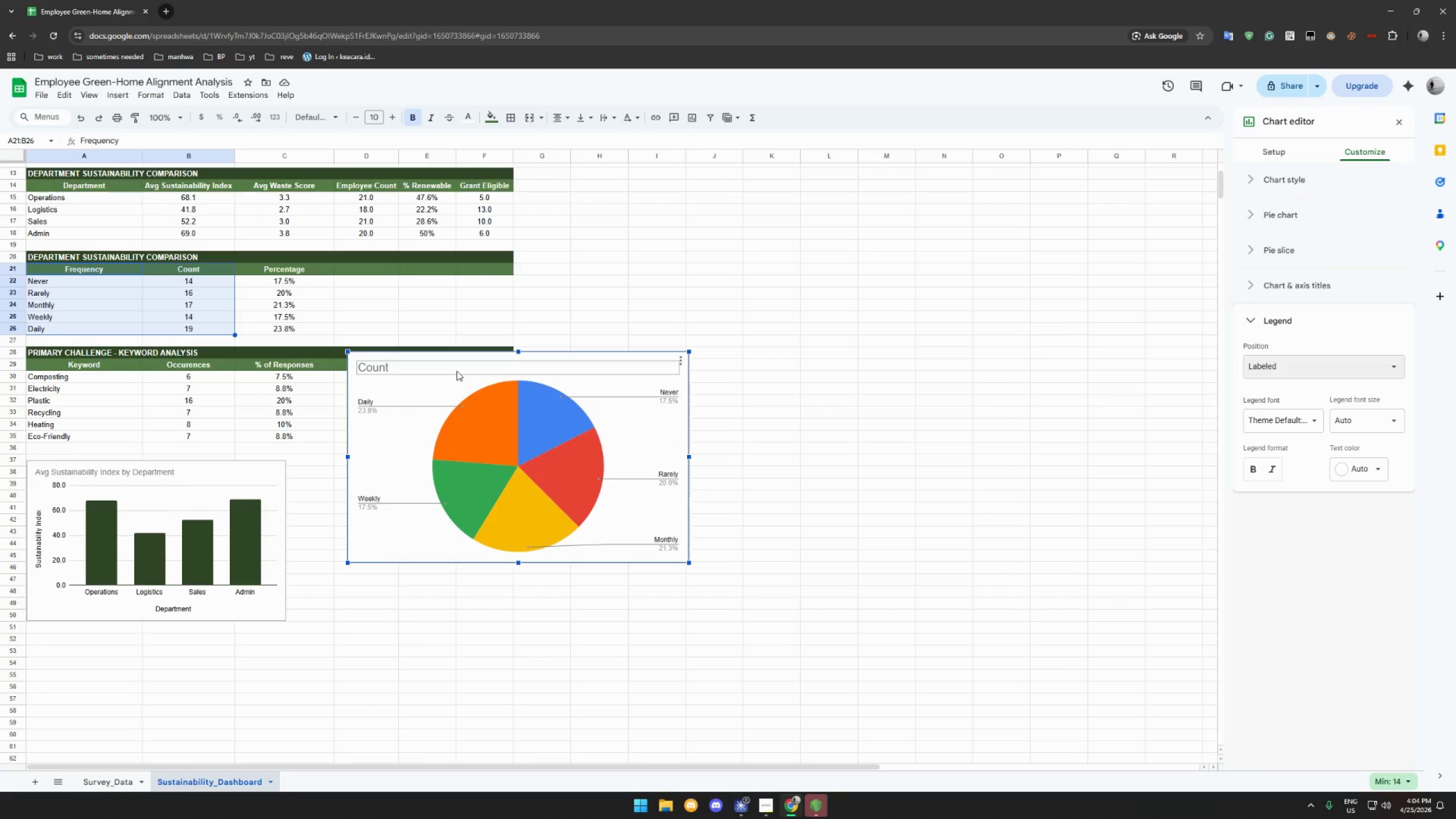 
wait(33.31)
 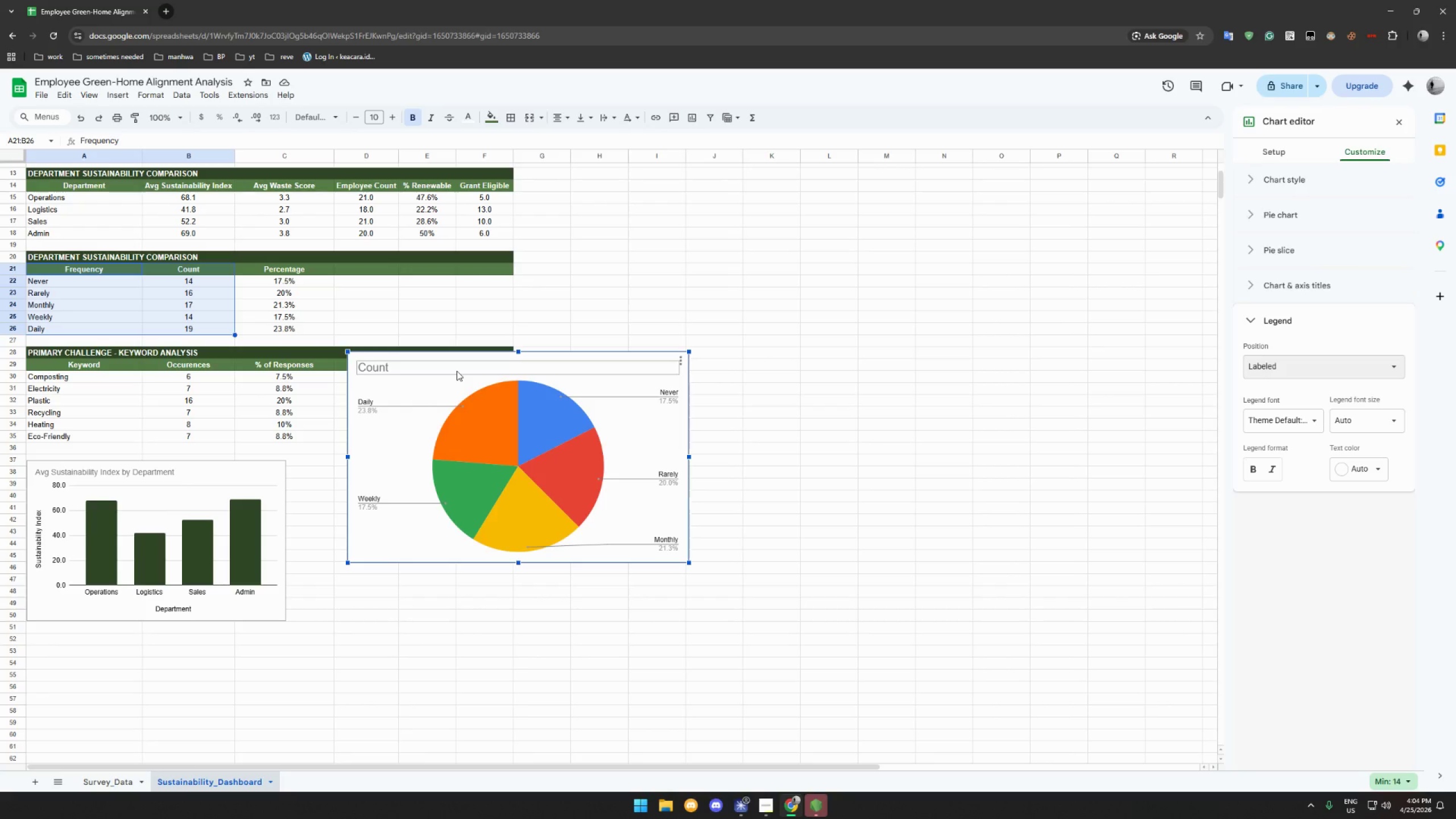 
left_click([147, 257])
 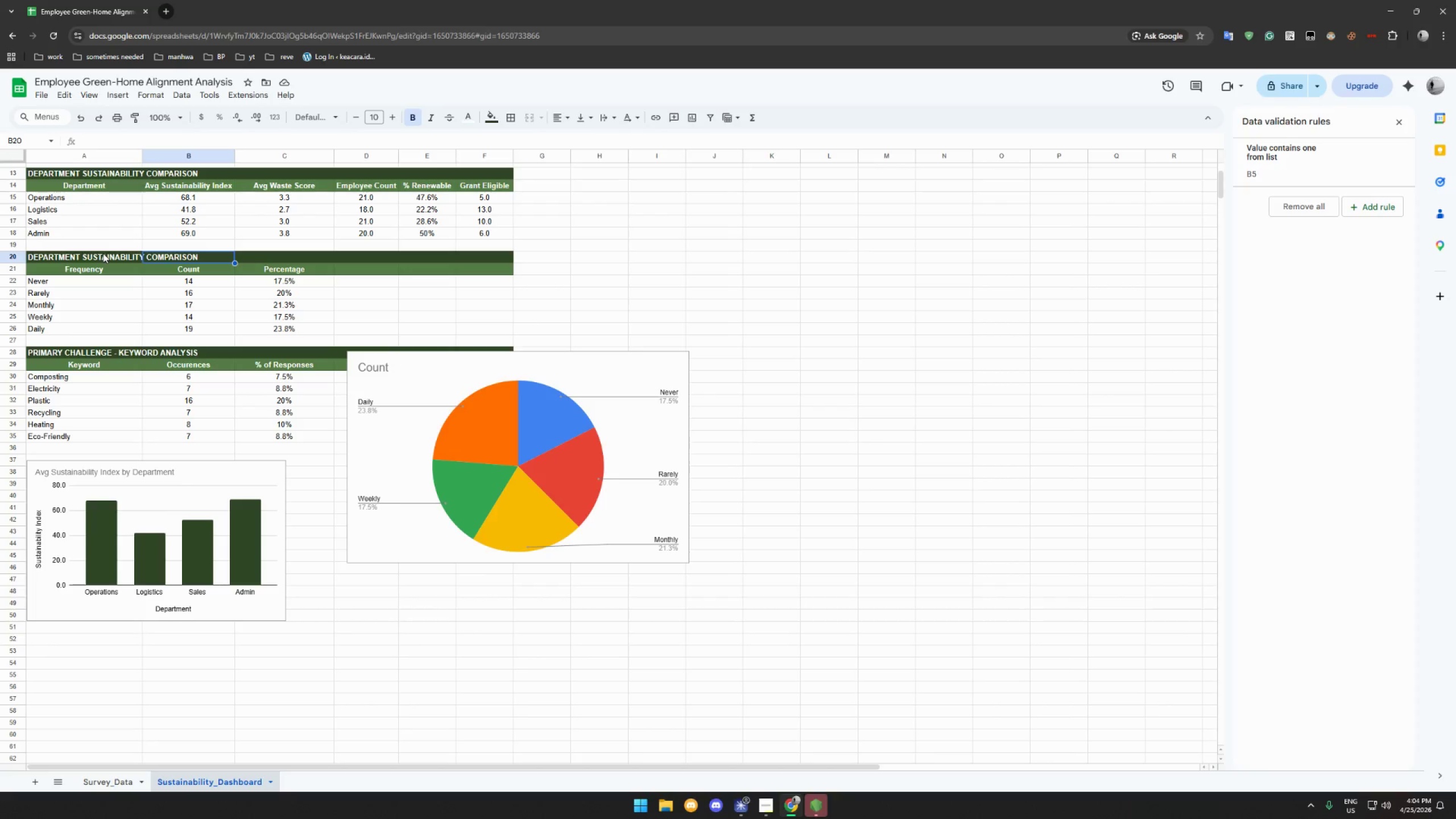 
left_click([97, 255])
 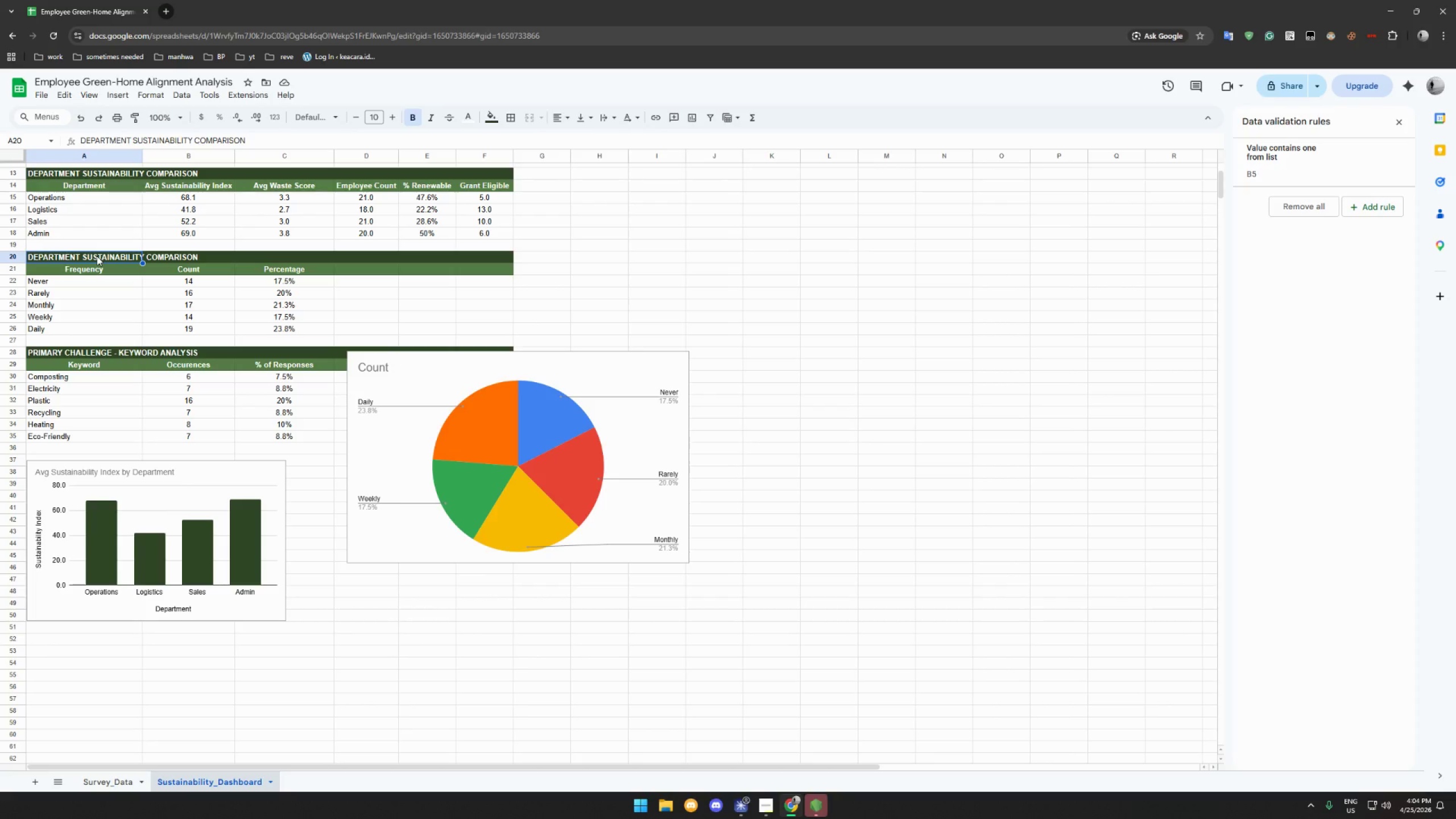 
type(PRINTING FREWQUENCY)
 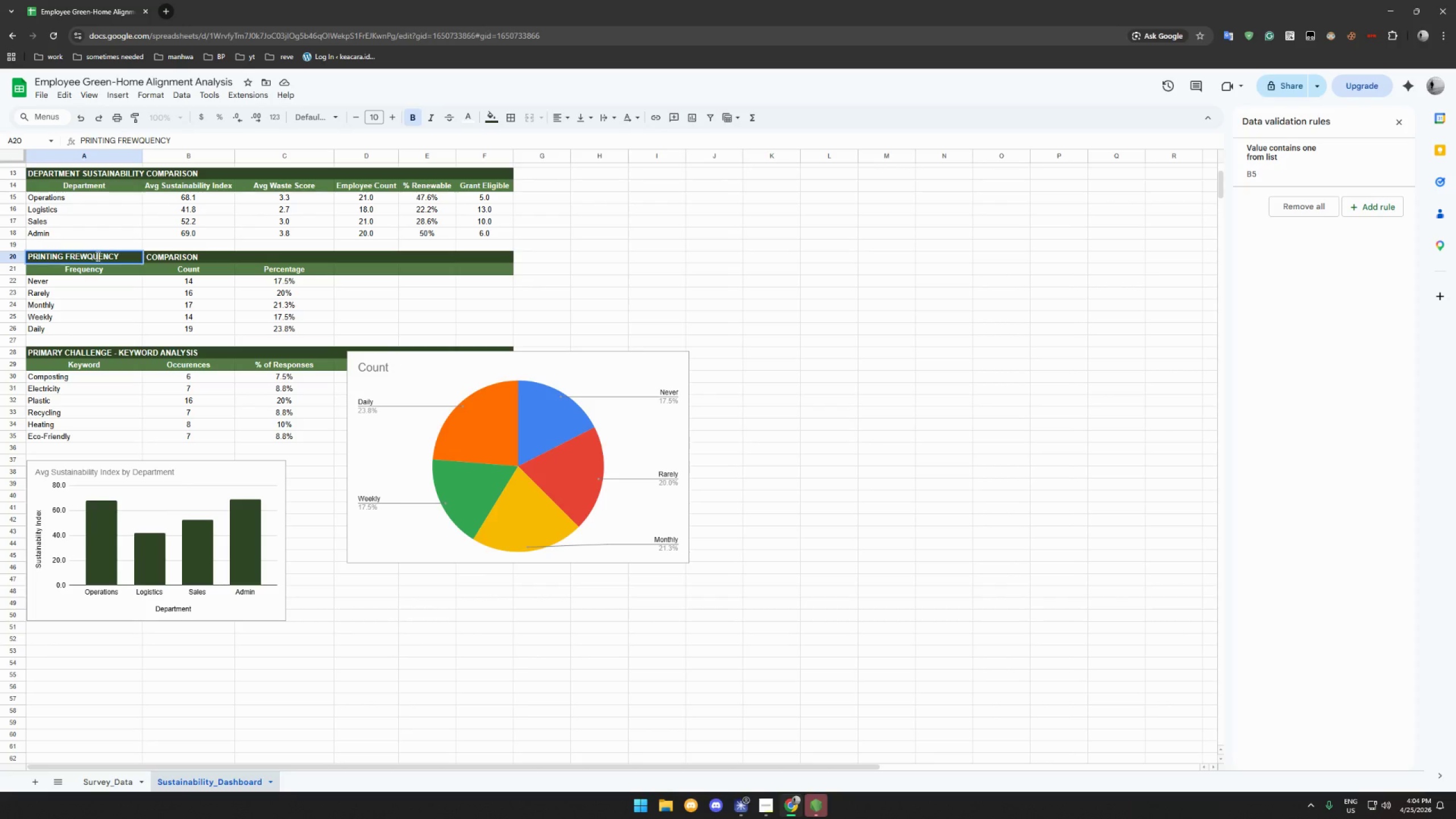 
key(Backspace)
key(Backspace)
key(Backspace)
key(Backspace)
key(Backspace)
key(Backspace)
key(Backspace)
type(QUENCY DISTRIBUTION)
 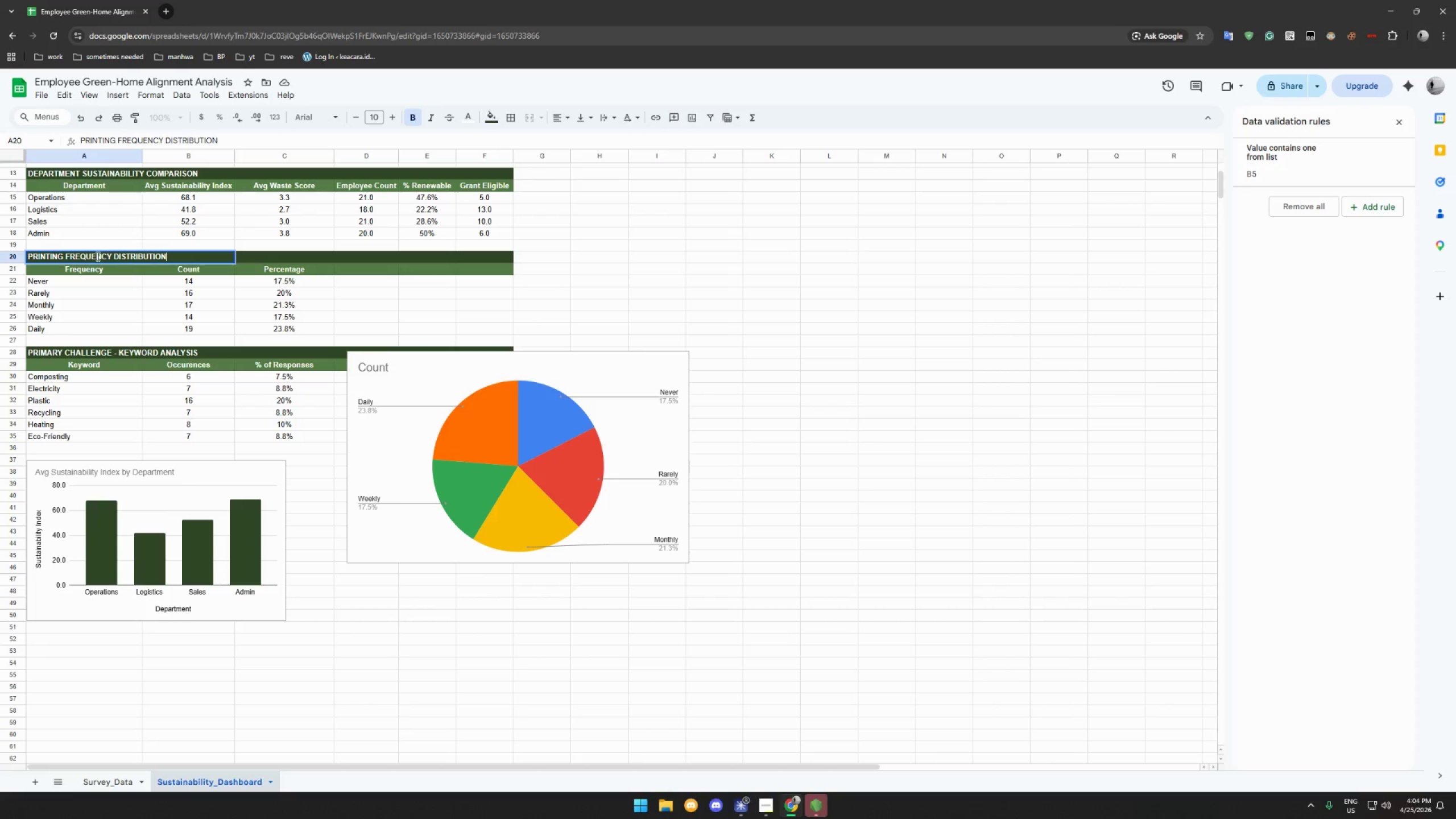 
key(Enter)
 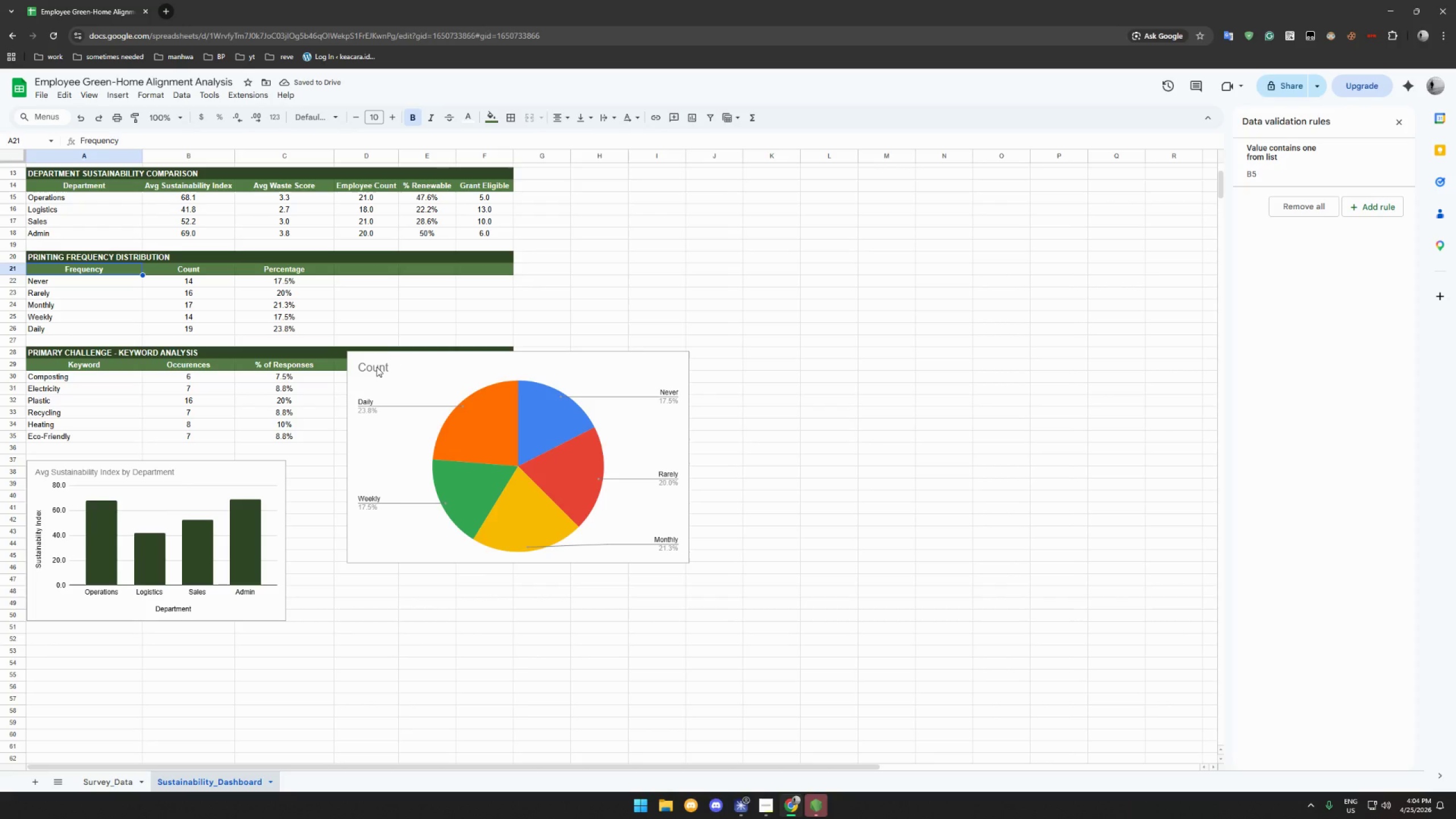 
left_click([142, 254])
 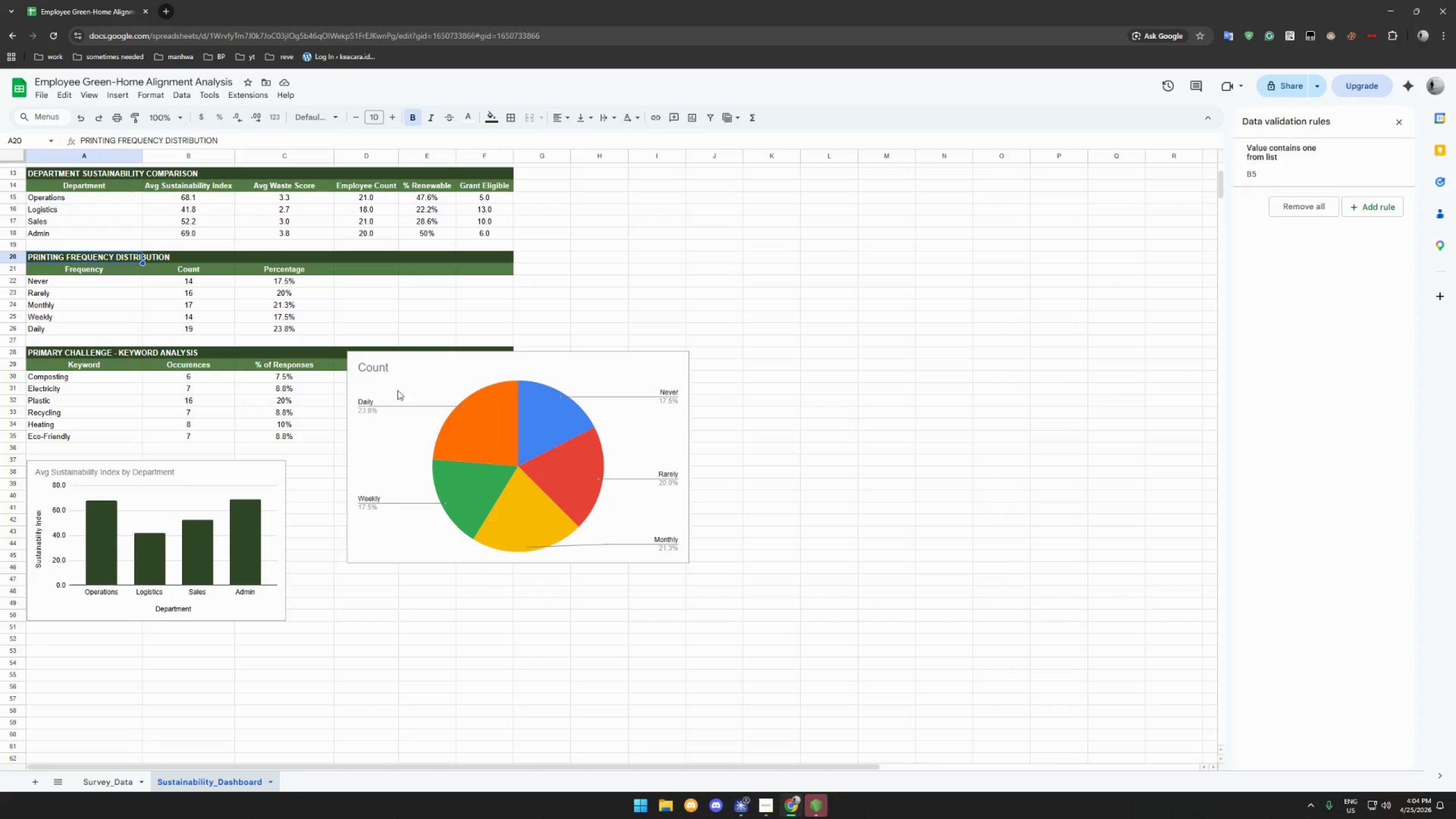 
double_click([371, 366])
 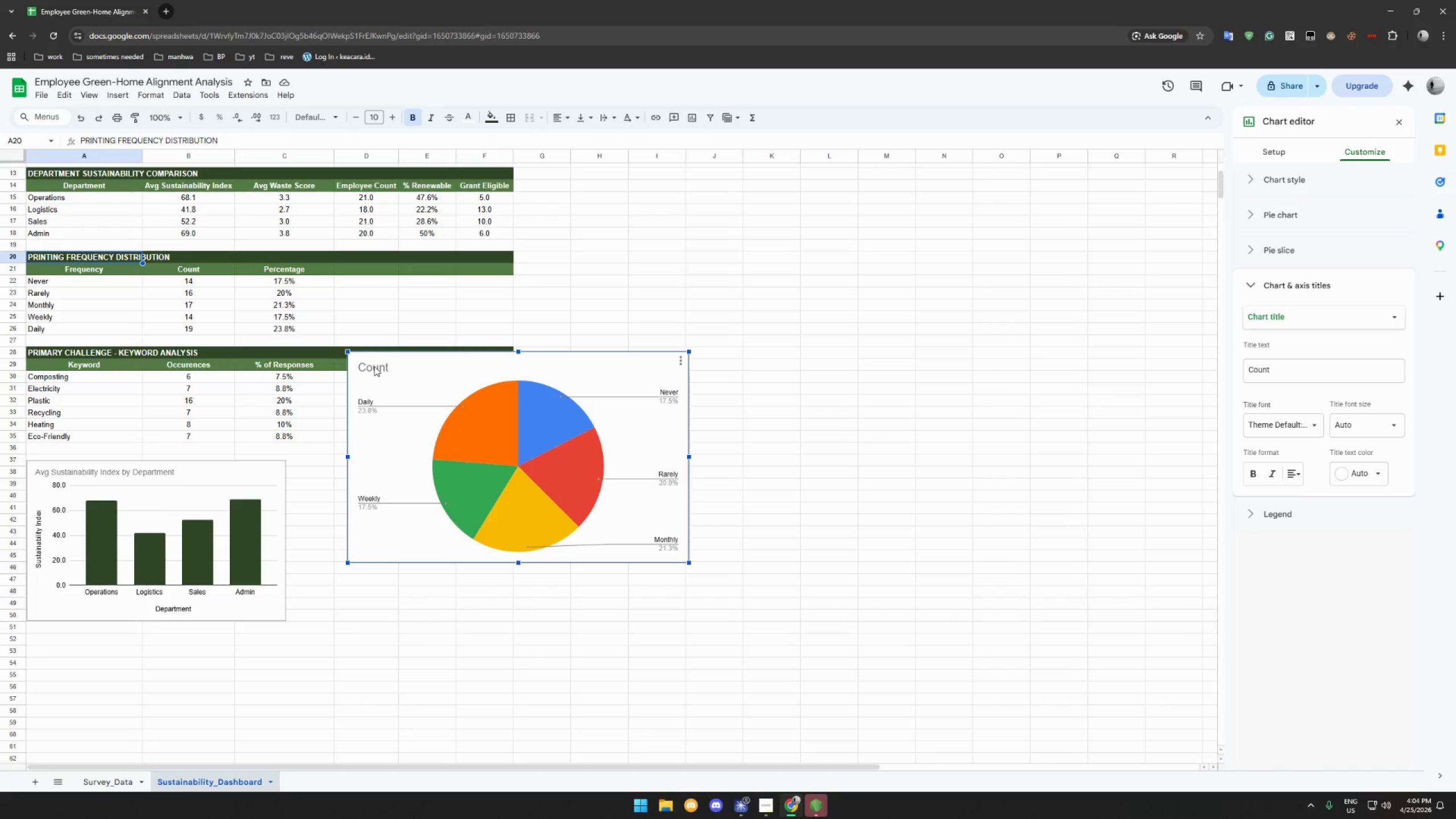 
double_click([374, 366])
 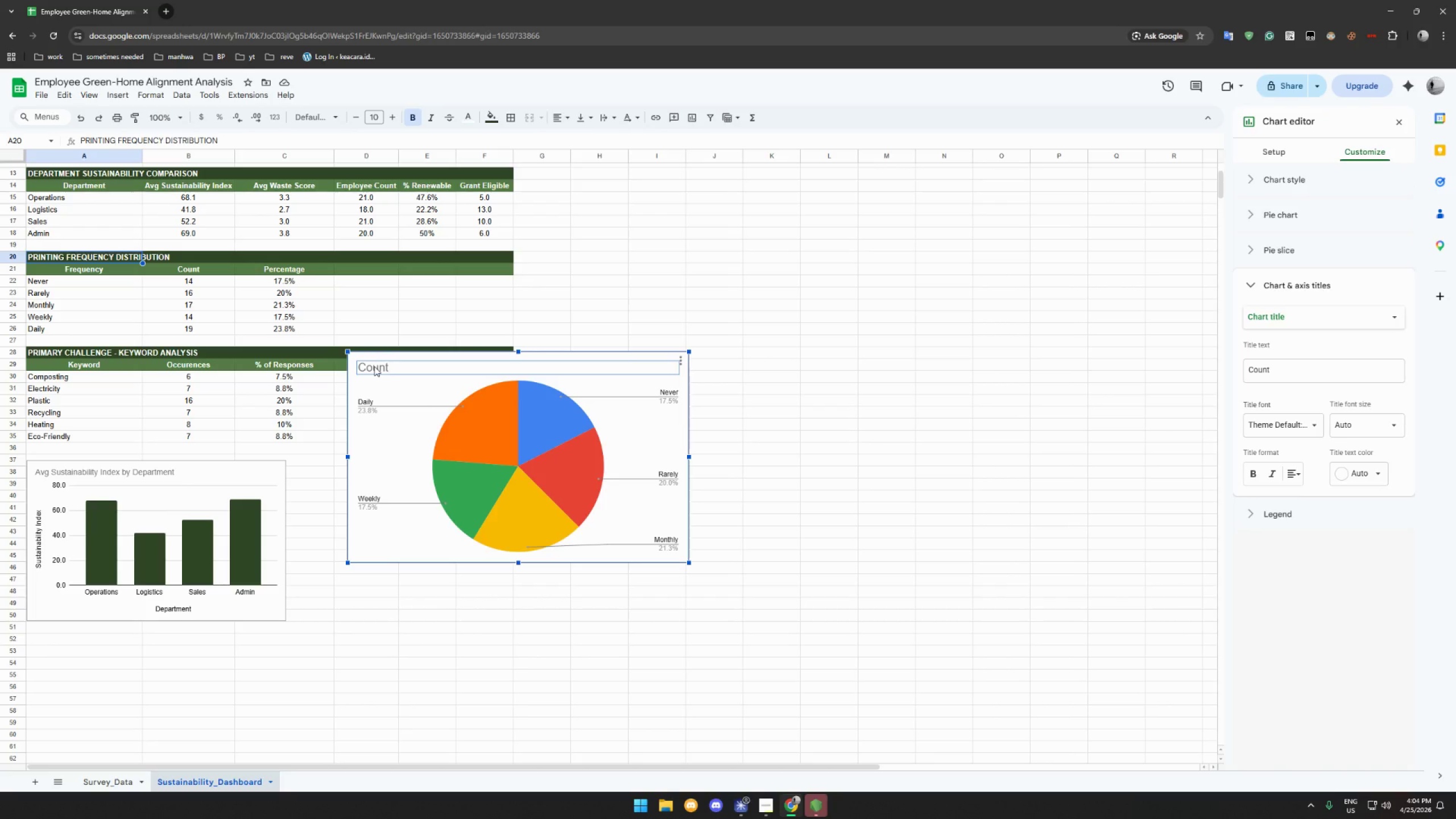 
type(PO)
 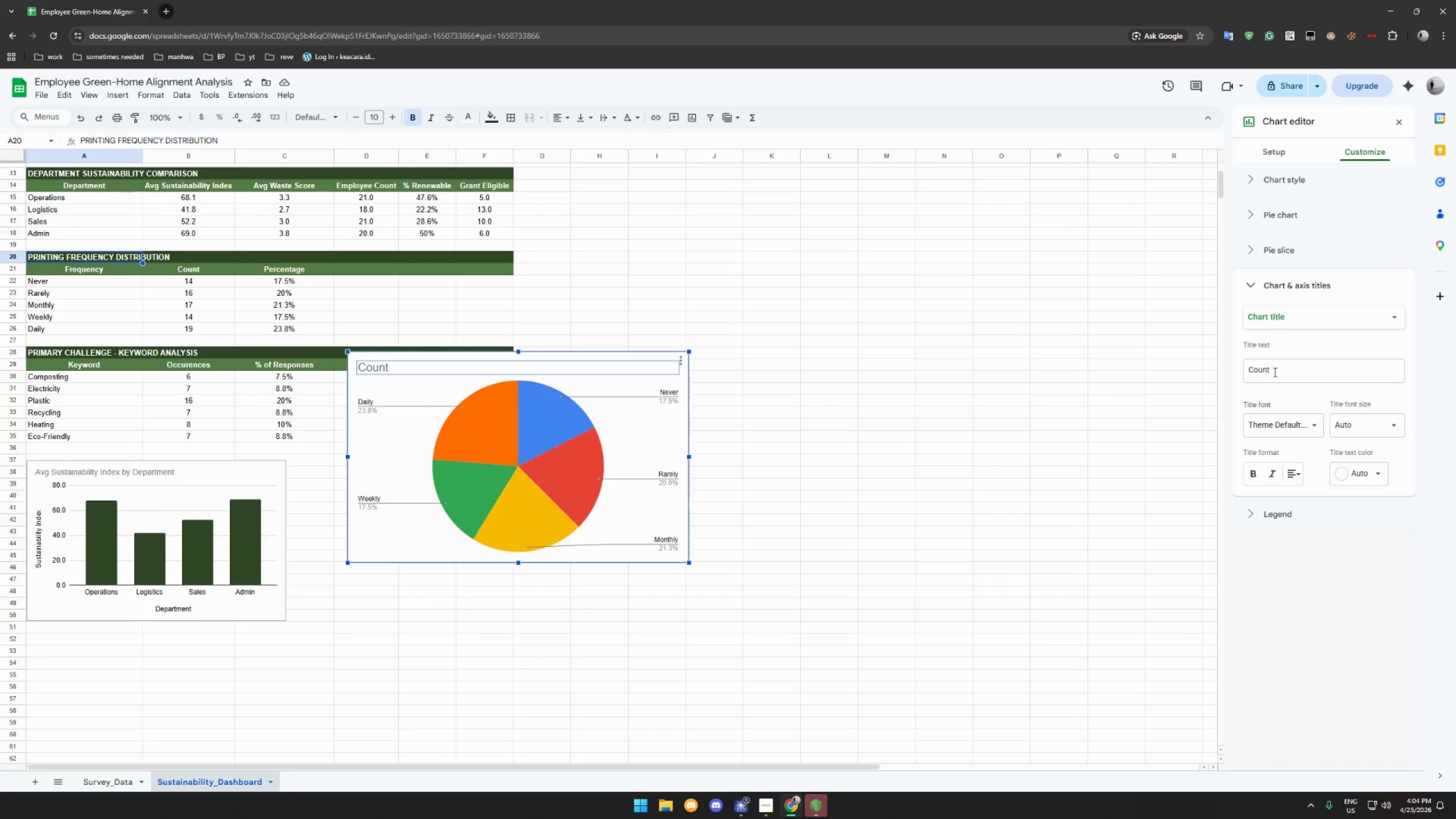 
double_click([1285, 370])
 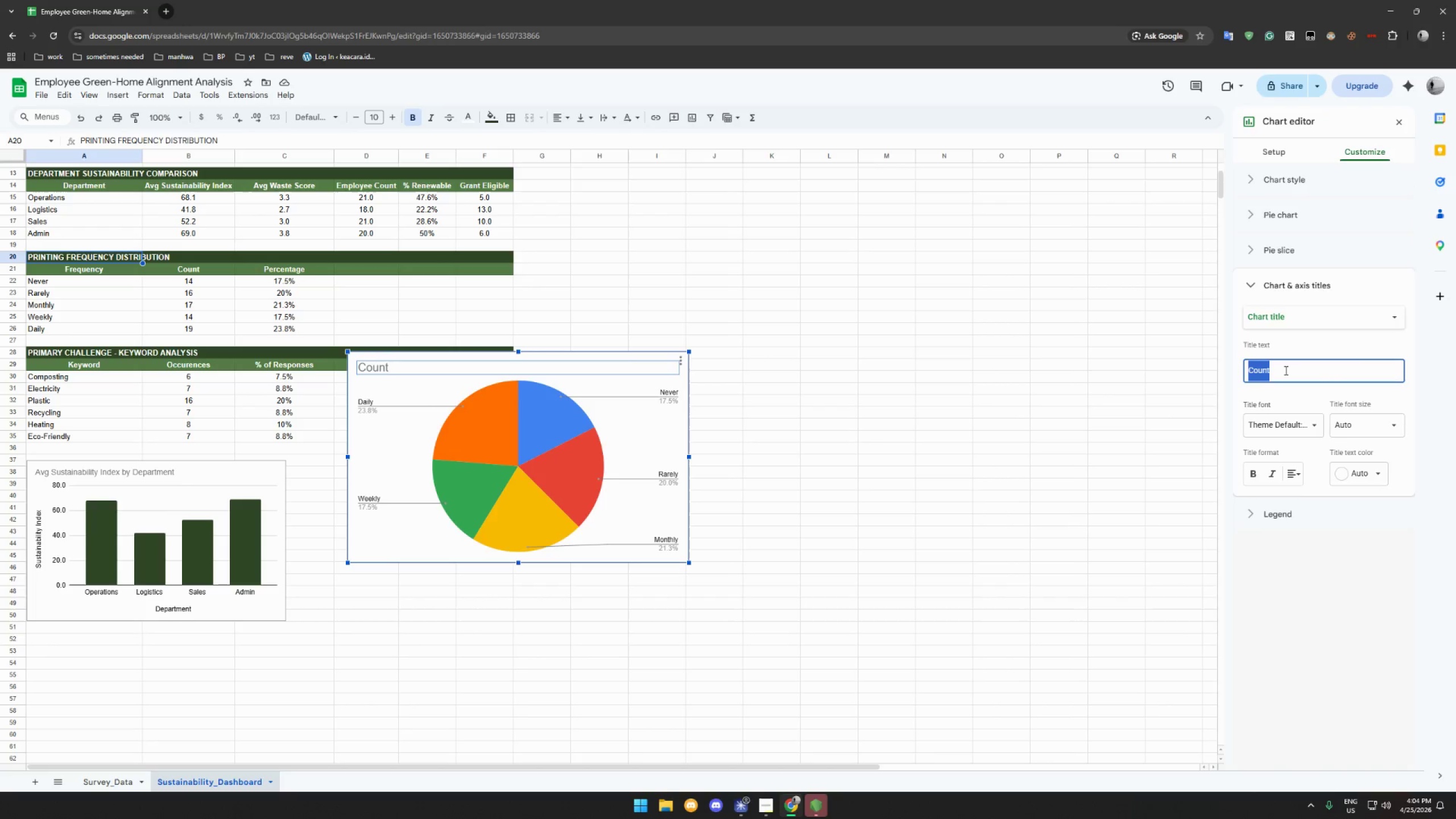 
triple_click([1285, 370])
 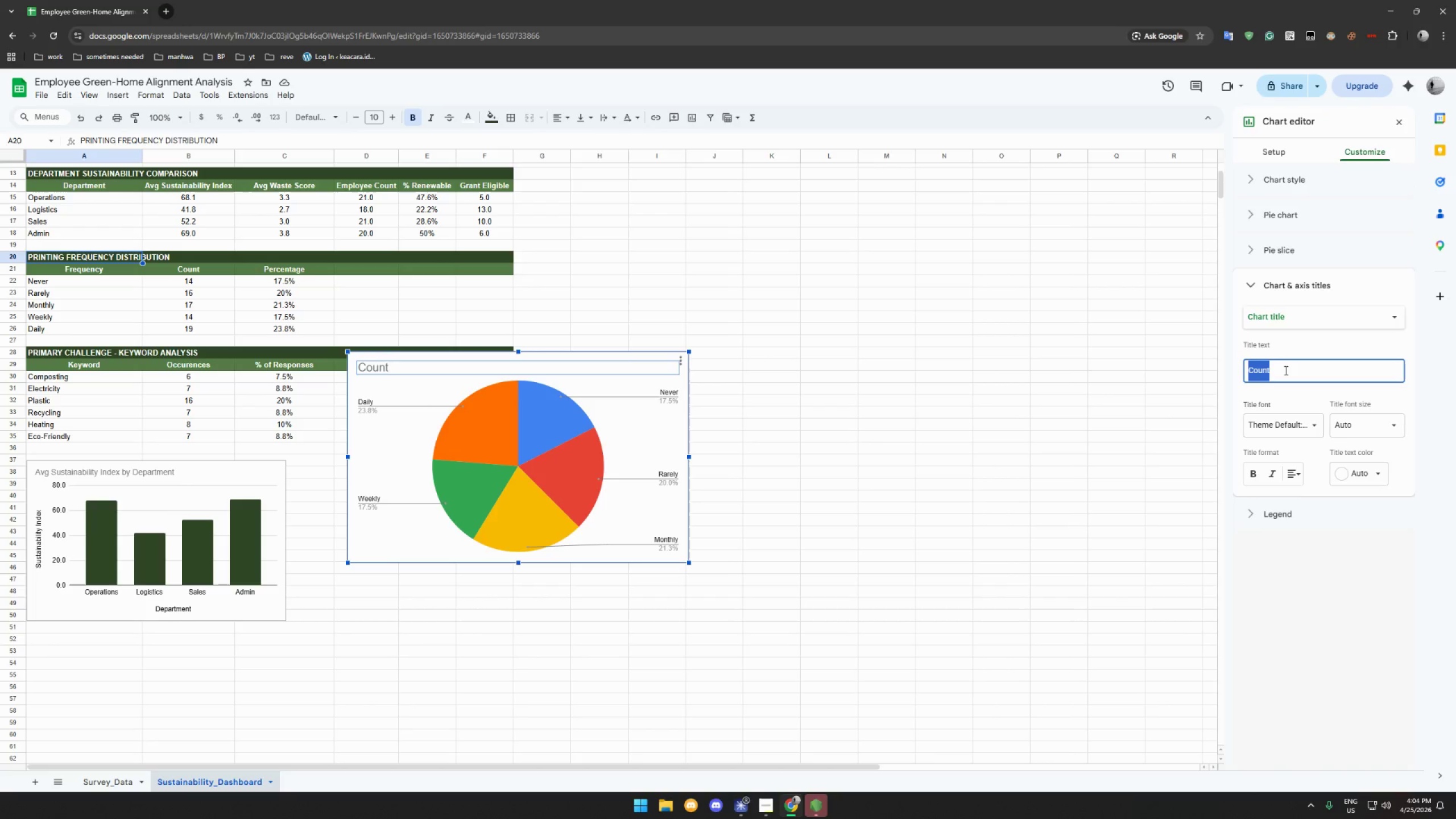 
type(Printing frequency Ds)
key(Backspace)
type(istribution)
 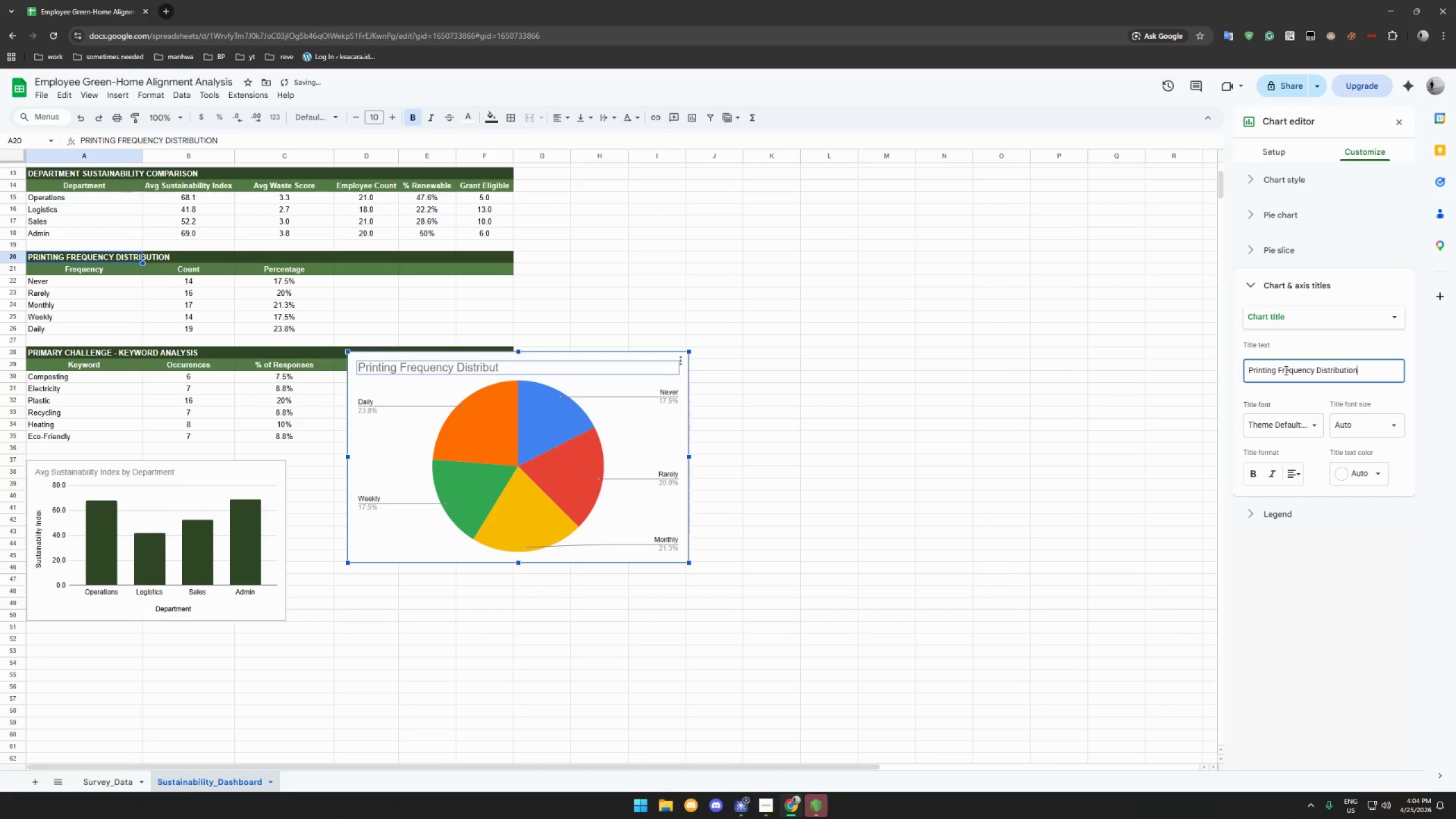 
key(Enter)
 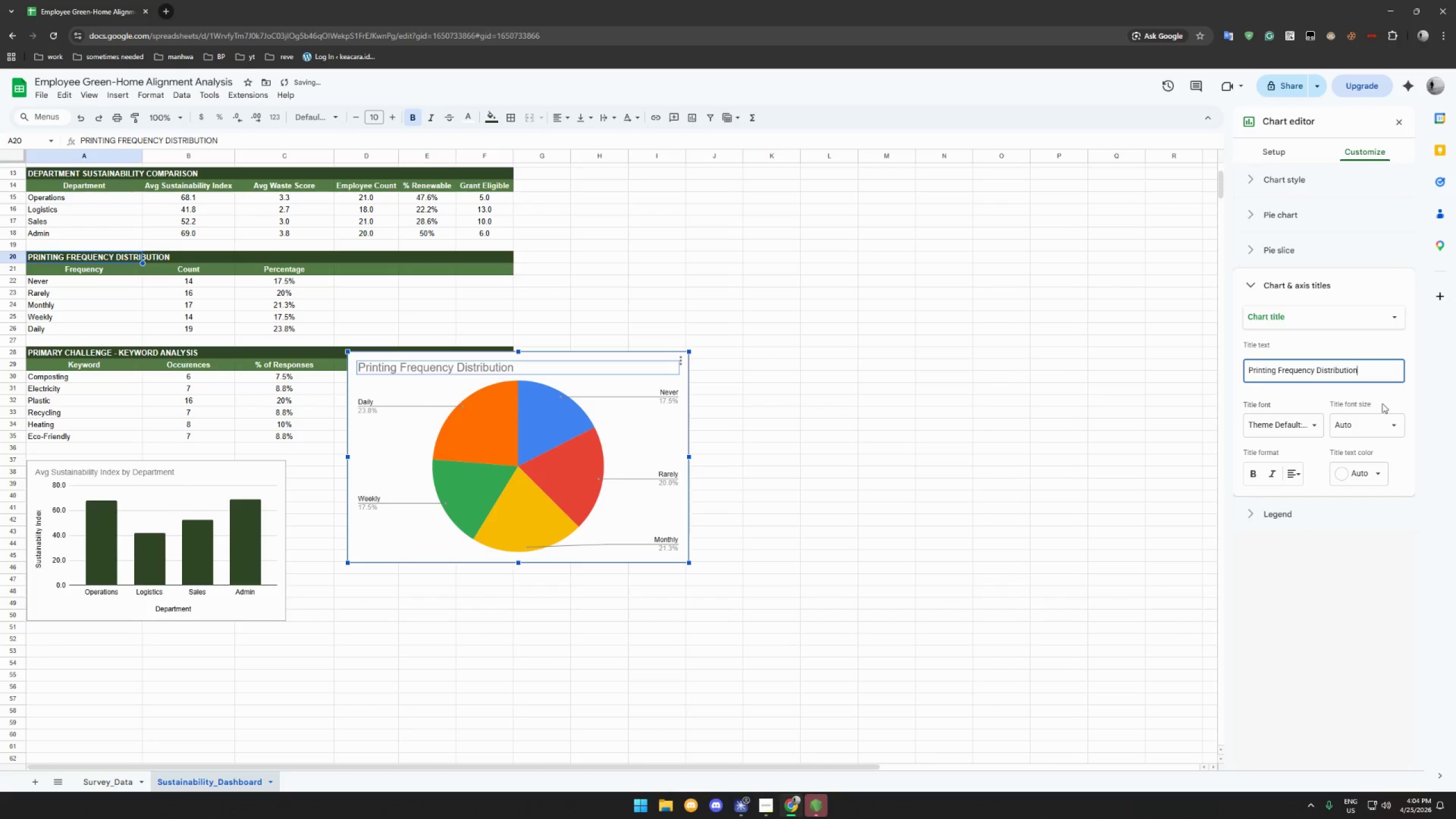 
left_click([1359, 428])
 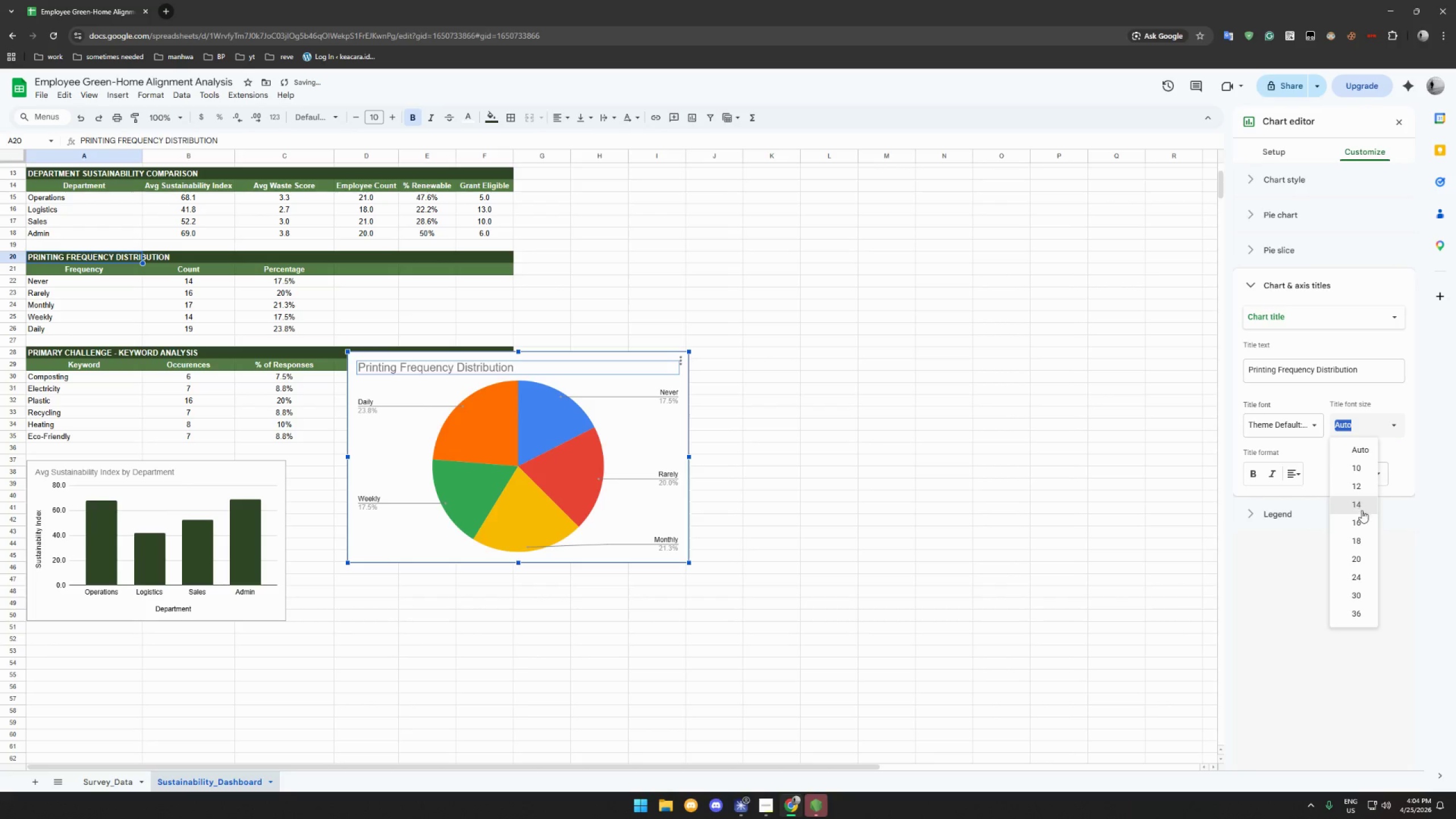 
left_click([1364, 507])
 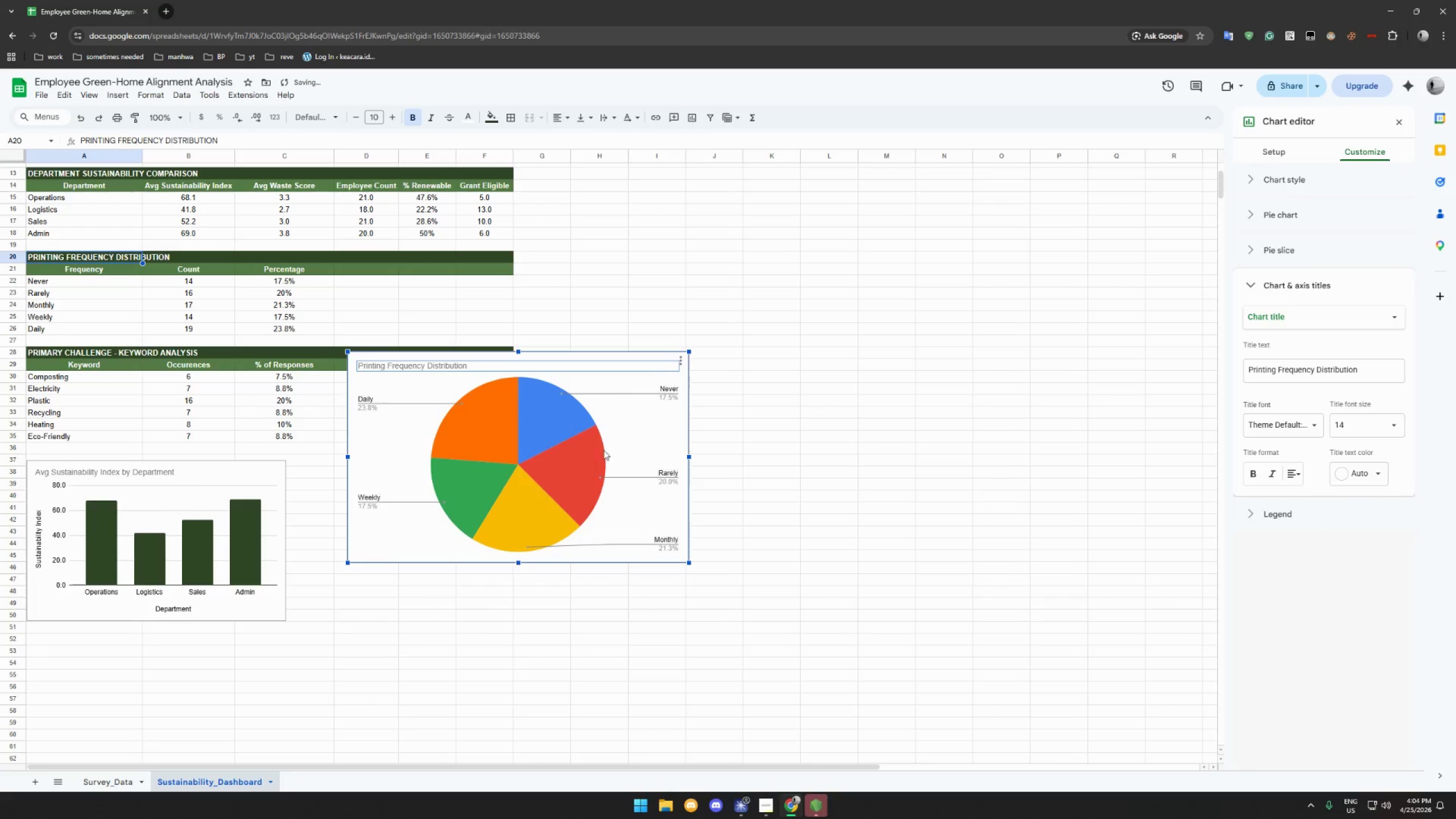 
left_click([636, 433])
 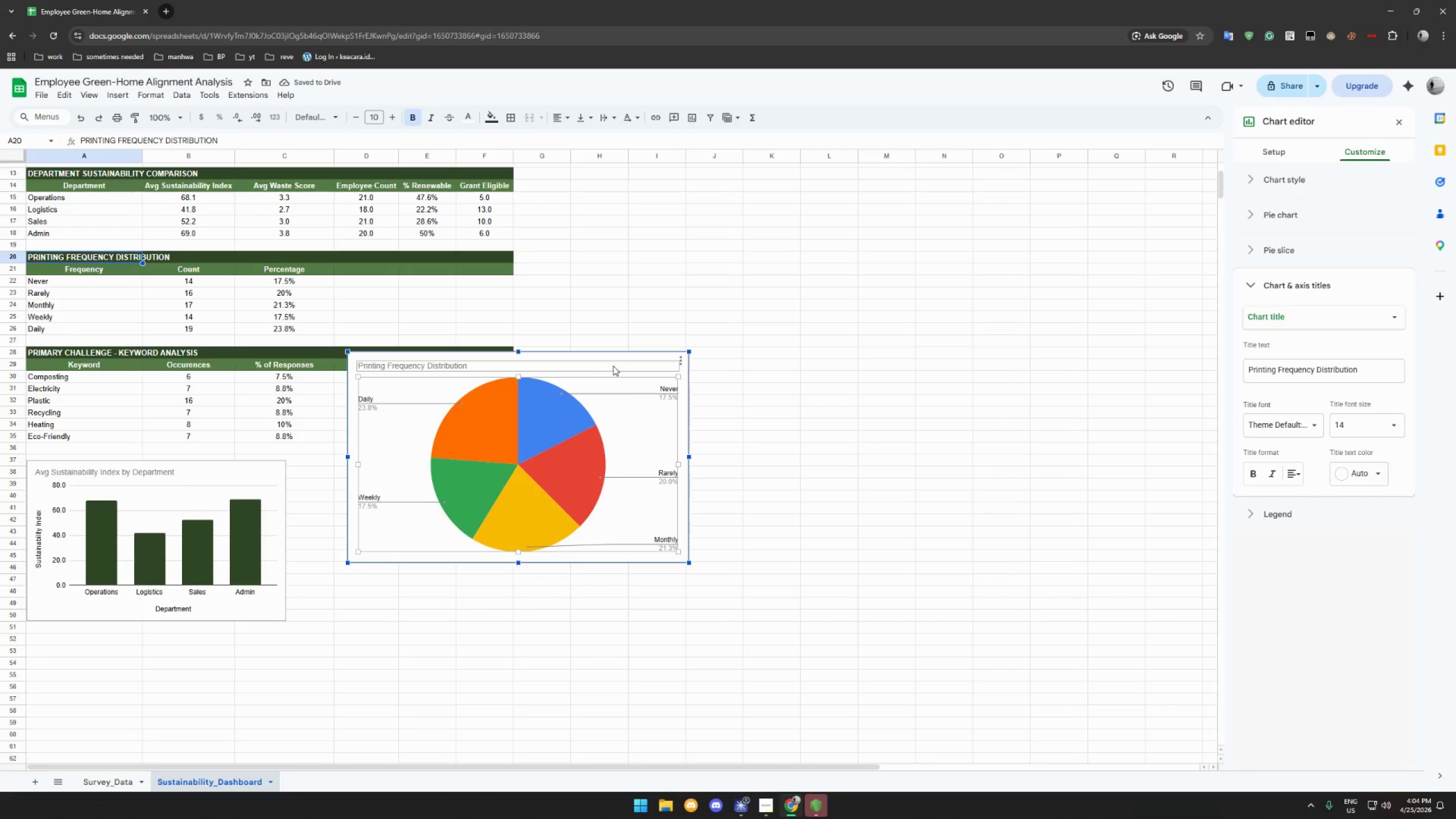 
left_click_drag(start_coordinate=[614, 365], to_coordinate=[621, 416])
 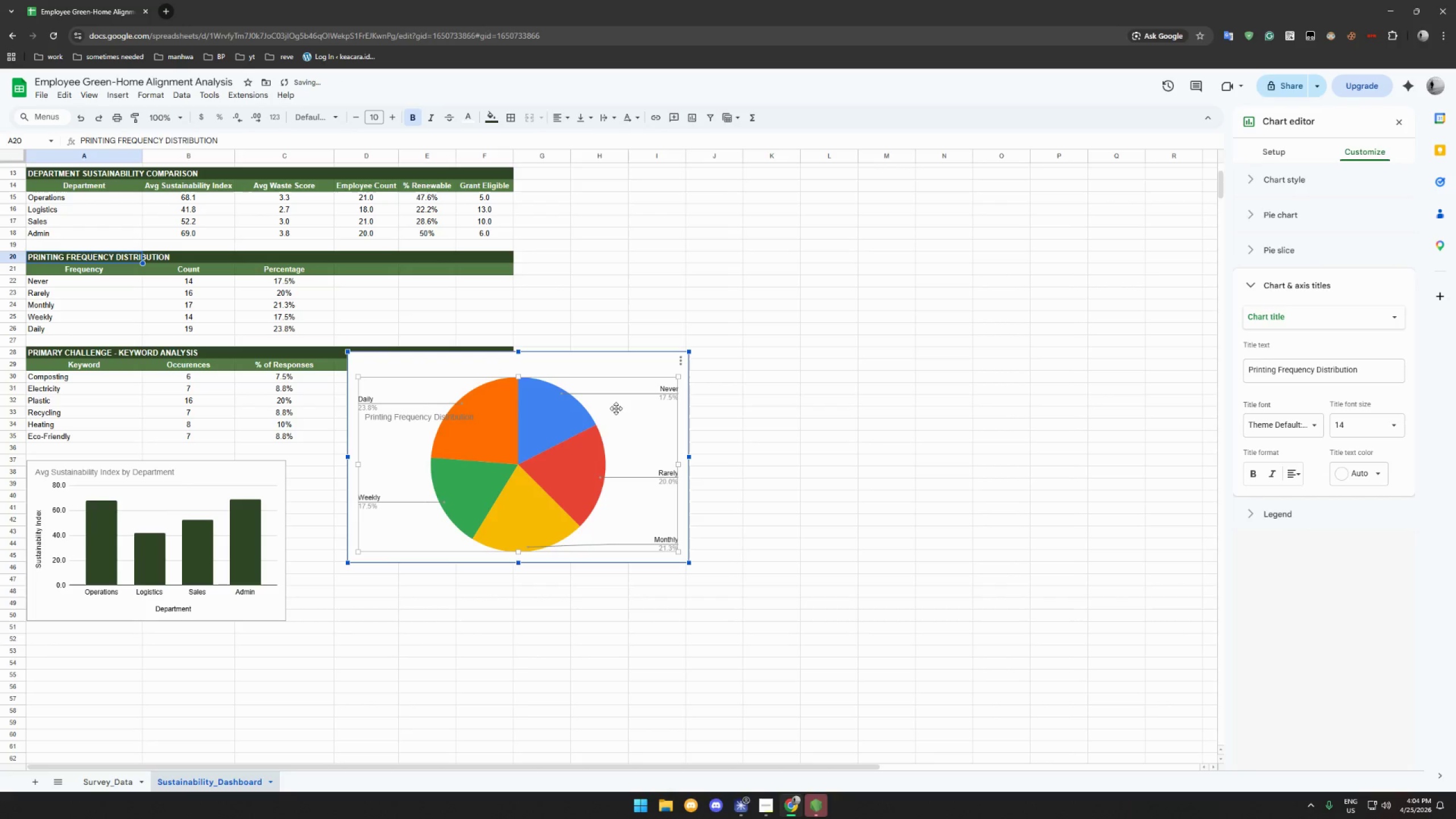 
key(Control+Z)
 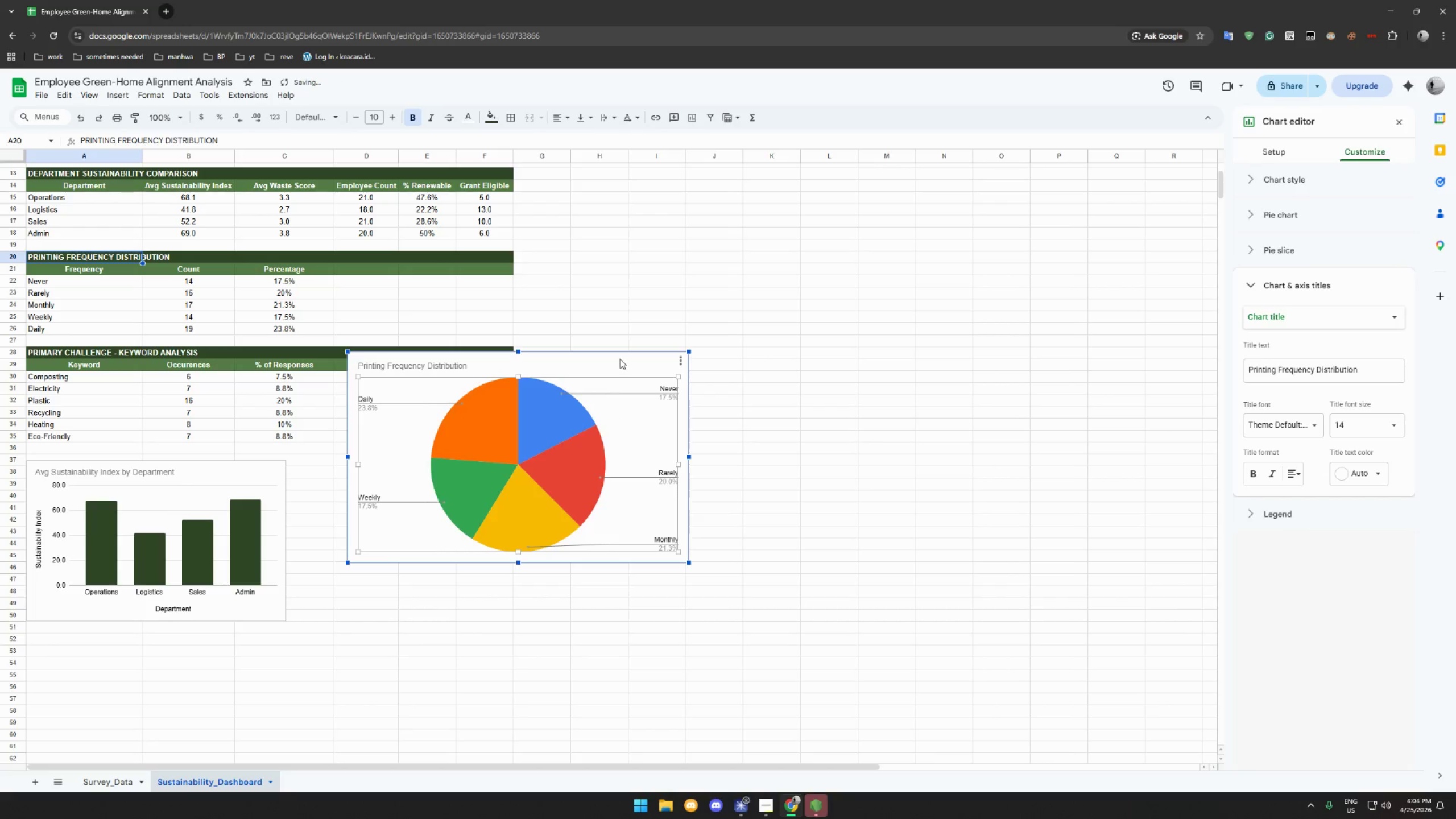 
left_click_drag(start_coordinate=[630, 427], to_coordinate=[585, 541])
 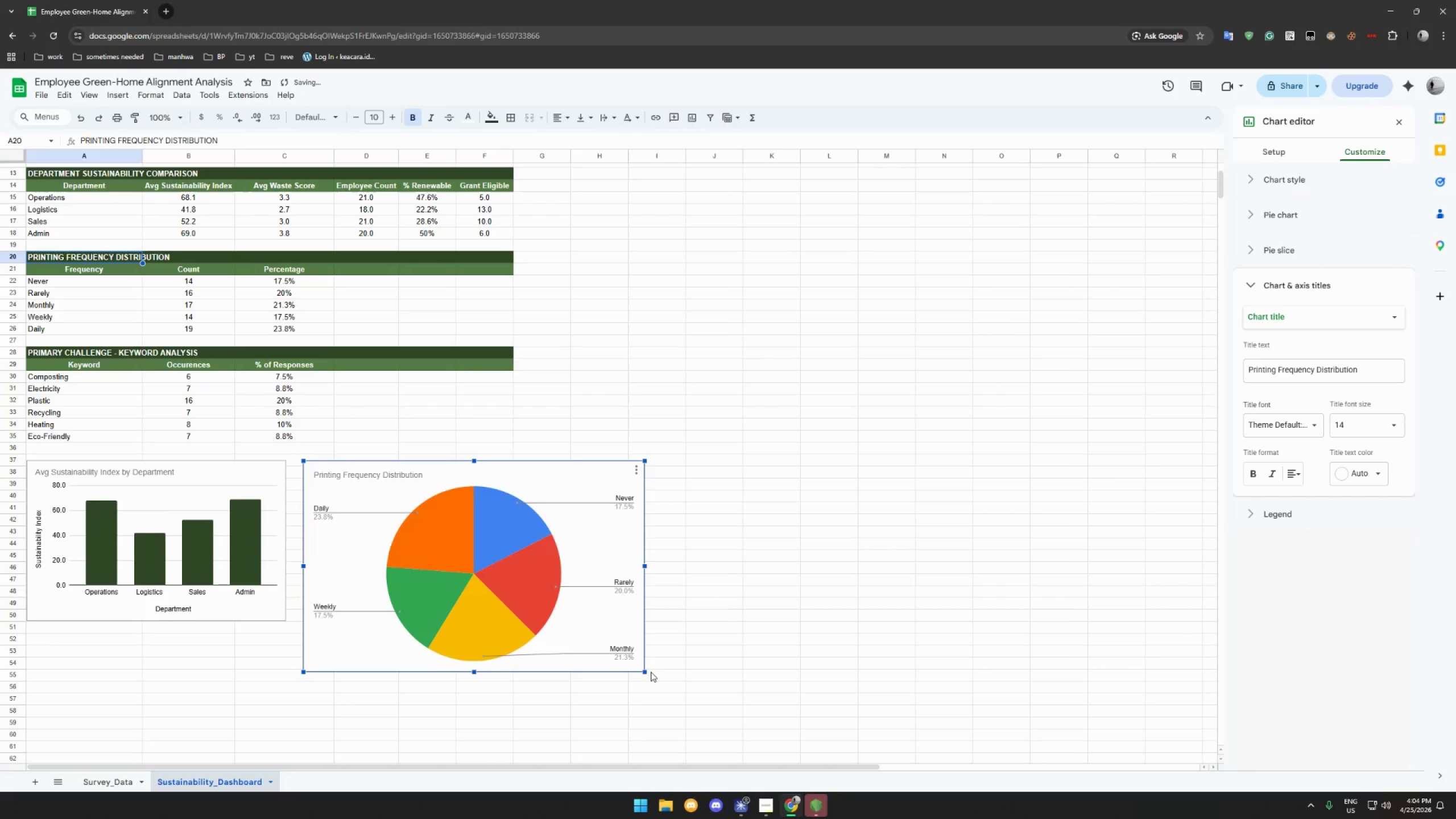 
left_click_drag(start_coordinate=[646, 672], to_coordinate=[539, 622])
 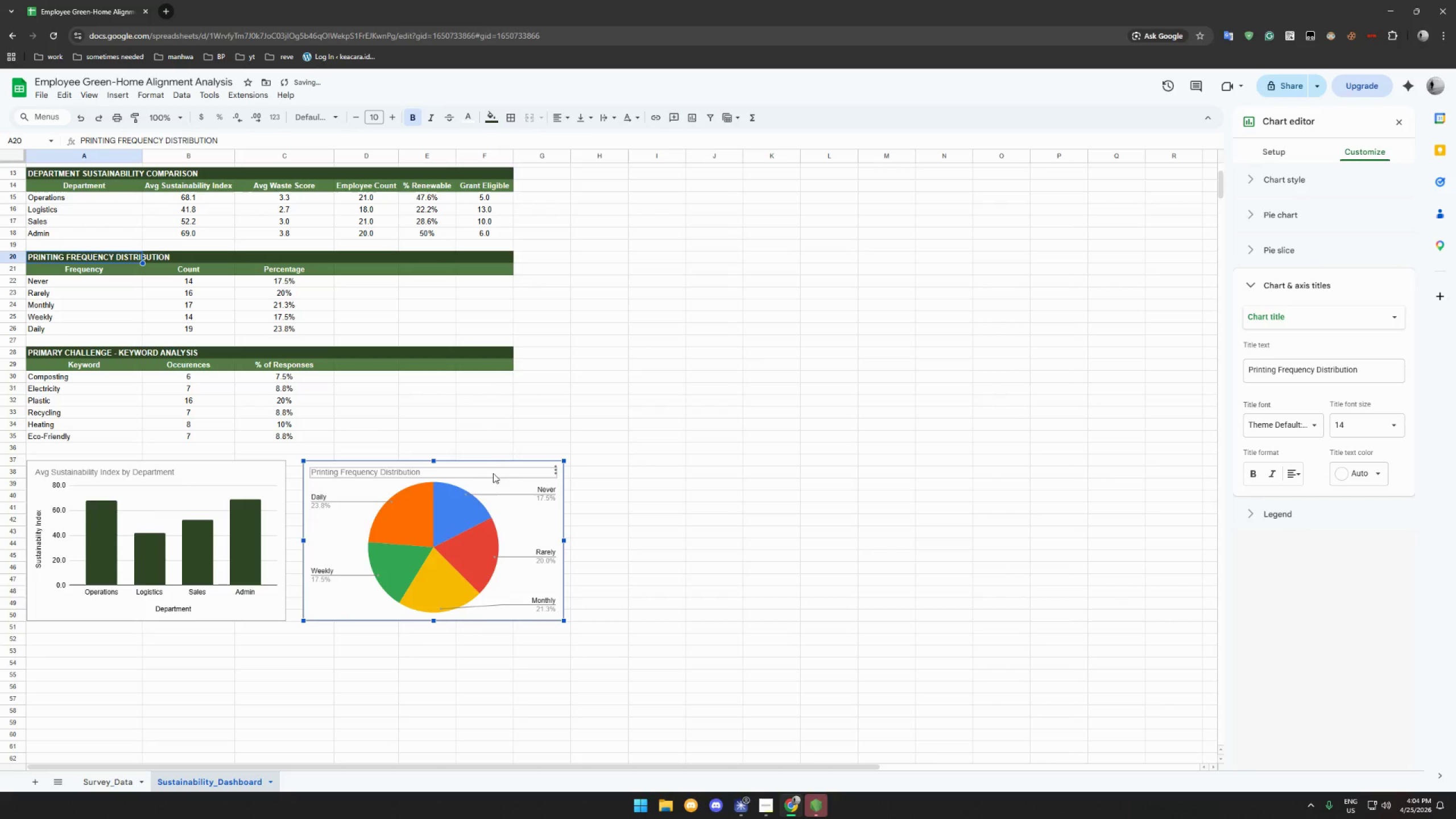 
left_click_drag(start_coordinate=[494, 471], to_coordinate=[482, 475])
 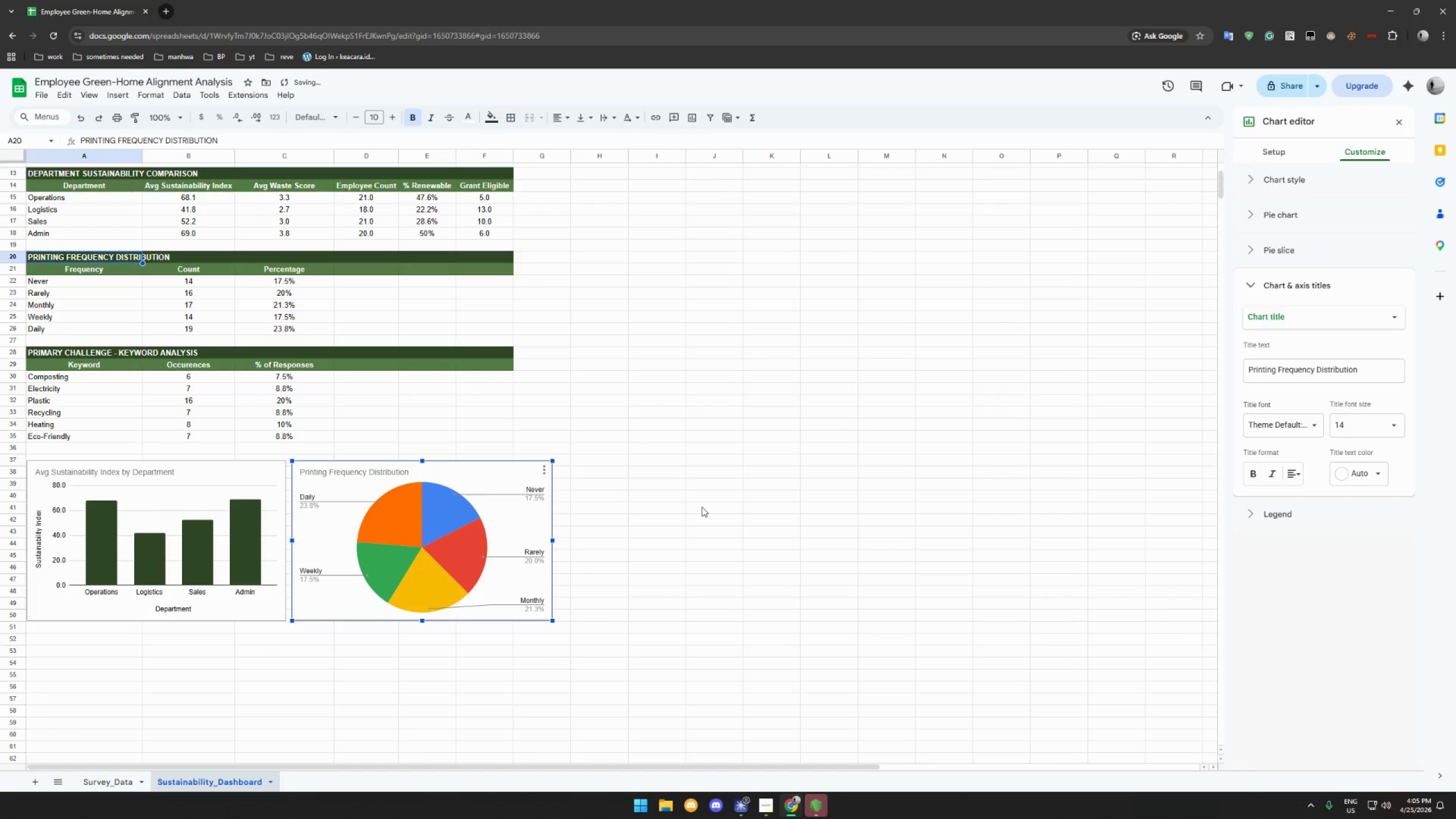 
left_click([702, 507])
 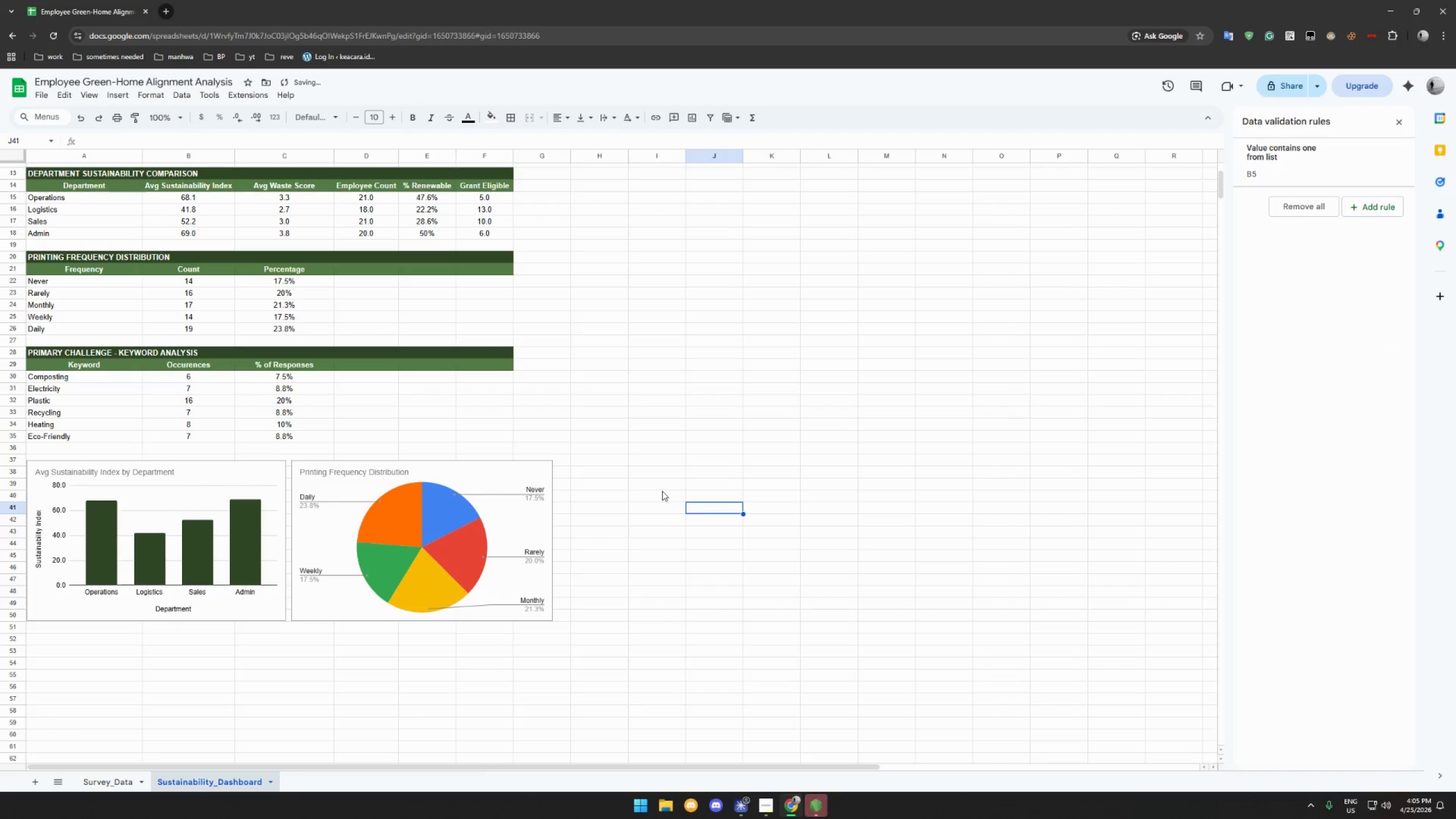 
scroll: coordinate [662, 491], scroll_direction: up, amount: 3.0
 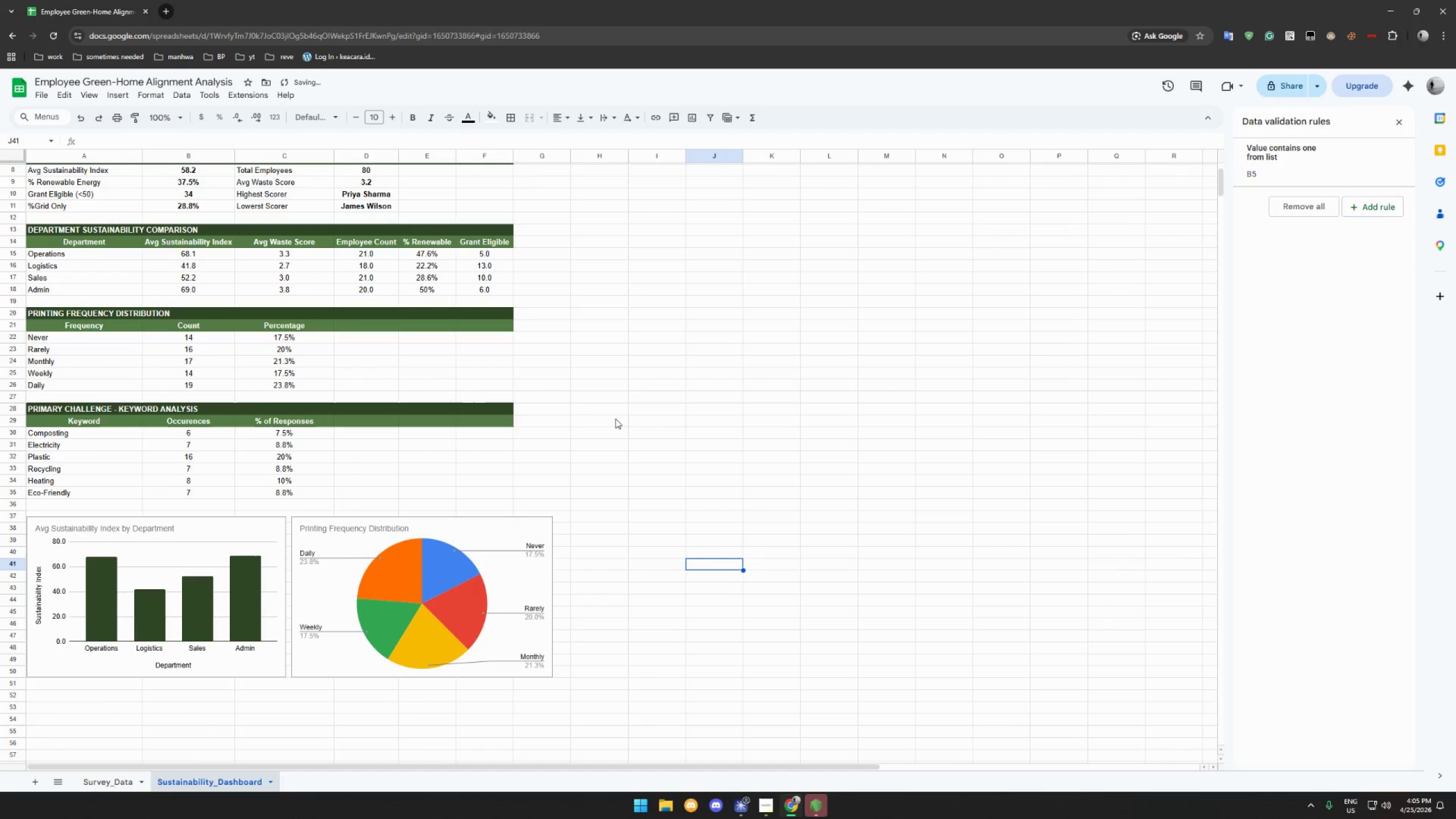 
scroll: coordinate [612, 425], scroll_direction: down, amount: 8.0
 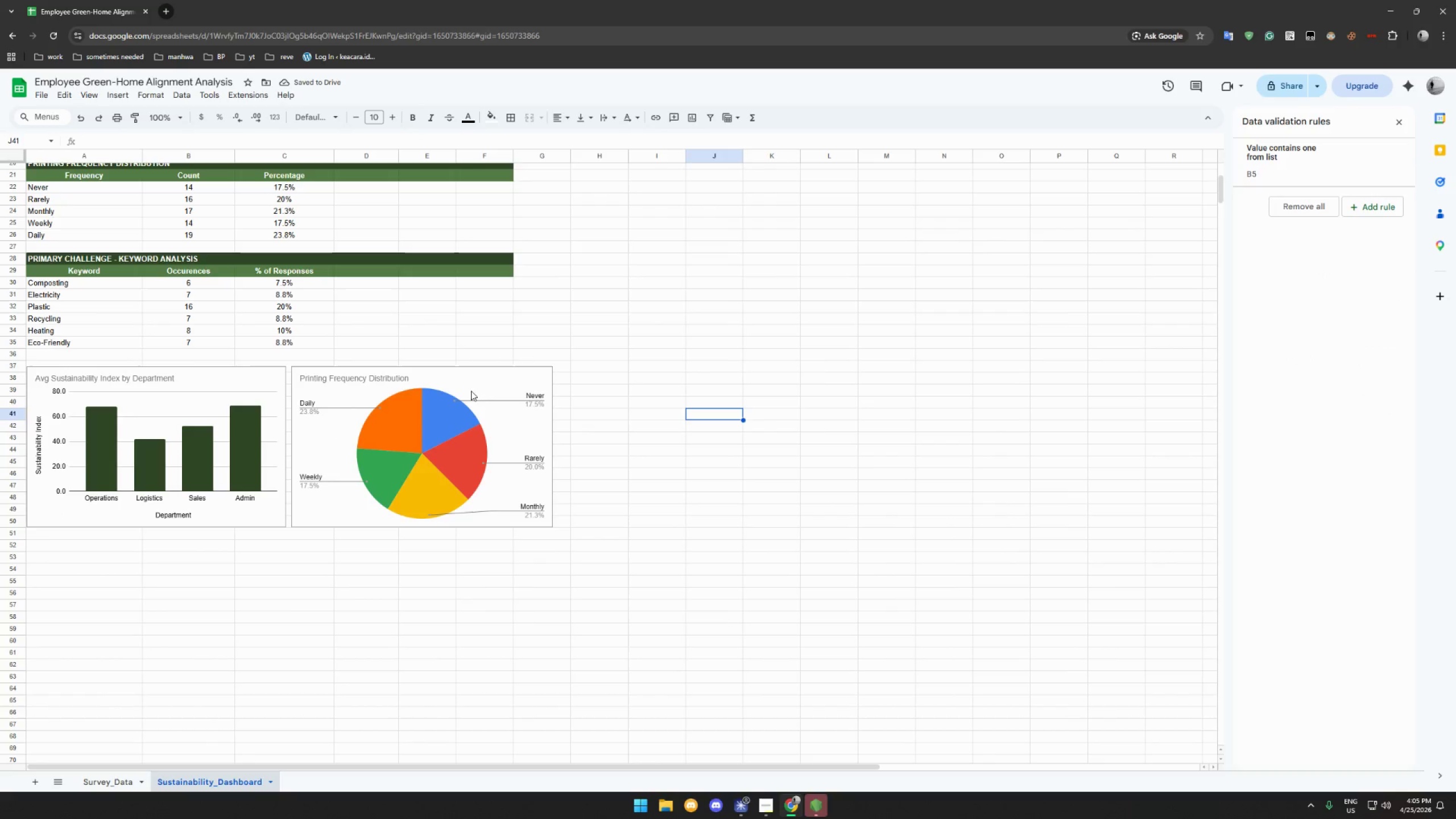 
left_click([483, 376])
 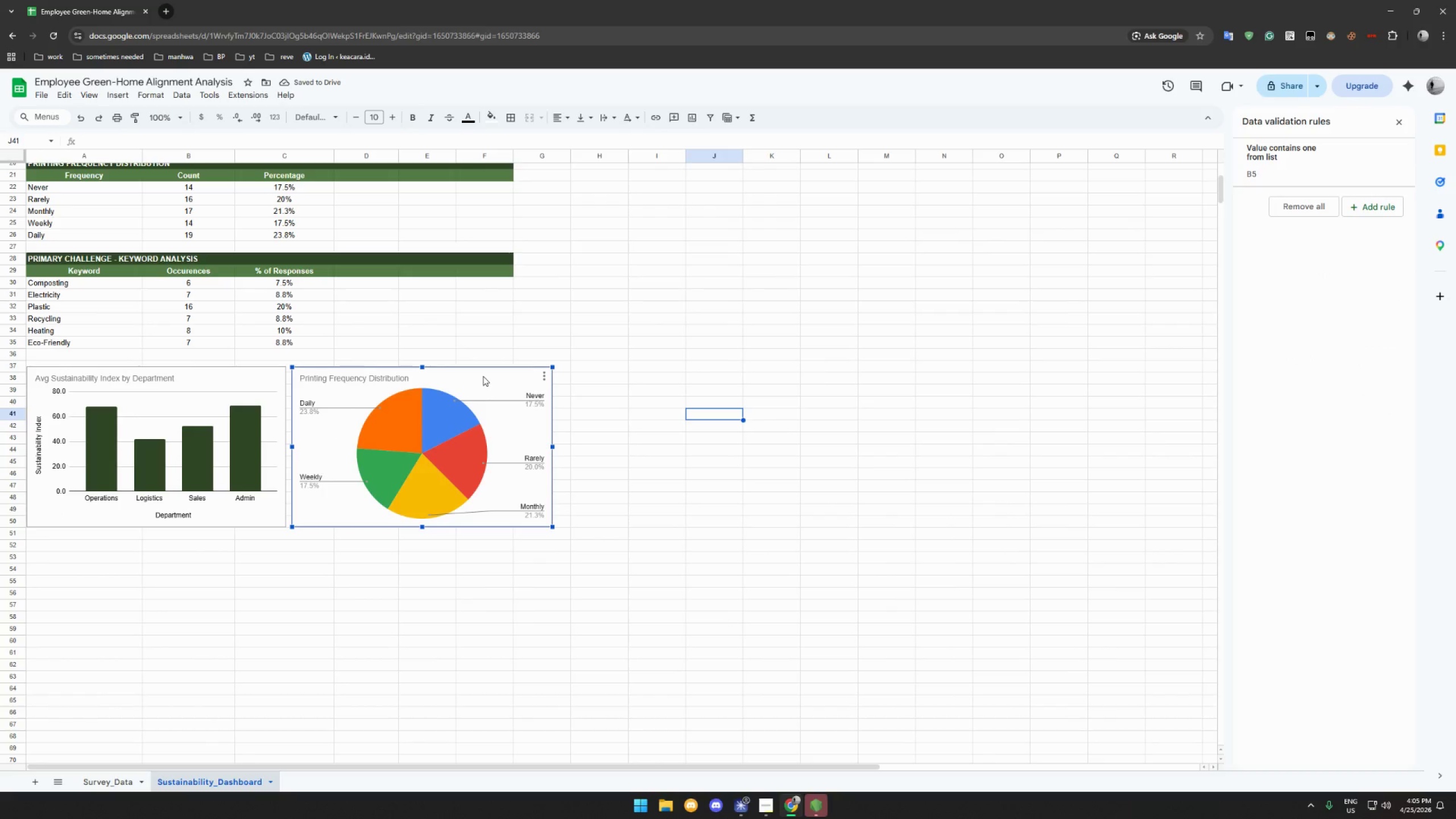 
left_click_drag(start_coordinate=[483, 376], to_coordinate=[483, 380])
 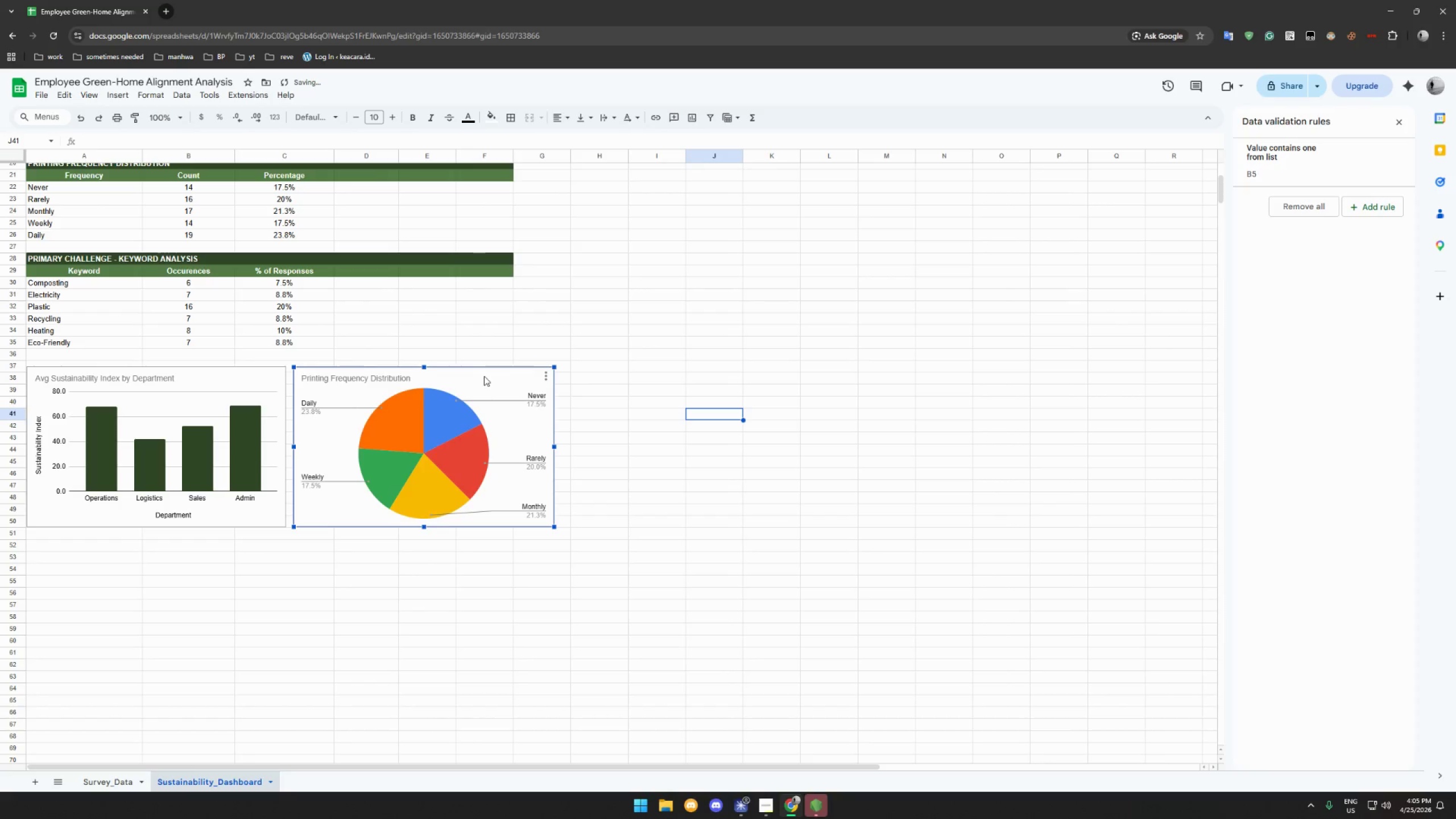 
left_click_drag(start_coordinate=[485, 372], to_coordinate=[286, 544])
 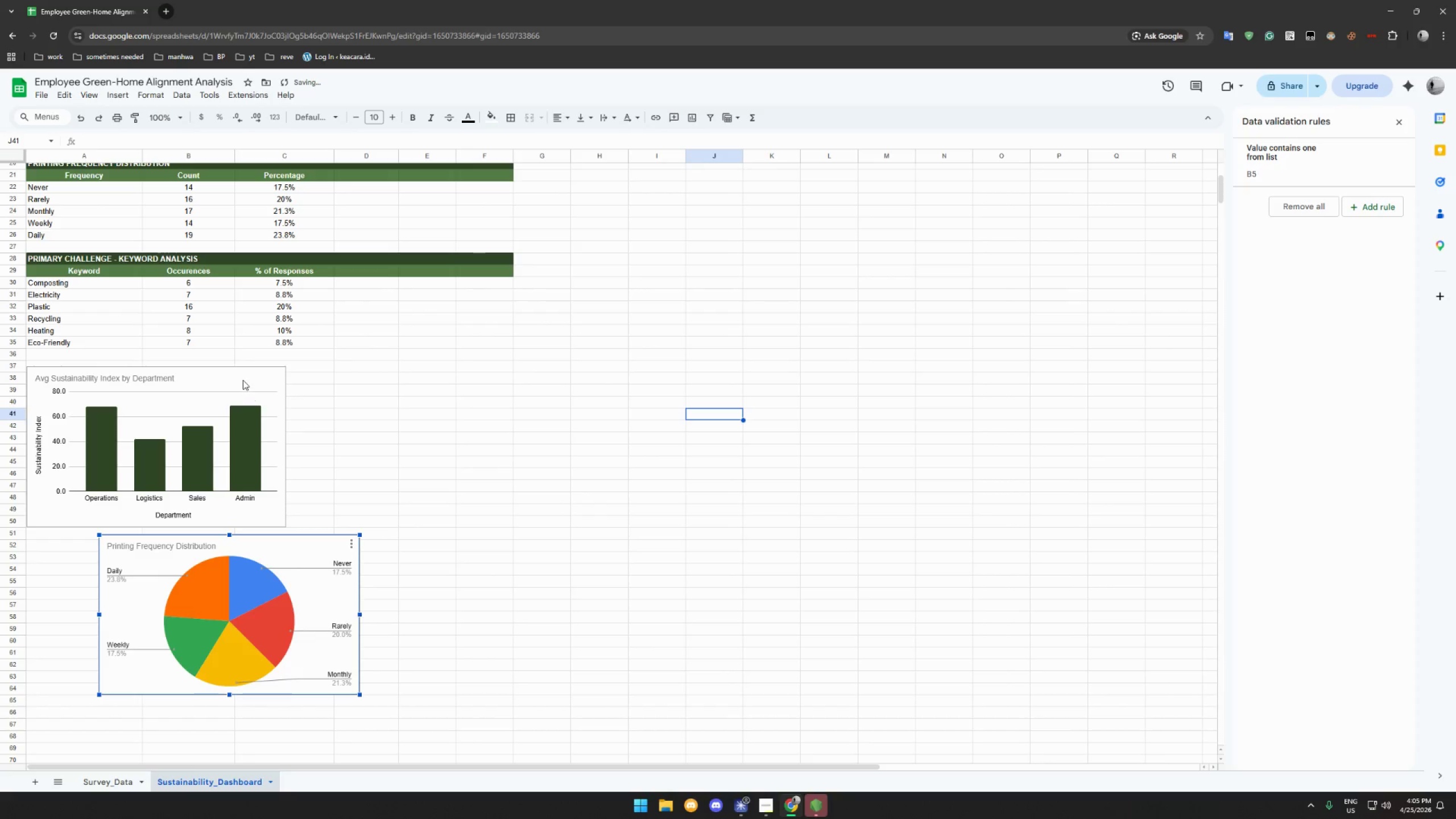 
left_click([243, 379])
 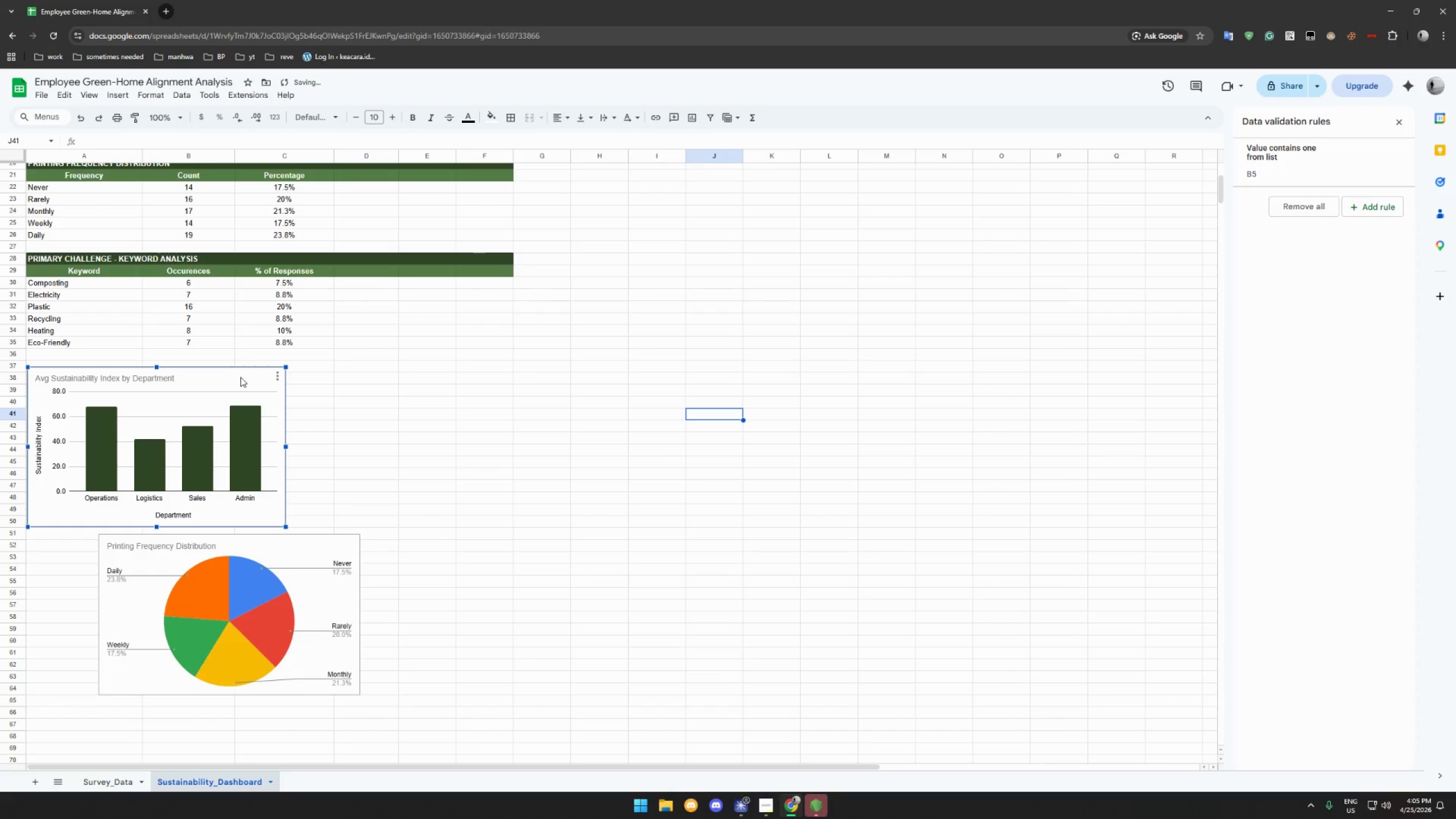 
left_click_drag(start_coordinate=[241, 377], to_coordinate=[328, 378])
 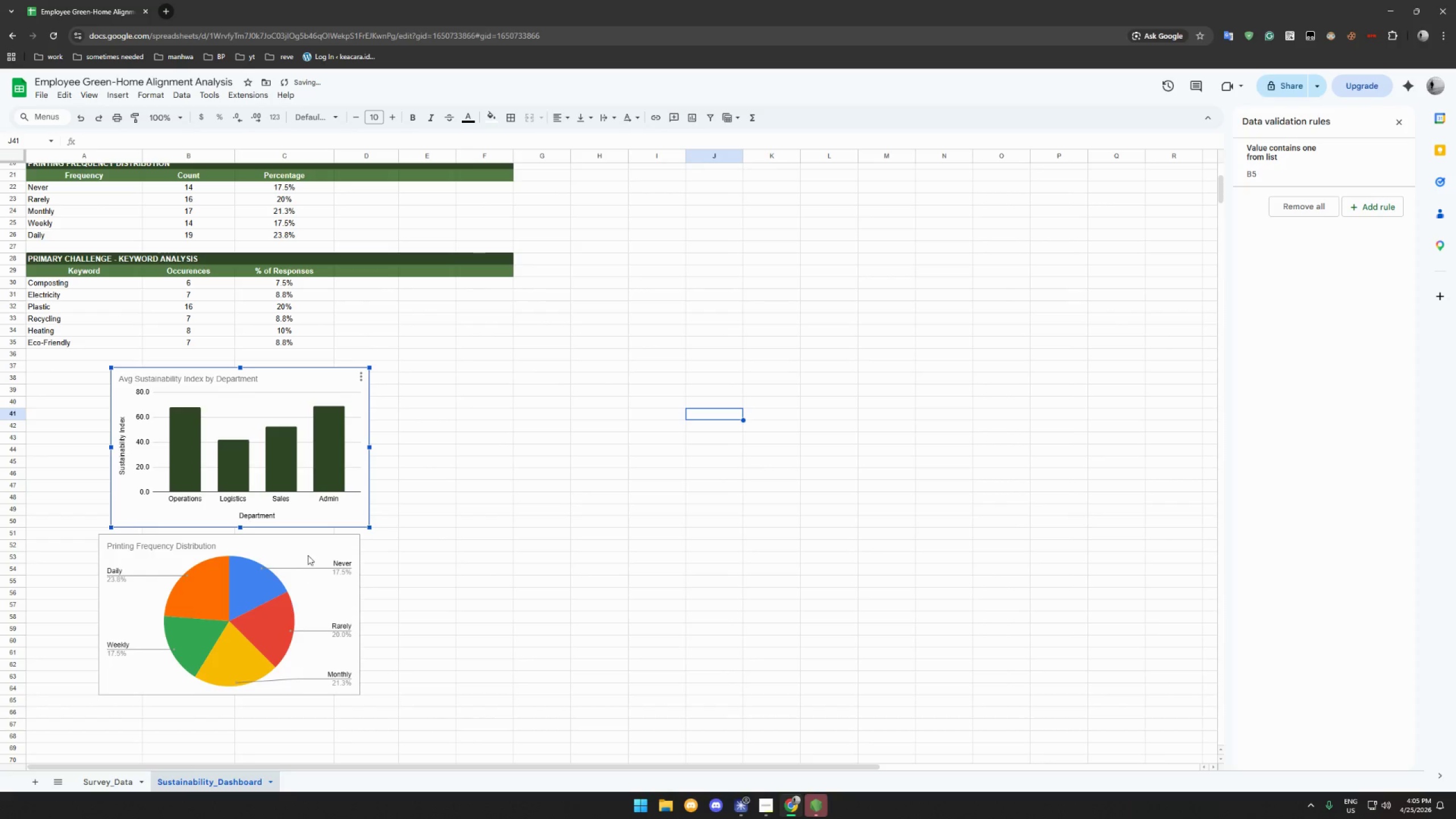 
left_click_drag(start_coordinate=[308, 553], to_coordinate=[316, 568])
 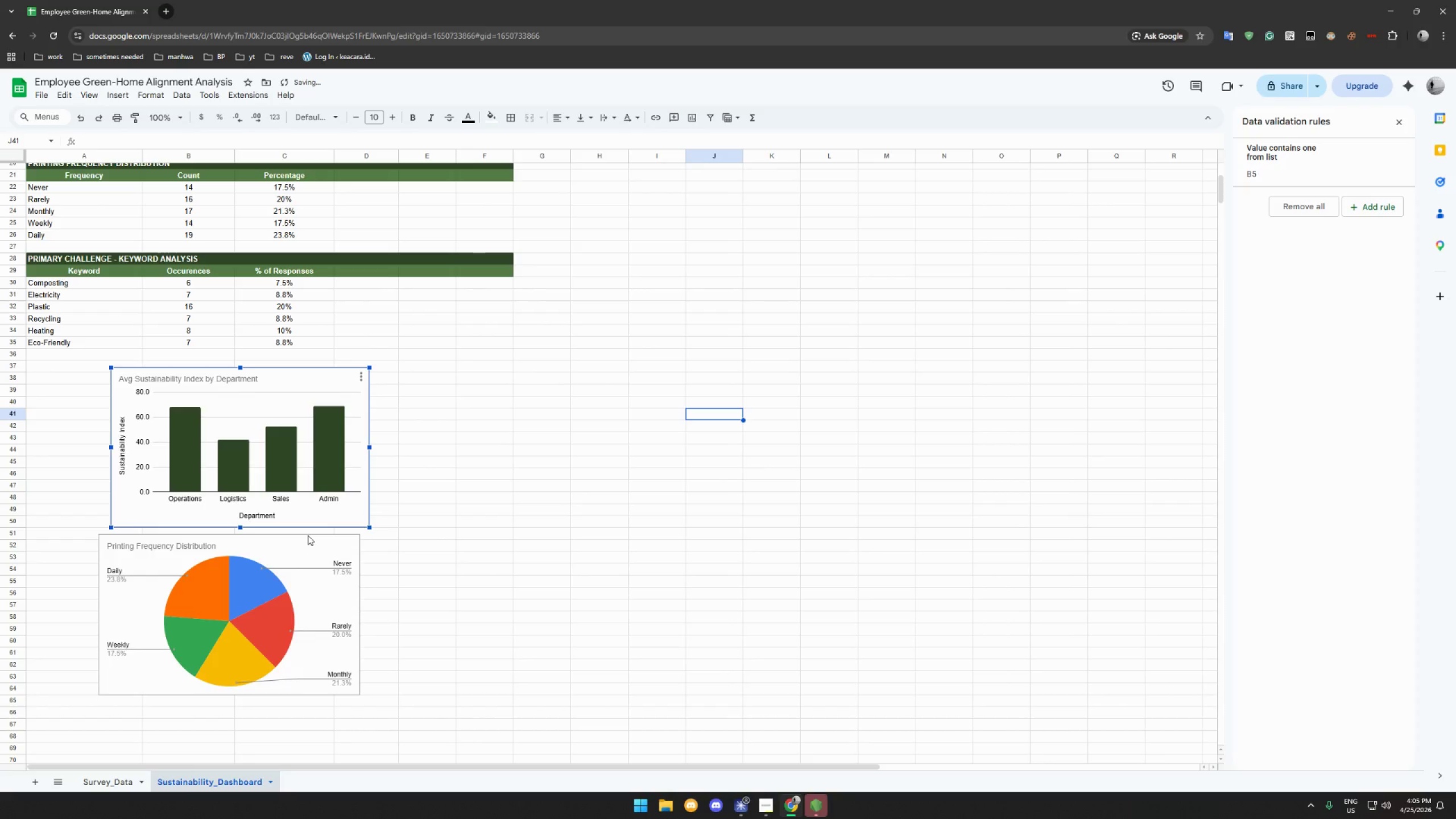 
left_click([308, 535])
 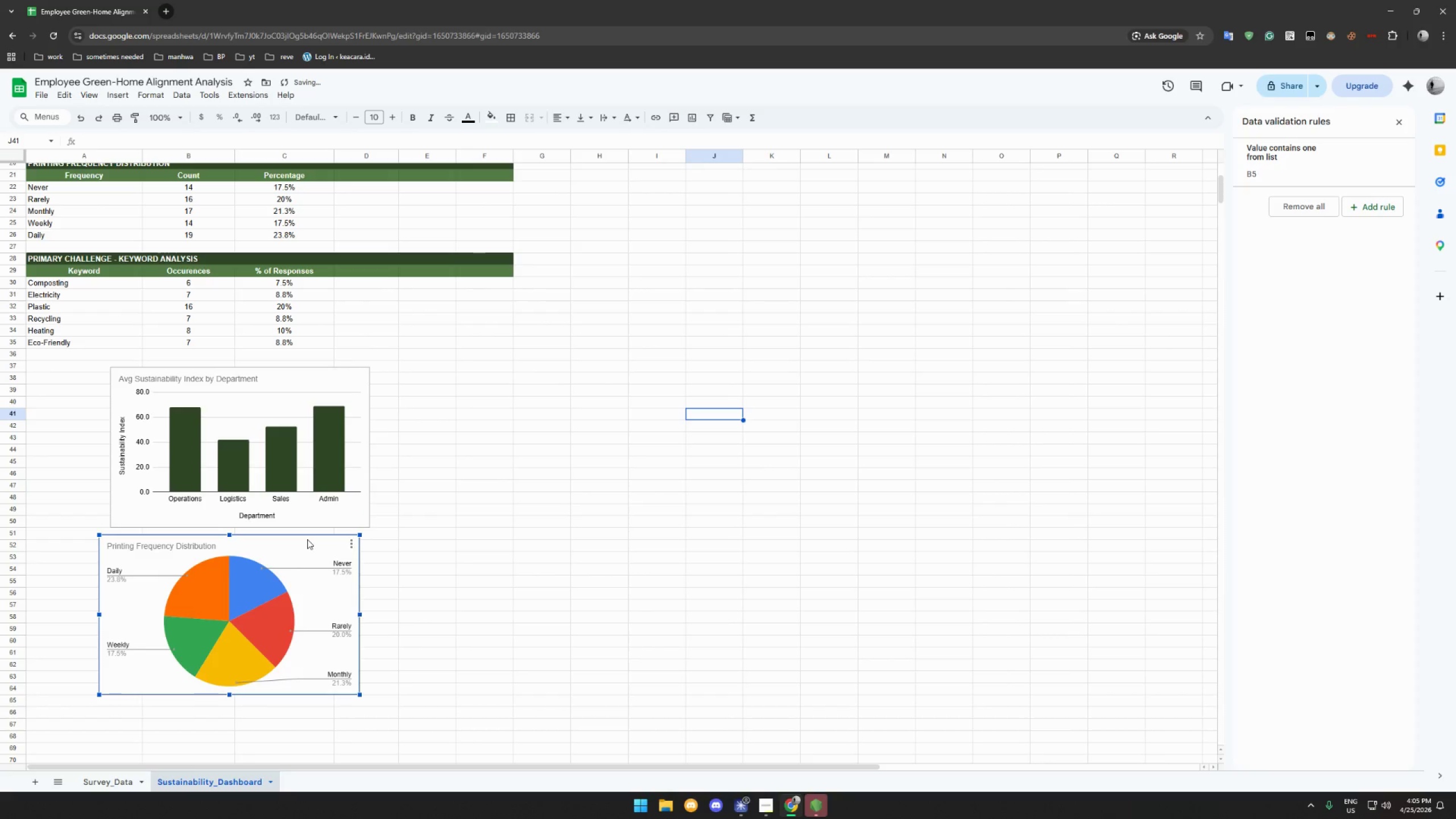 
left_click_drag(start_coordinate=[307, 539], to_coordinate=[321, 556])
 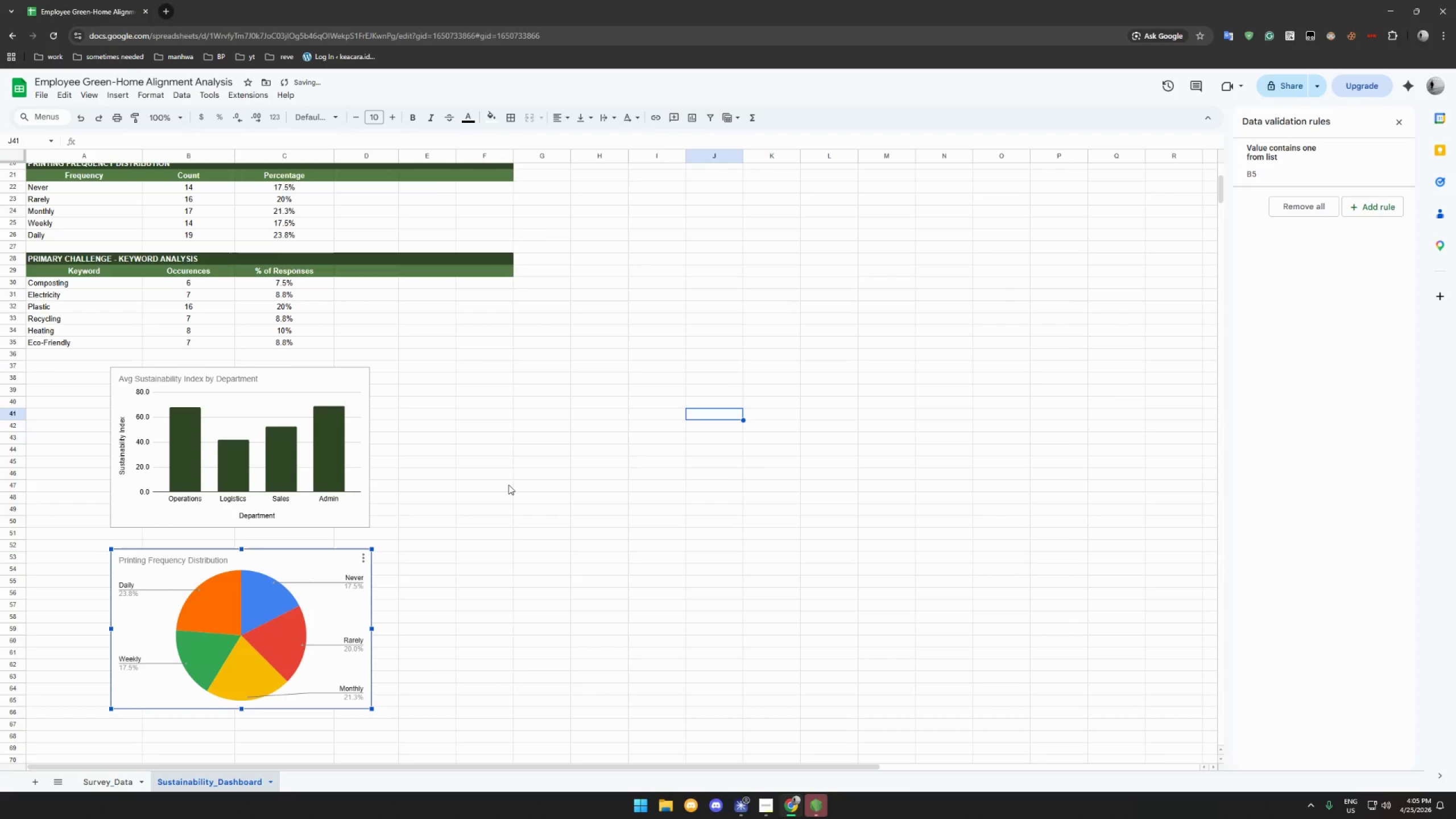 
scroll: coordinate [486, 456], scroll_direction: up, amount: 4.0
 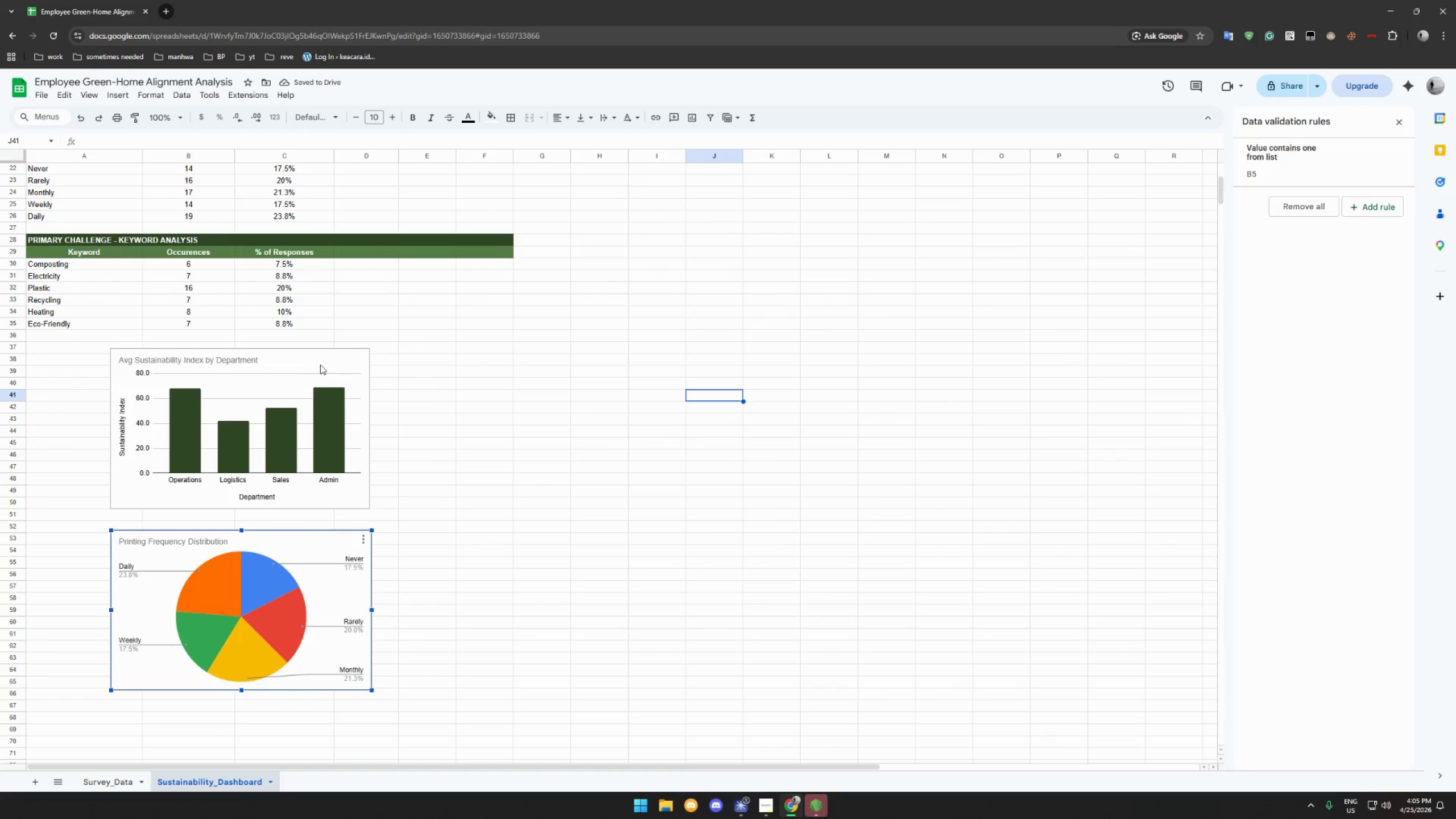 
left_click([321, 363])
 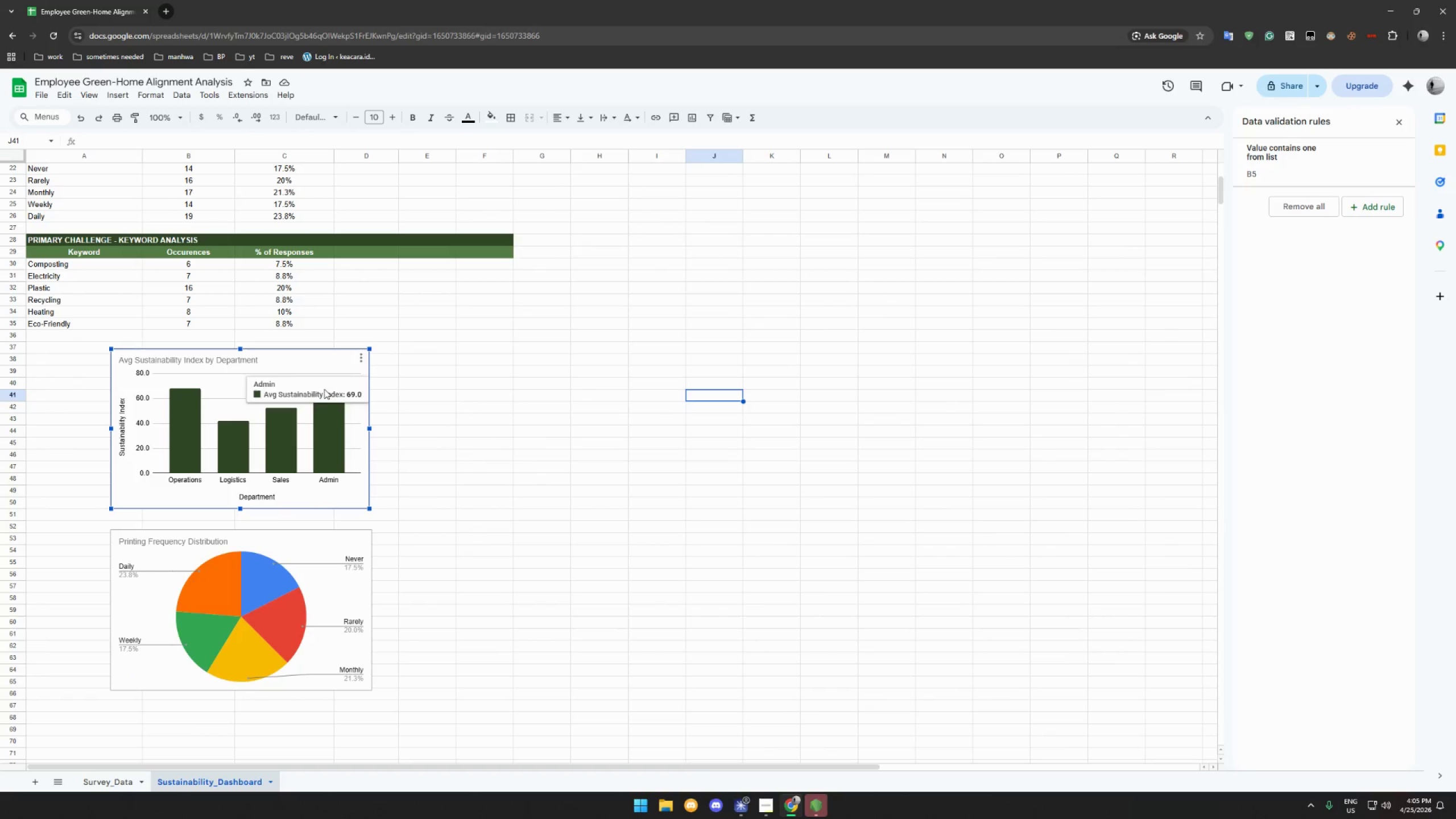 
left_click_drag(start_coordinate=[314, 365], to_coordinate=[233, 366])
 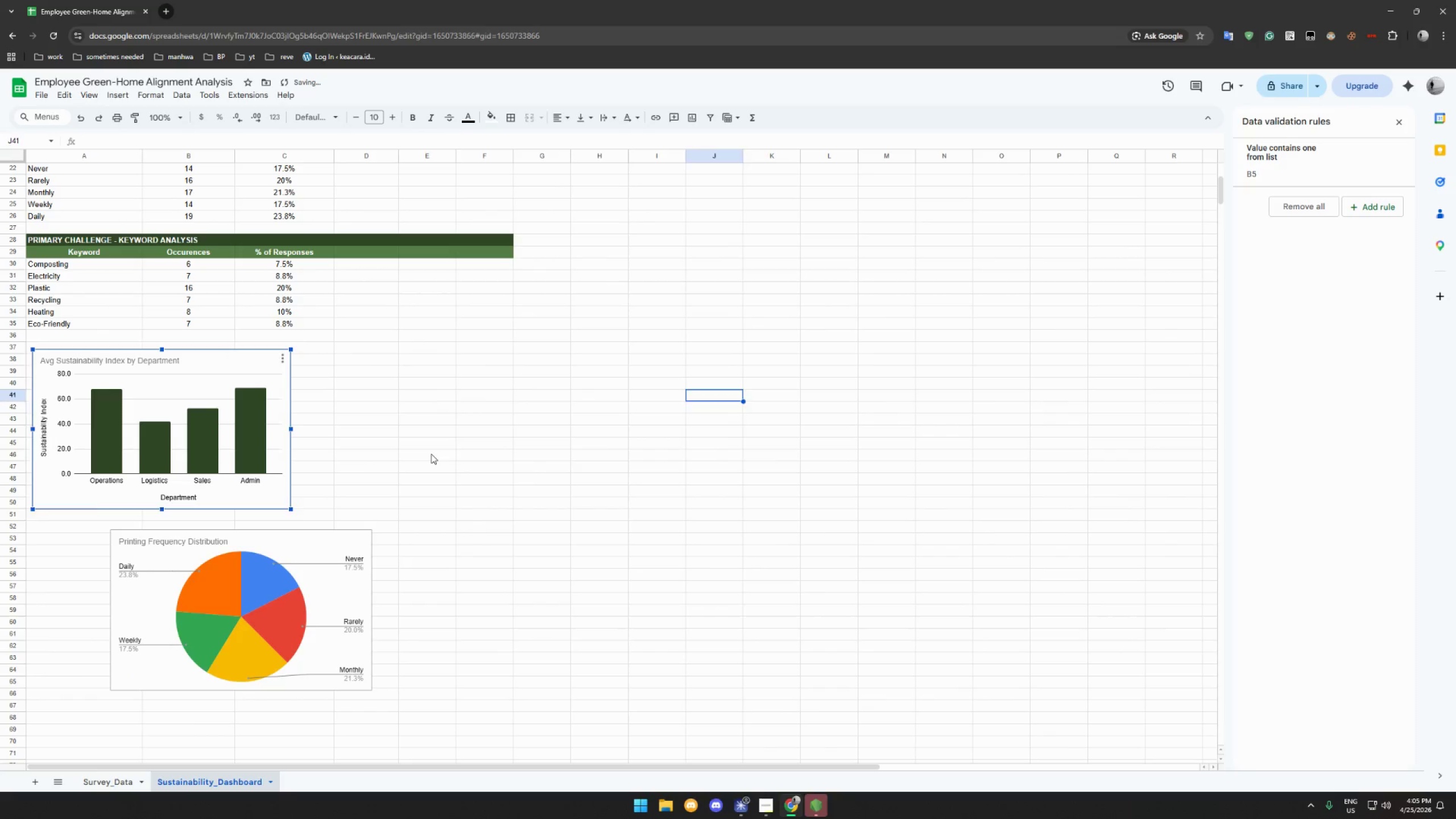 
left_click([431, 454])
 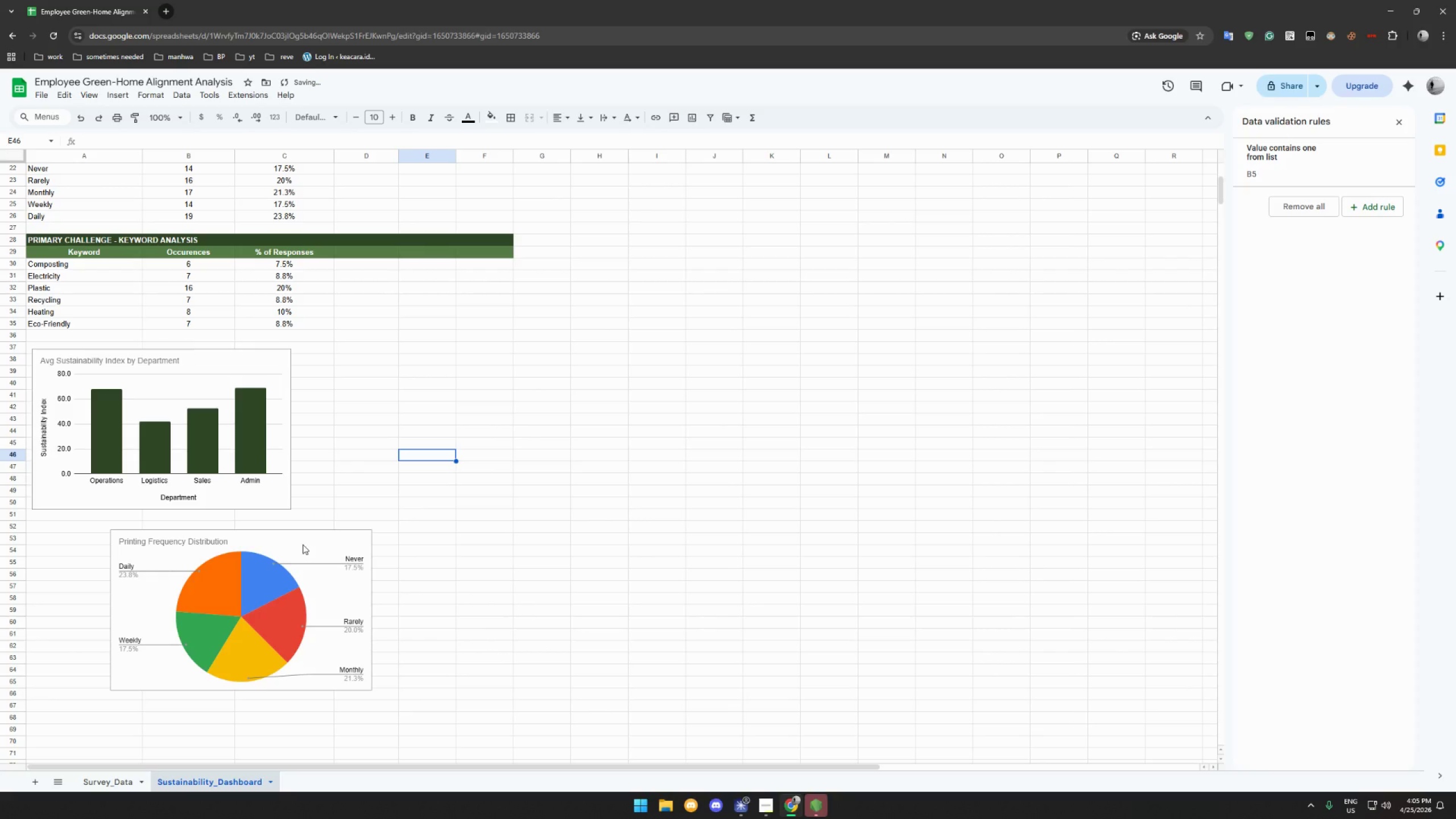 
left_click([303, 544])
 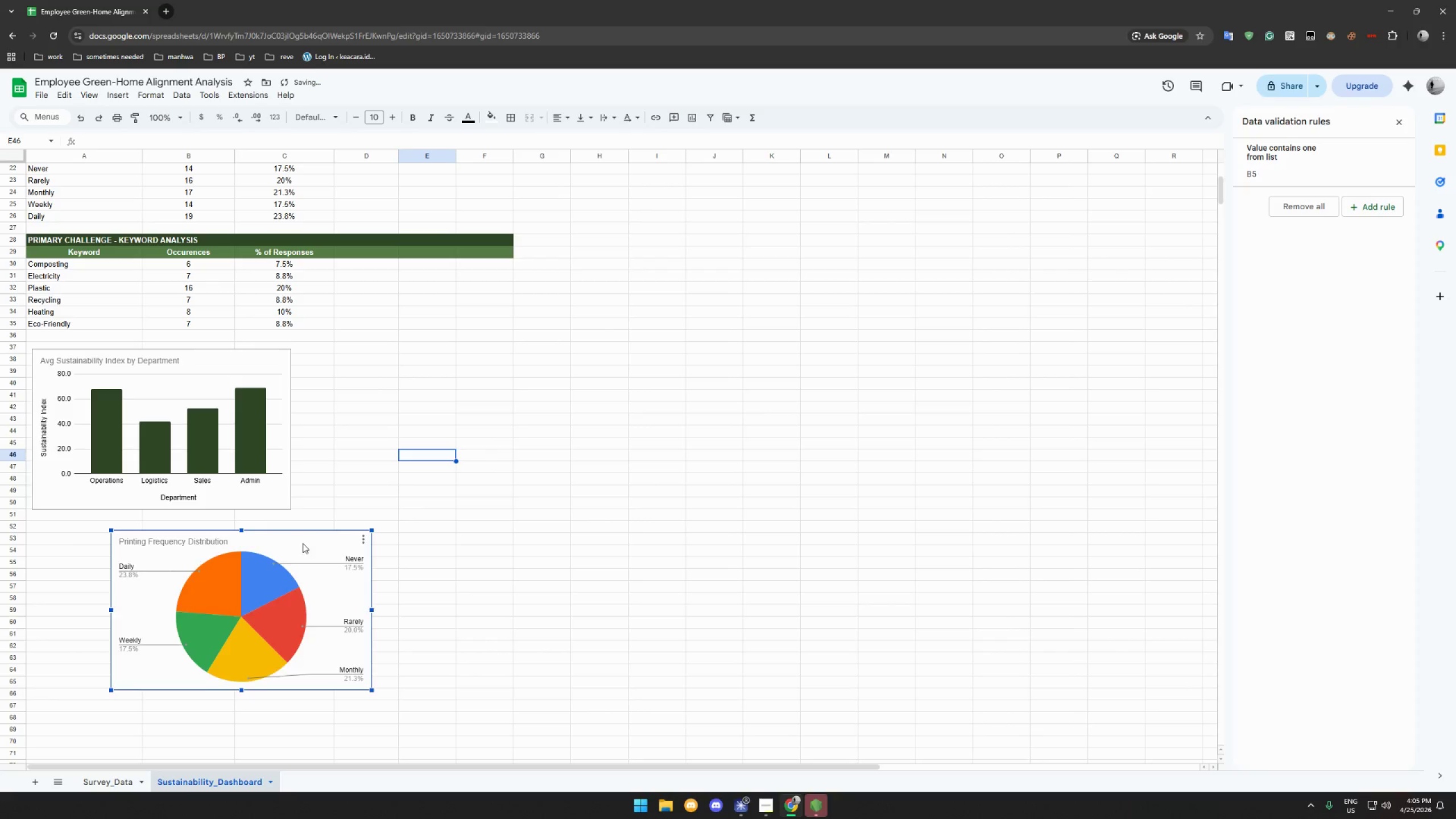 
left_click_drag(start_coordinate=[303, 543], to_coordinate=[222, 532])
 